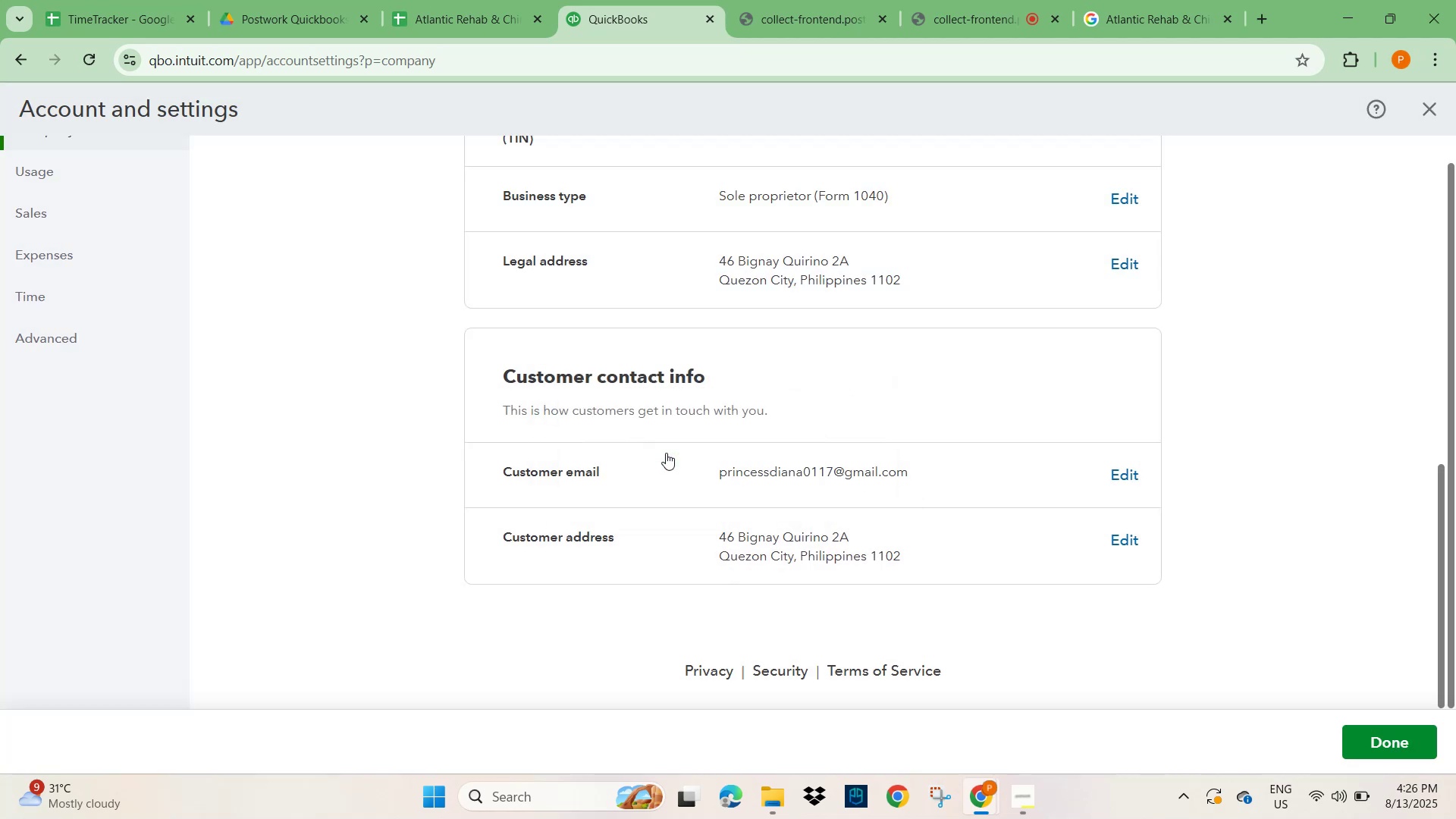 
scroll: coordinate [545, 410], scroll_direction: up, amount: 28.0
 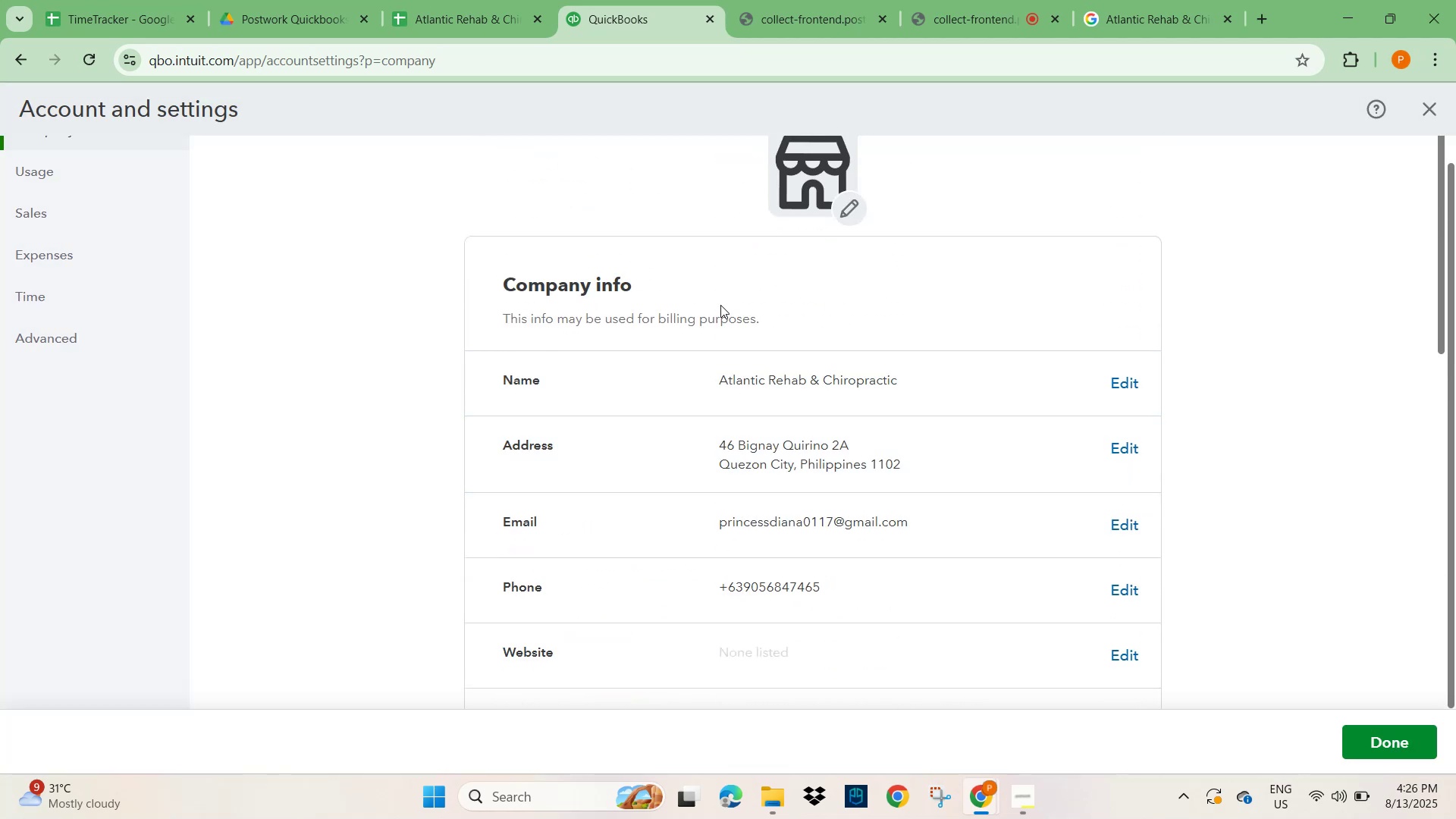 
left_click([843, 206])
 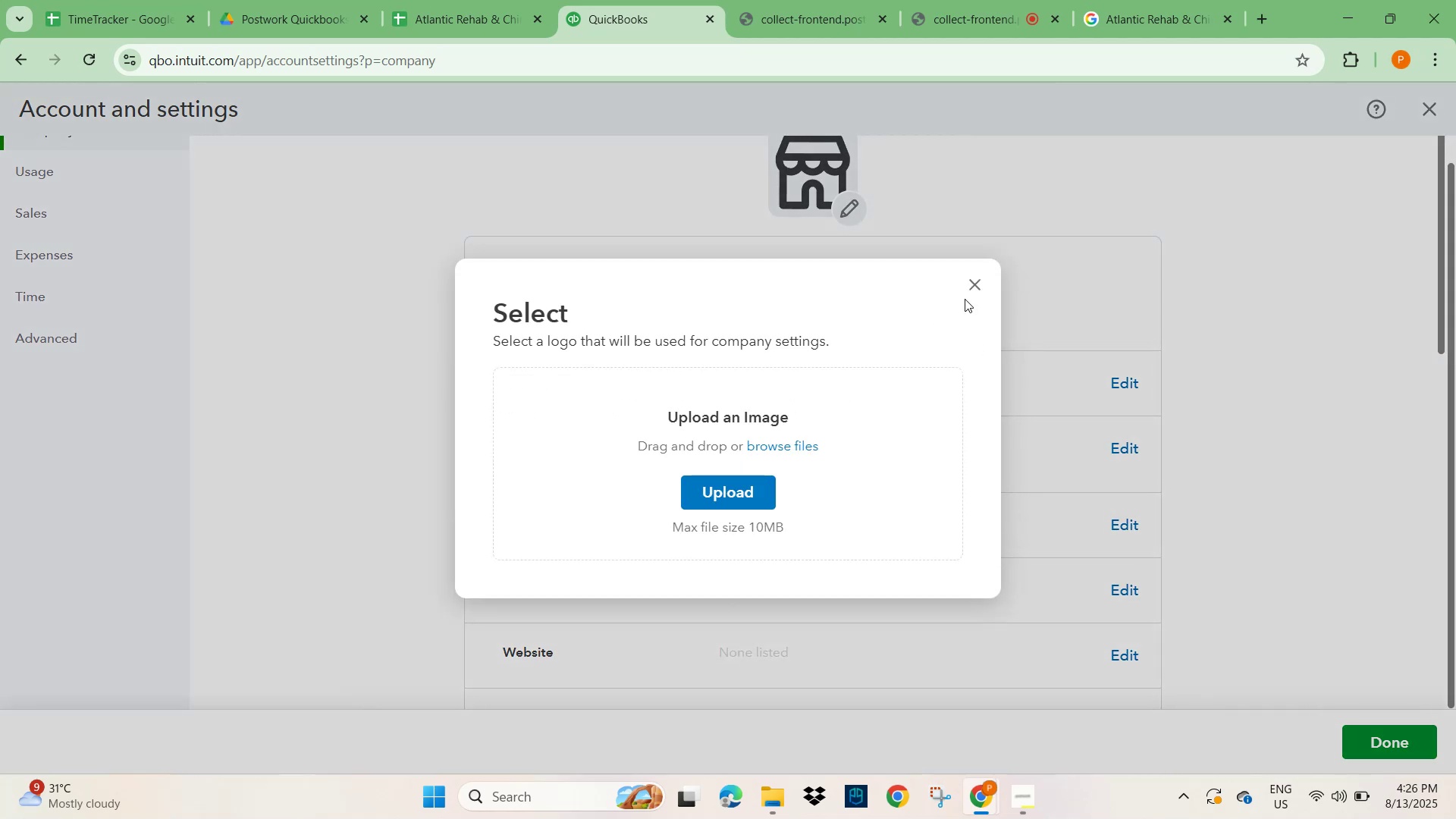 
left_click([980, 278])
 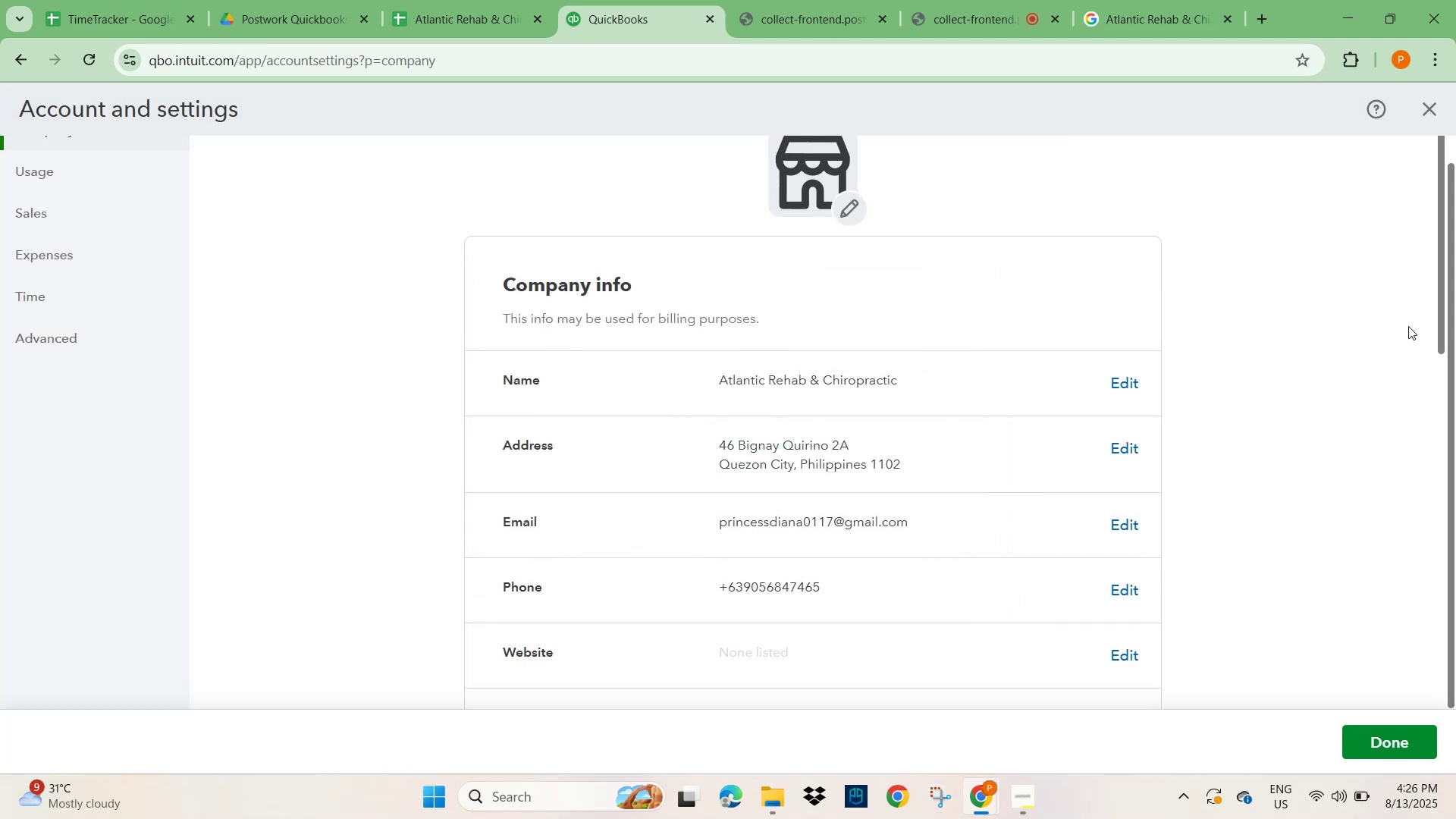 
left_click([1407, 334])
 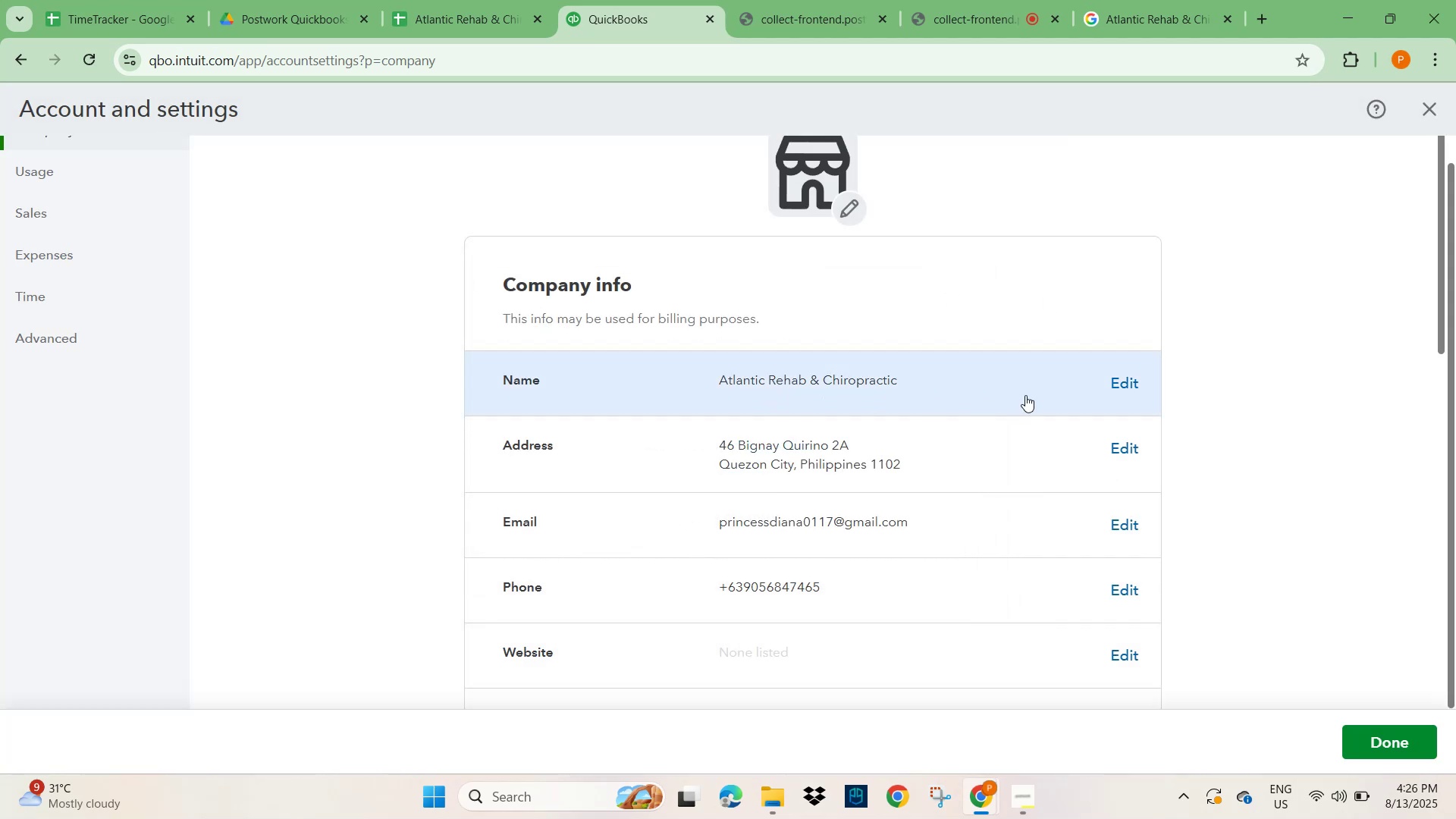 
left_click([1116, 384])
 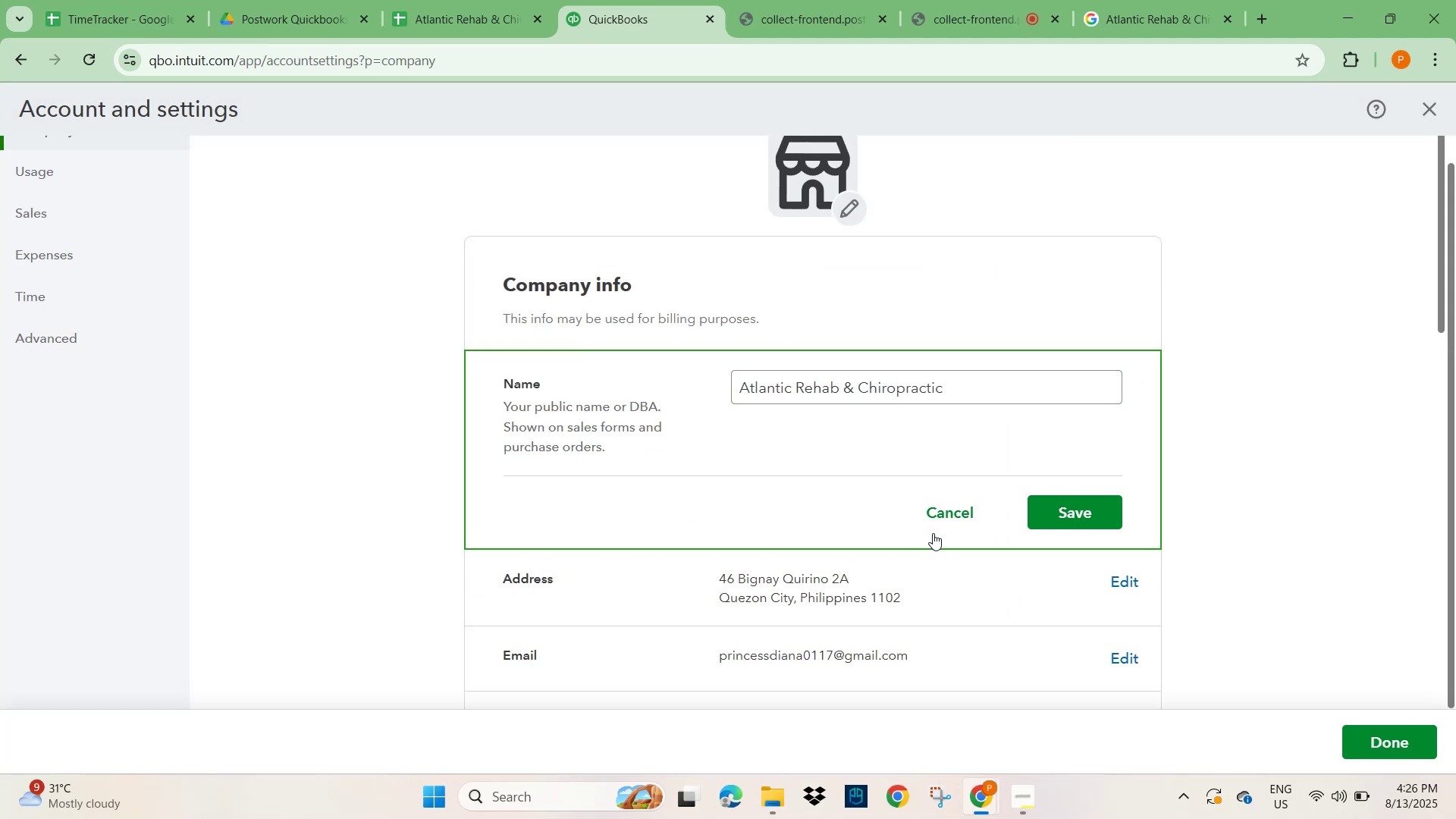 
left_click([1060, 513])
 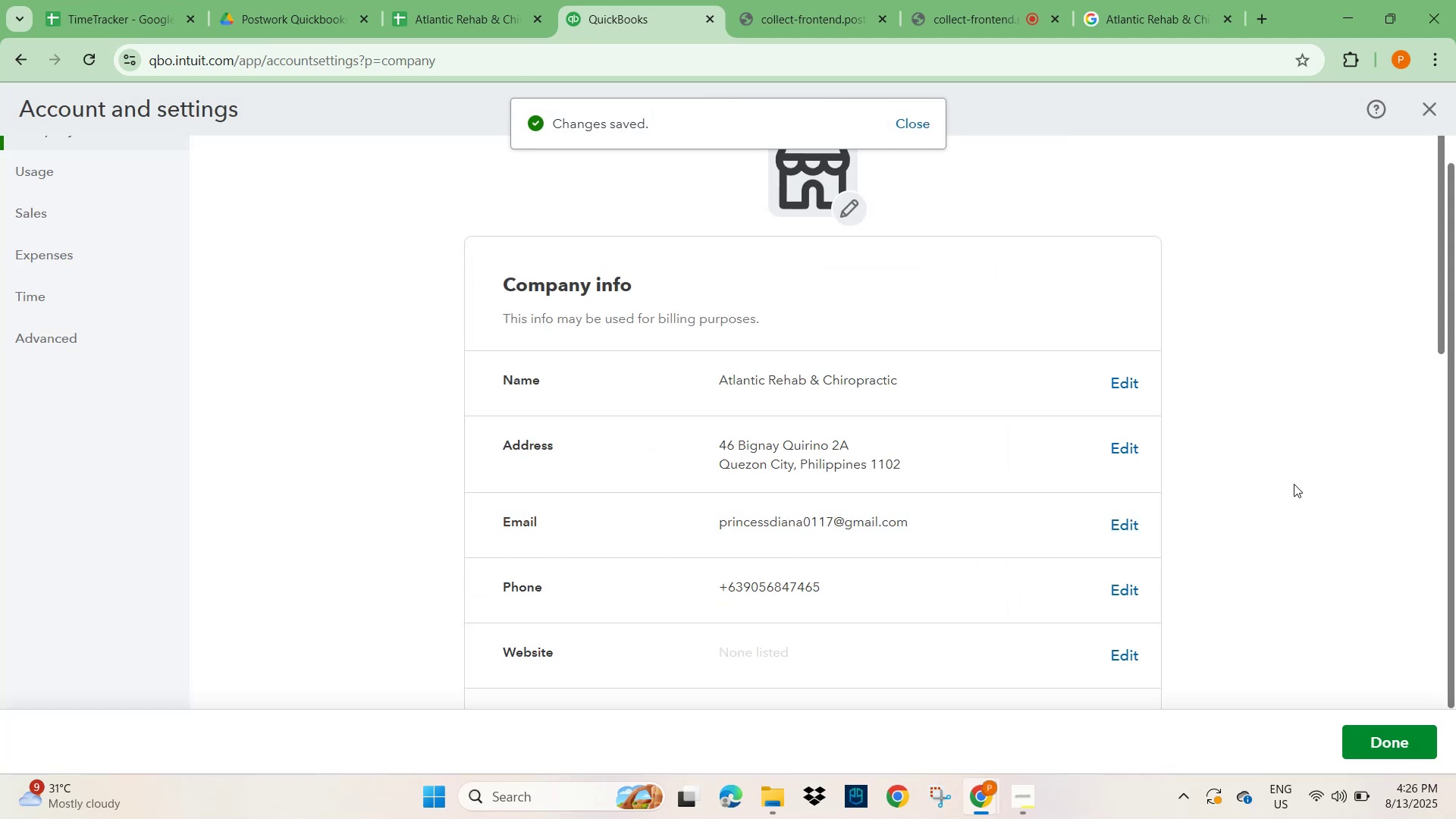 
left_click([1372, 745])
 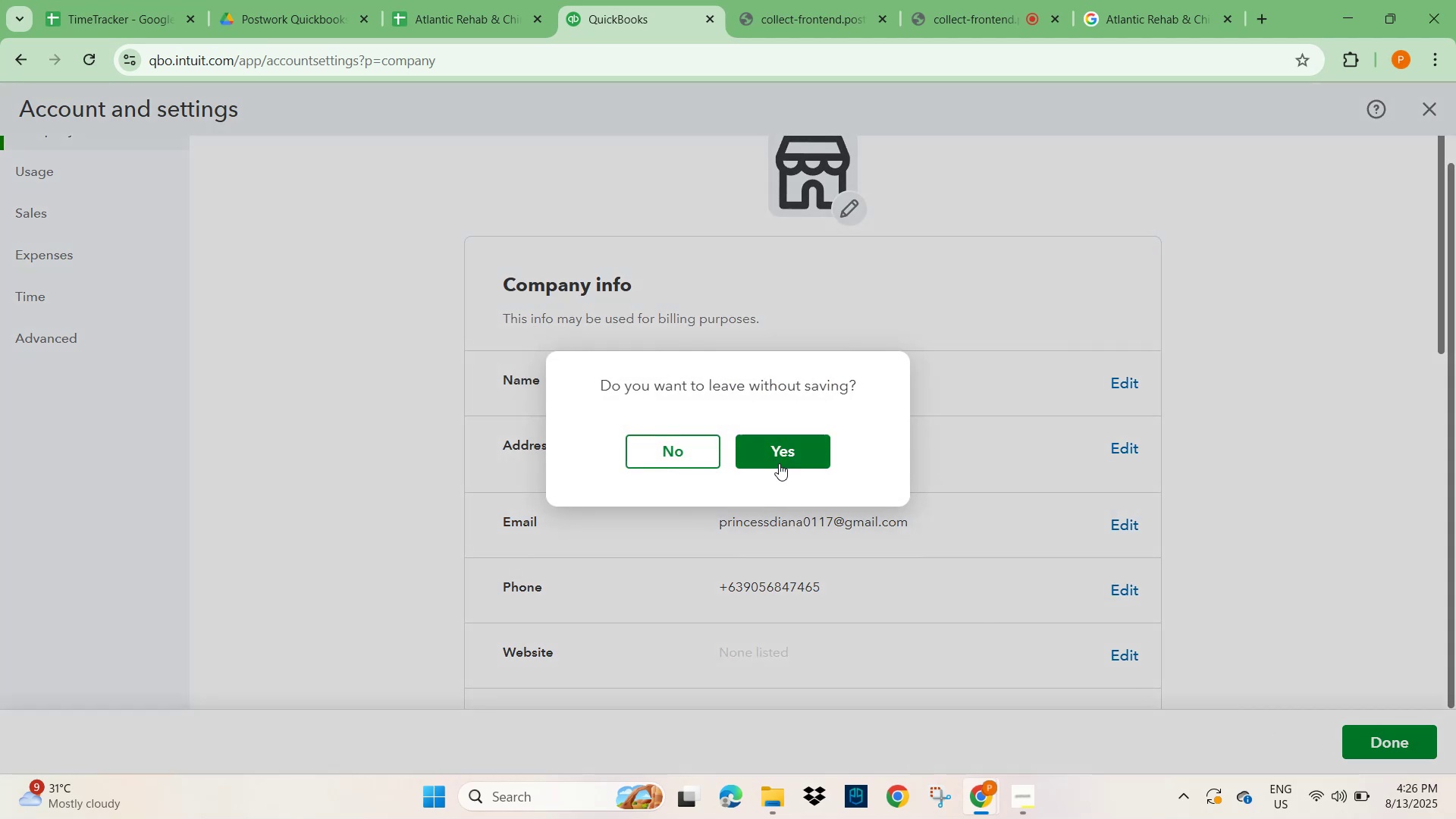 
left_click([781, 459])
 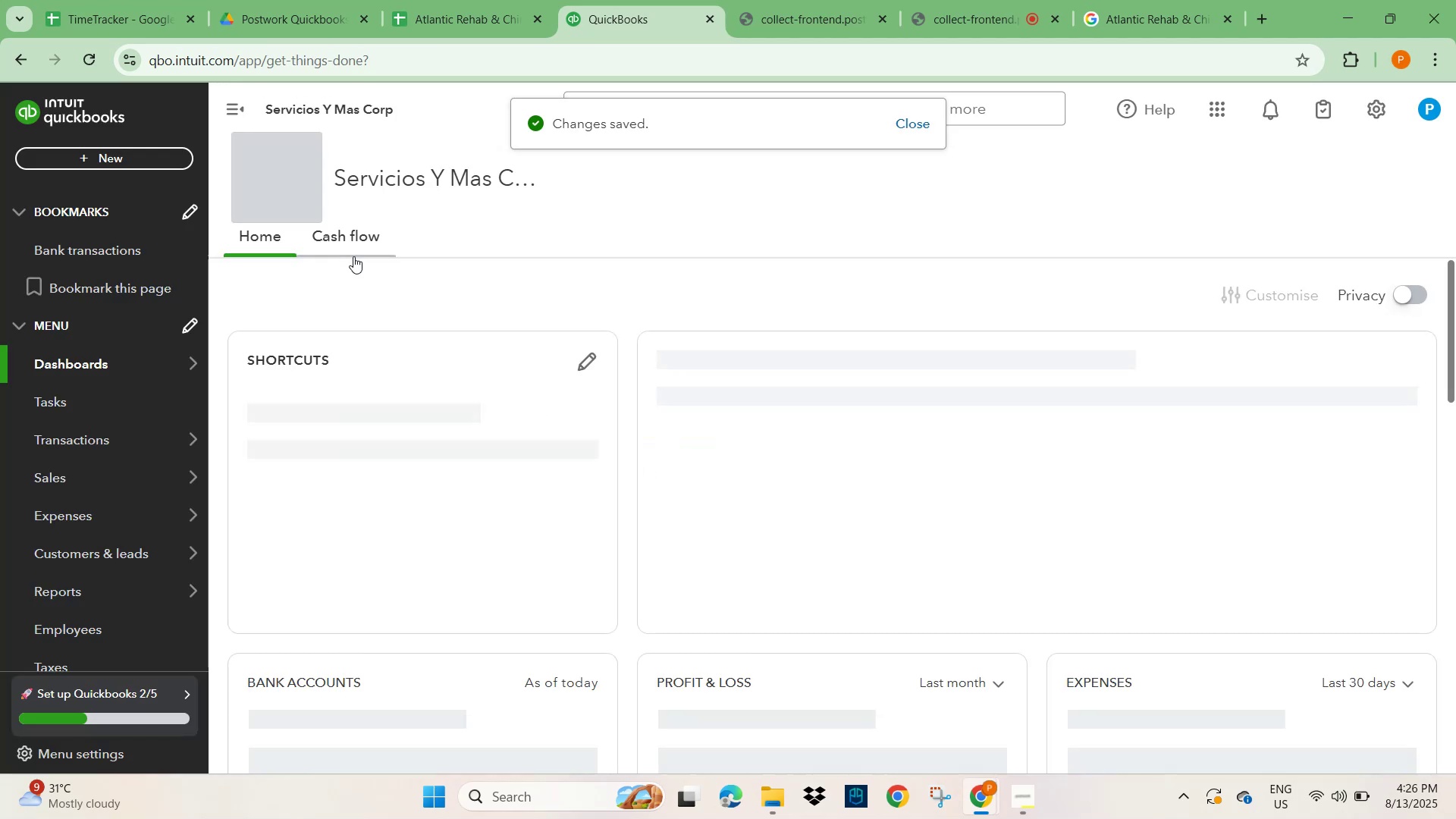 
left_click([599, 196])
 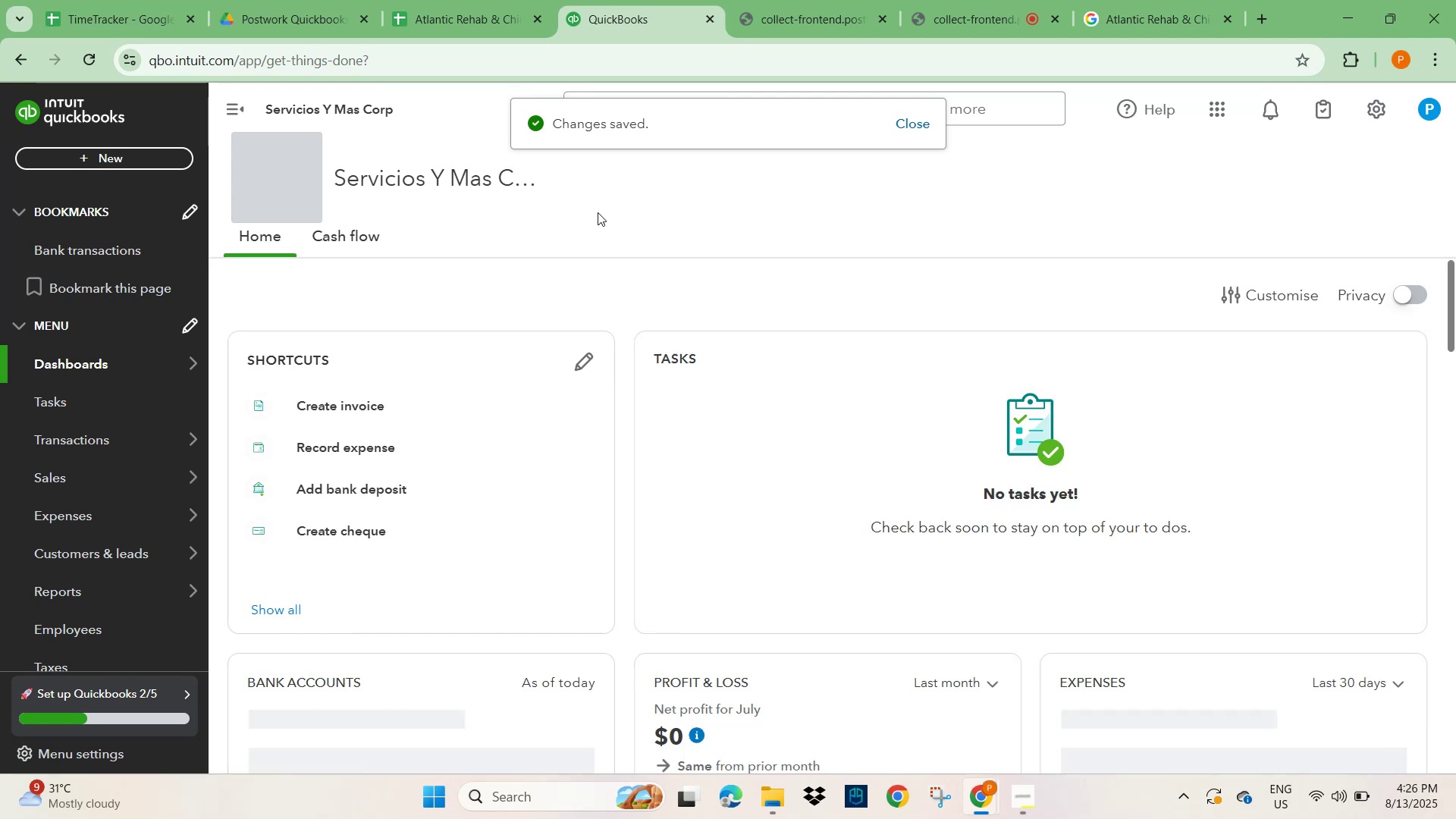 
key(F5)
 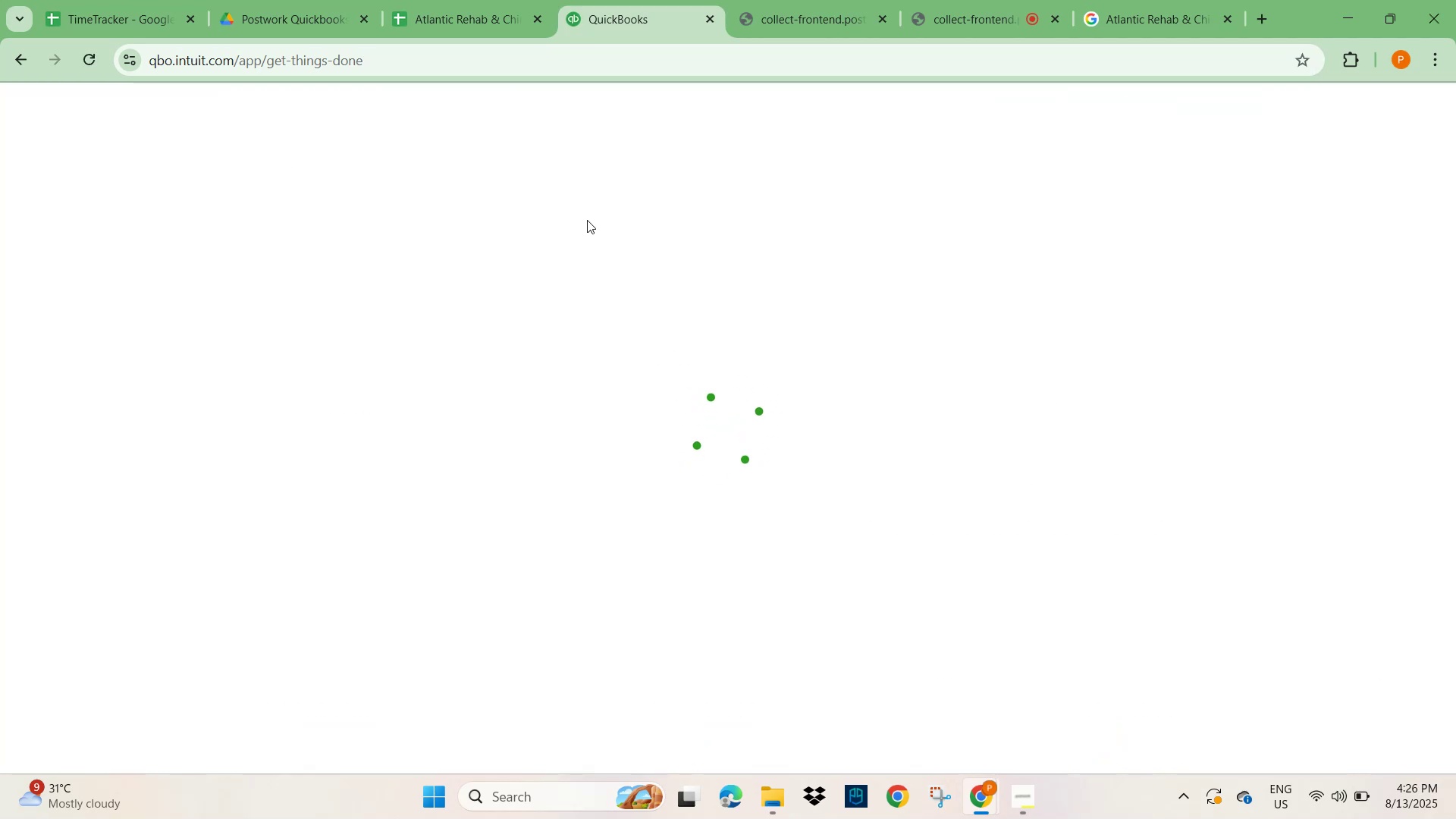 
mouse_move([97, 317])
 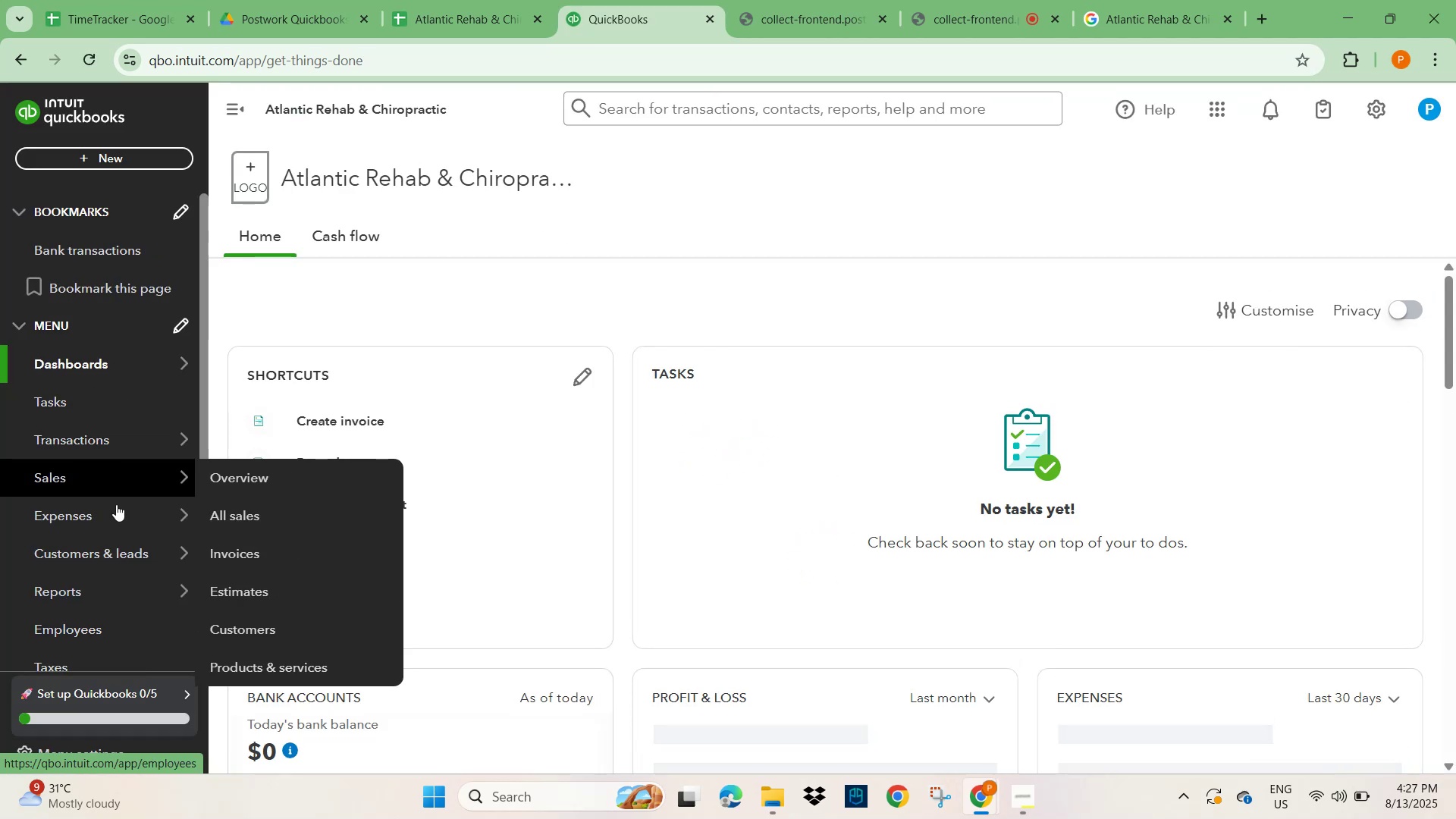 
scroll: coordinate [121, 526], scroll_direction: down, amount: 2.0
 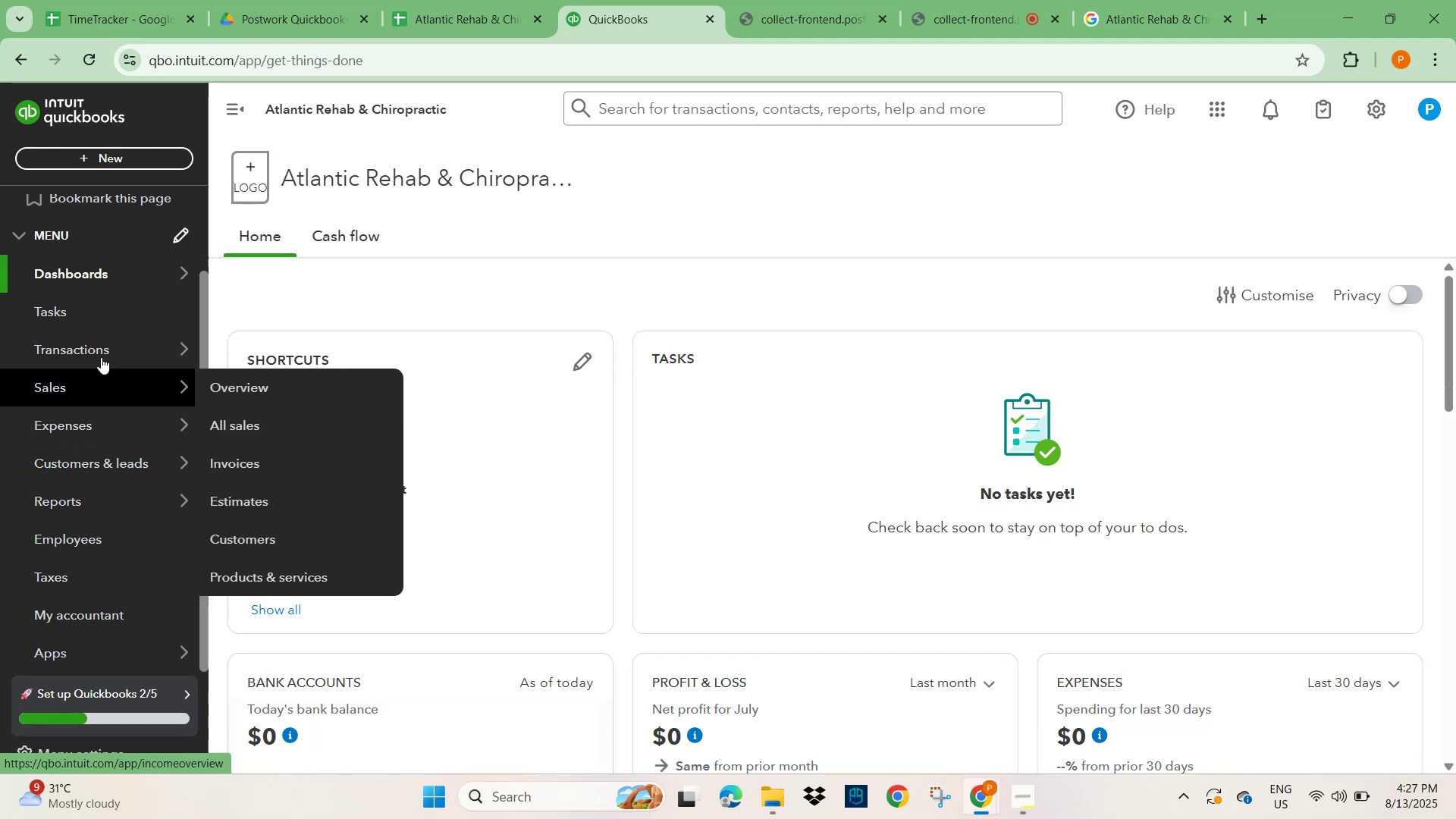 
left_click([101, 339])
 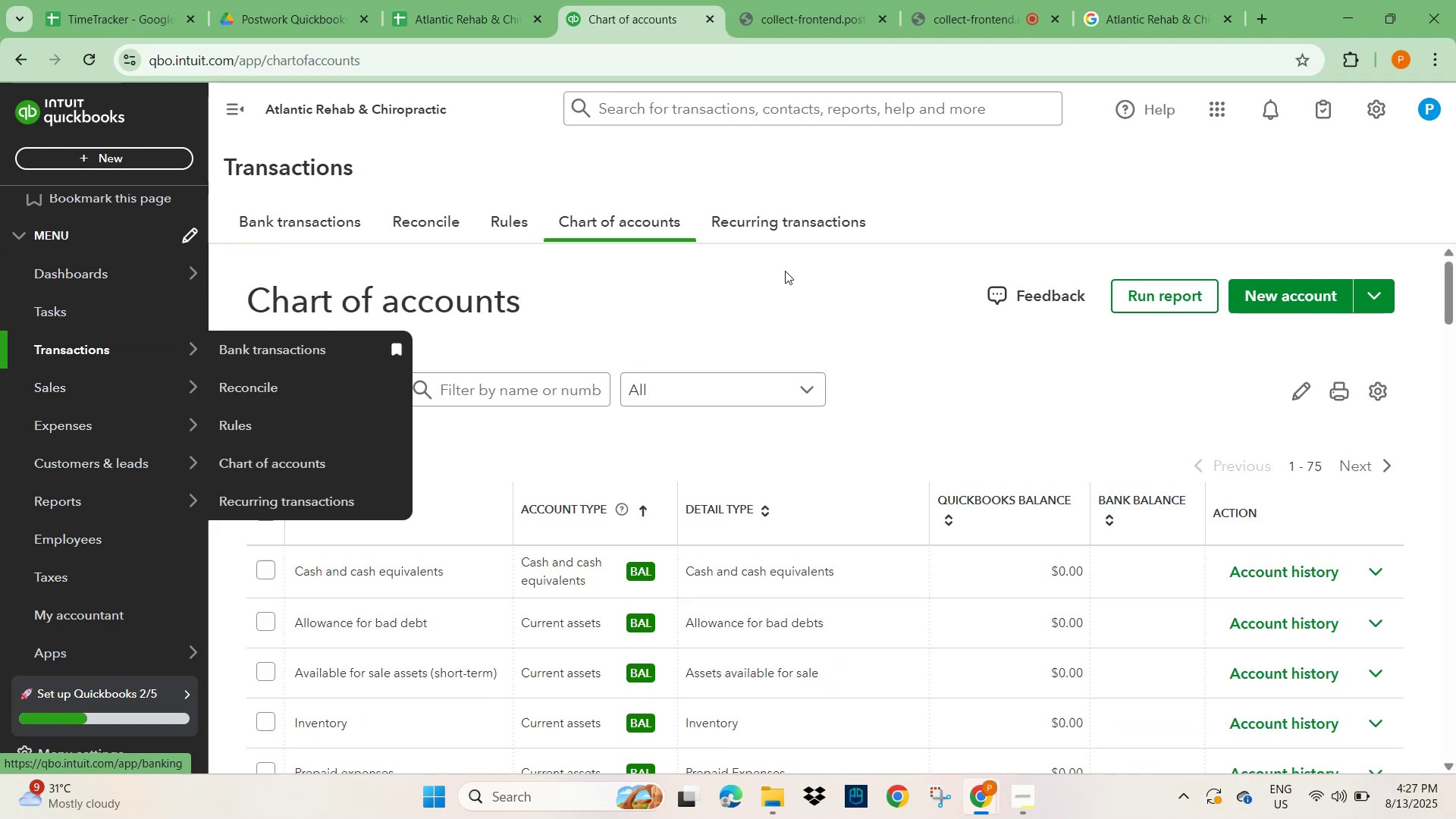 
wait(8.48)
 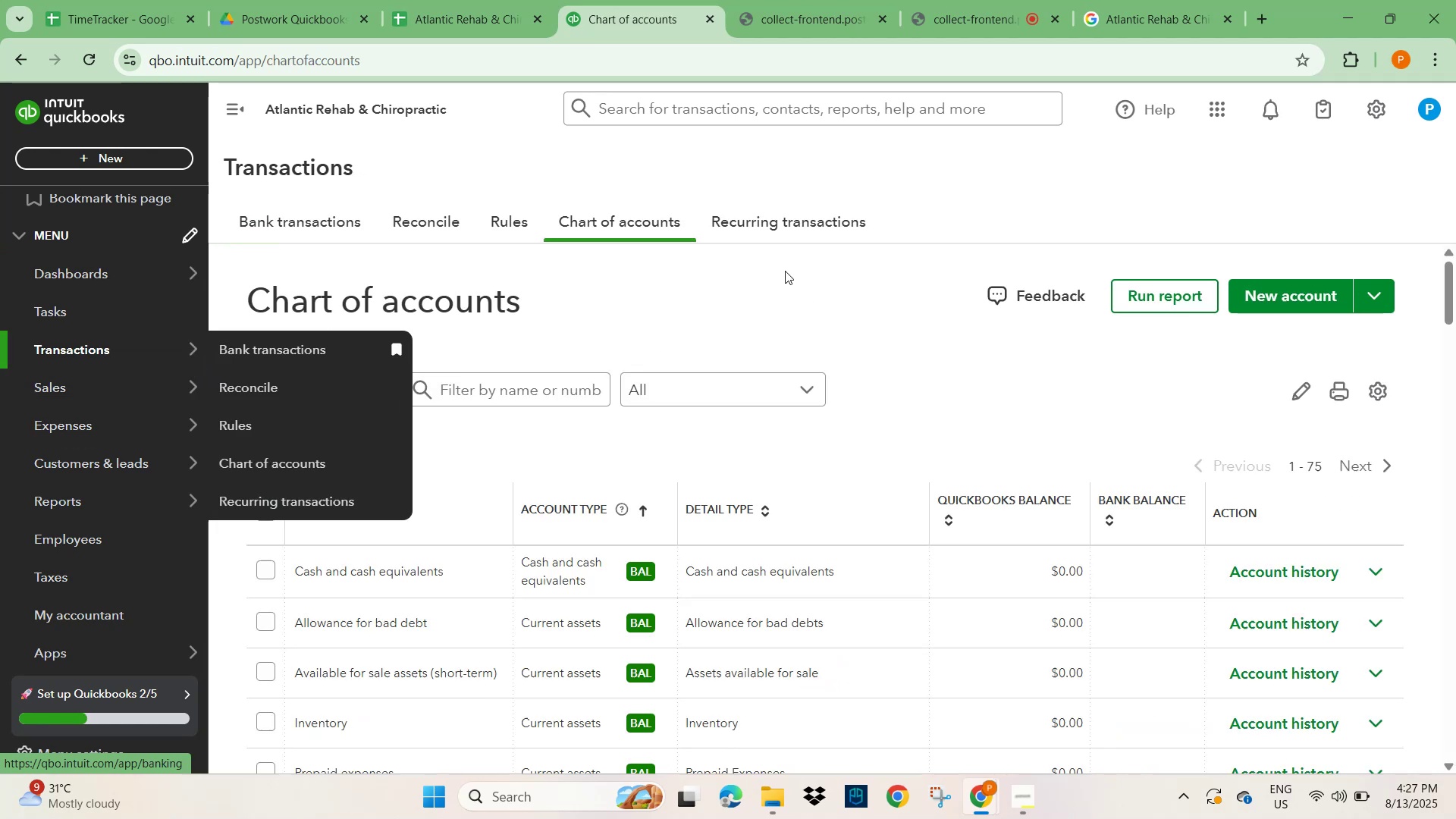 
left_click([507, 215])
 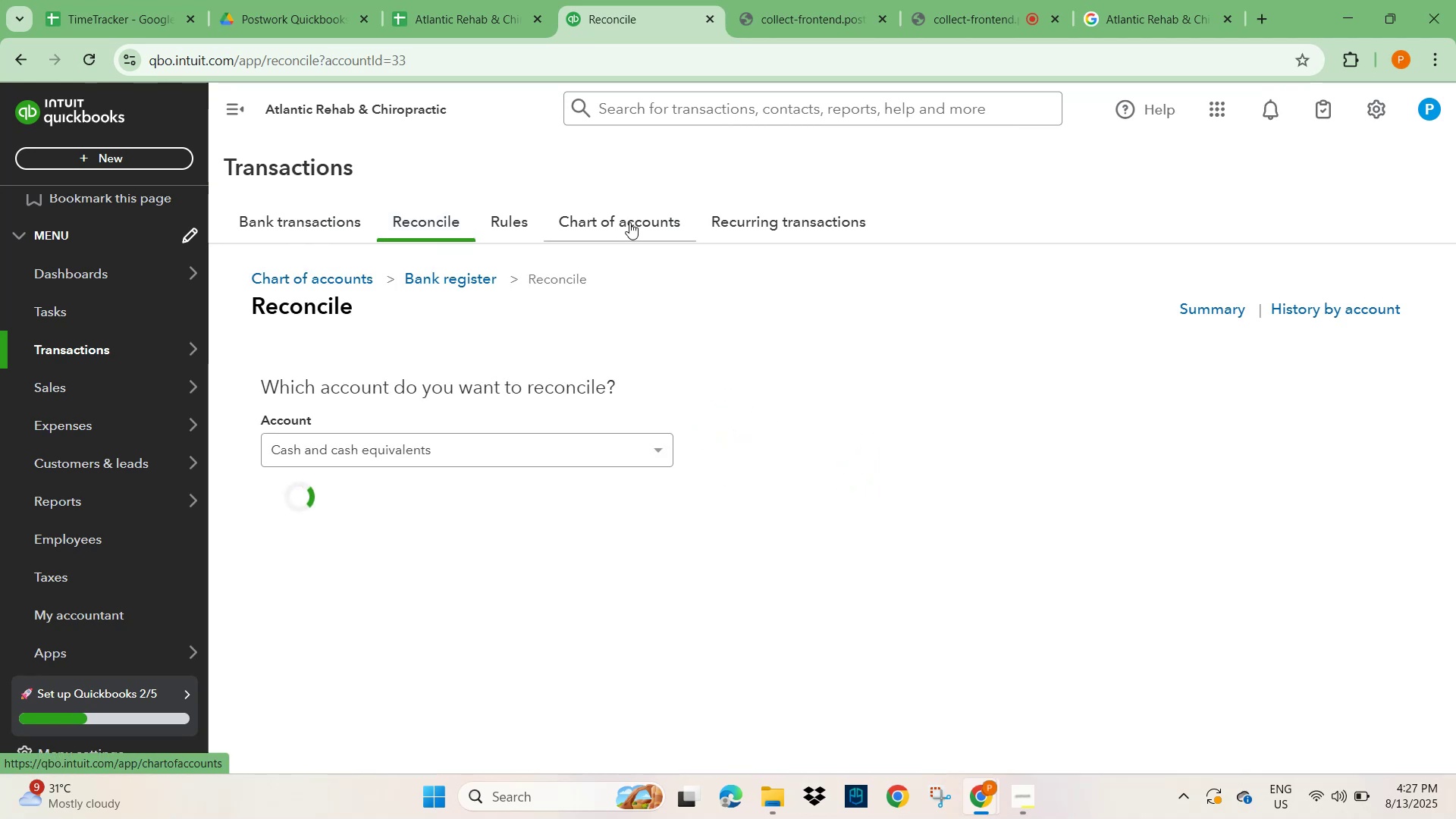 
left_click([629, 222])
 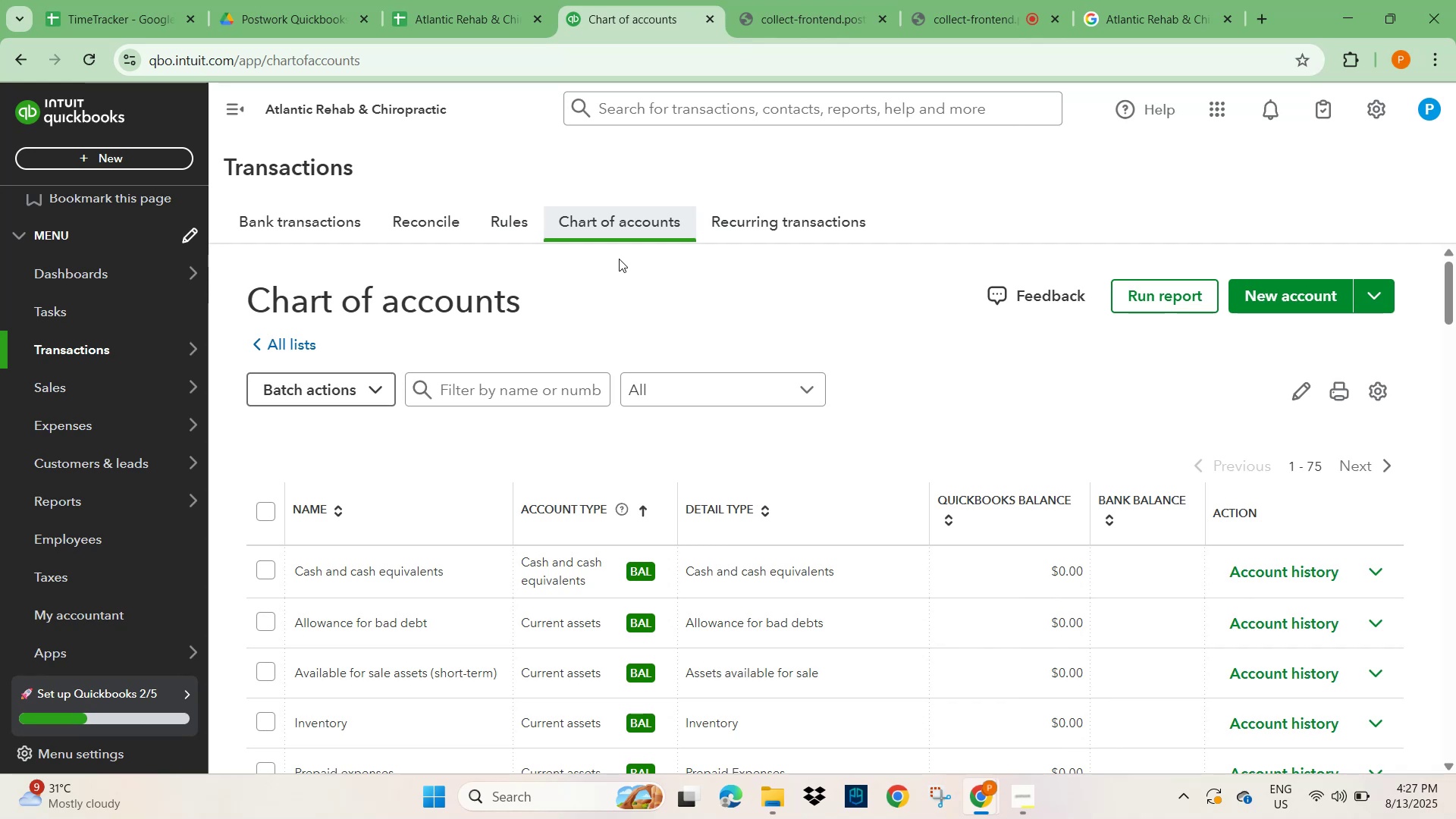 
wait(44.51)
 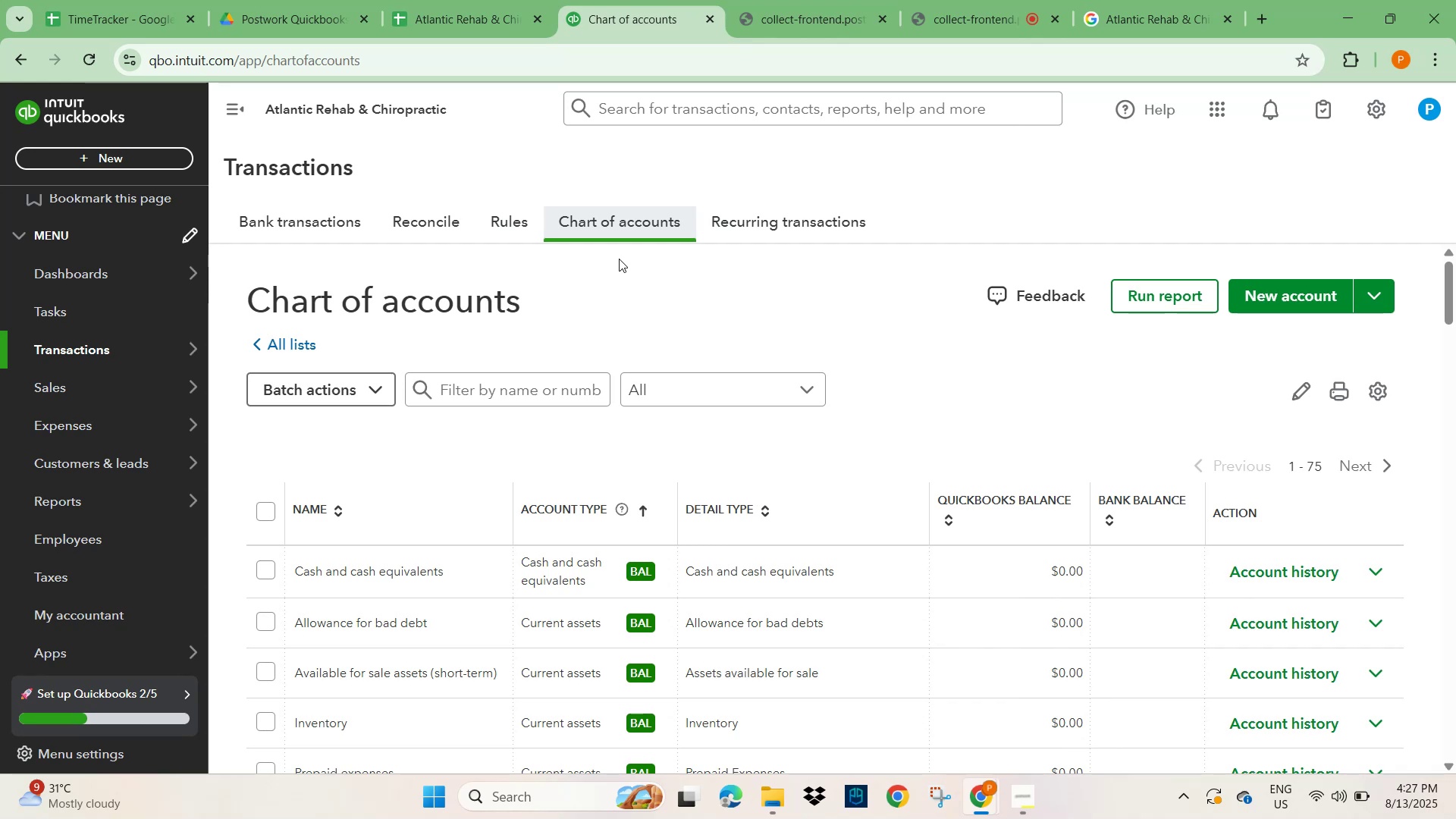 
left_click([665, 388])
 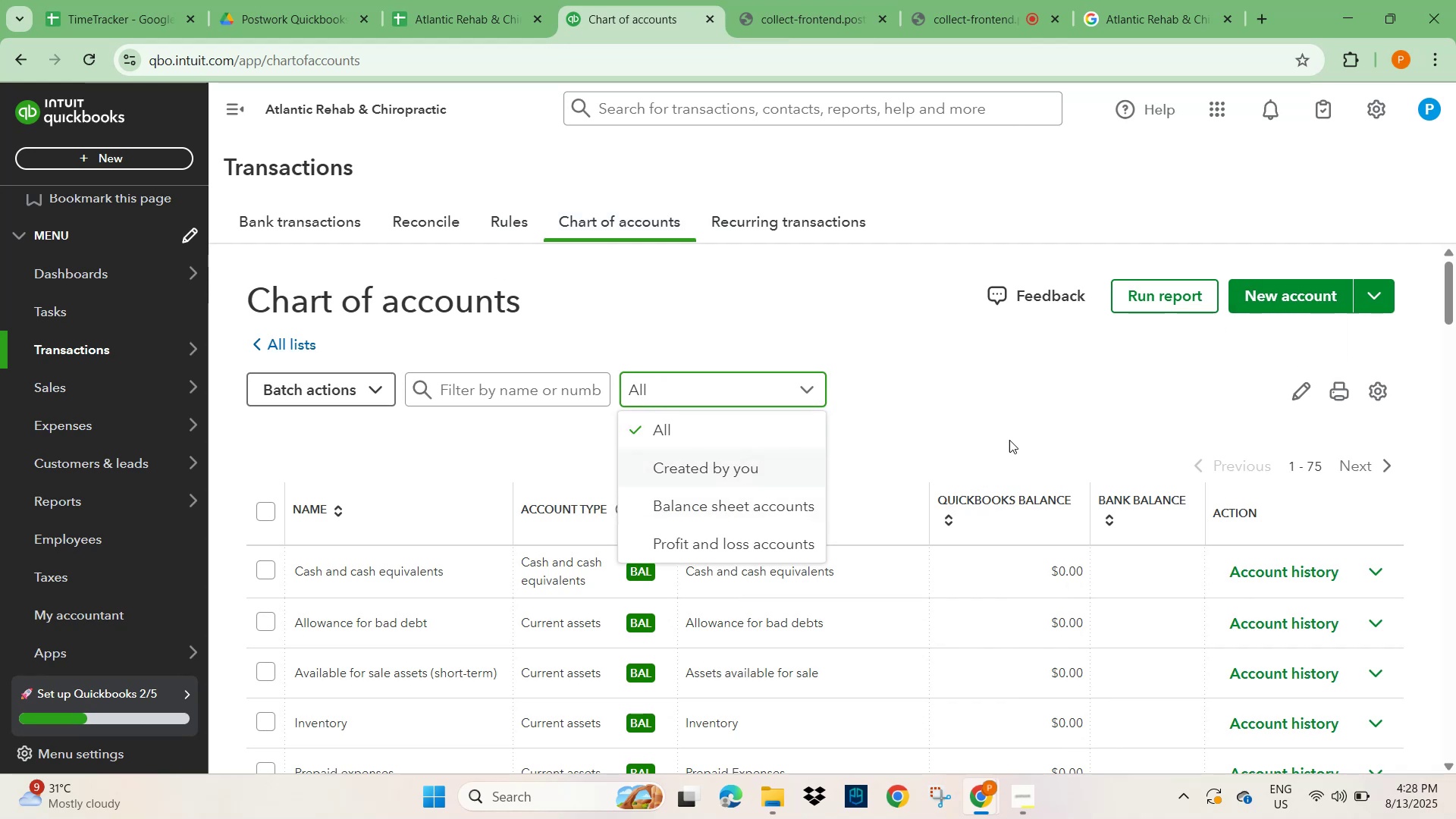 
left_click([934, 358])
 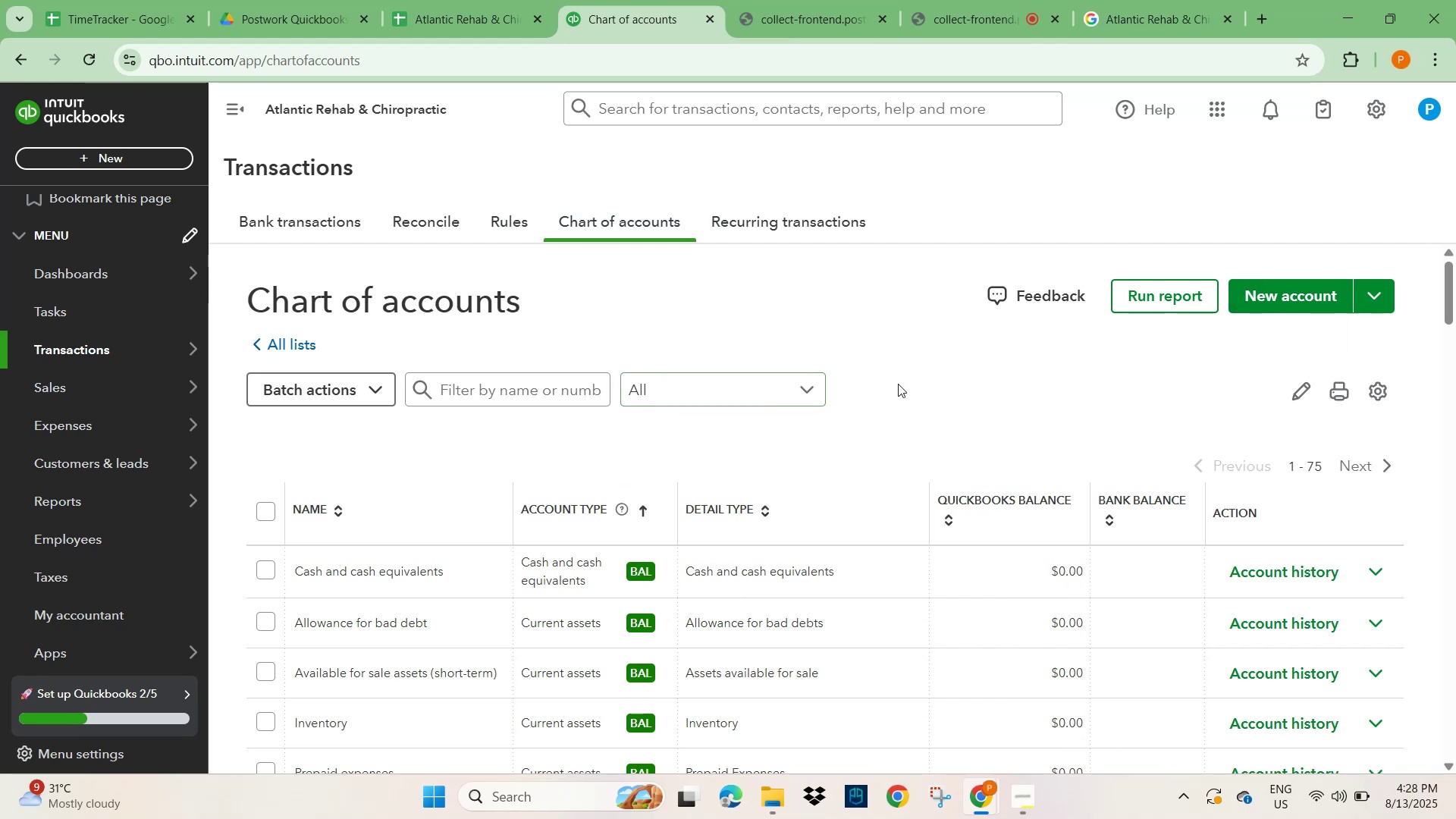 
scroll: coordinate [679, 569], scroll_direction: down, amount: 14.0
 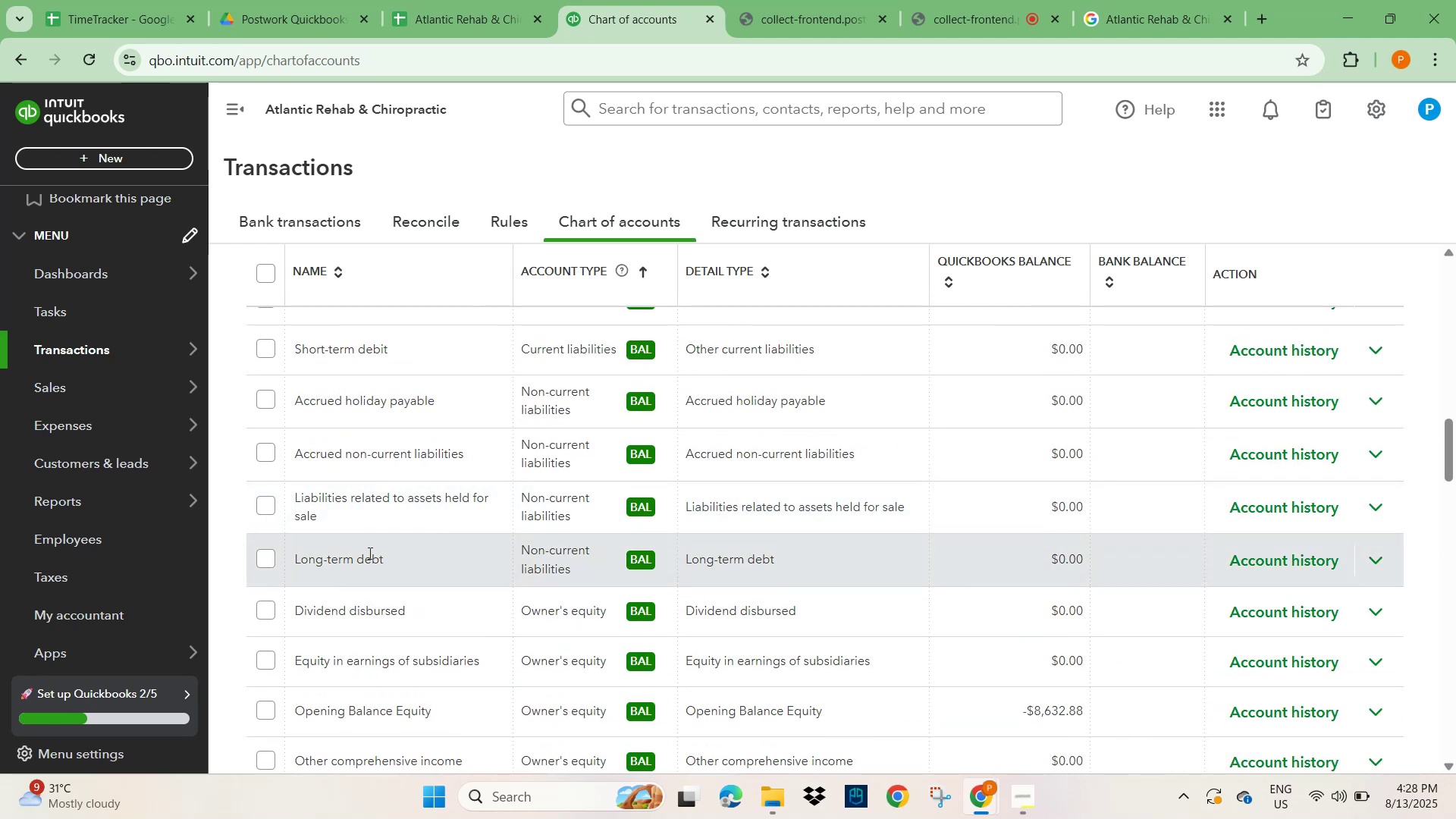 
scroll: coordinate [758, 431], scroll_direction: up, amount: 32.0
 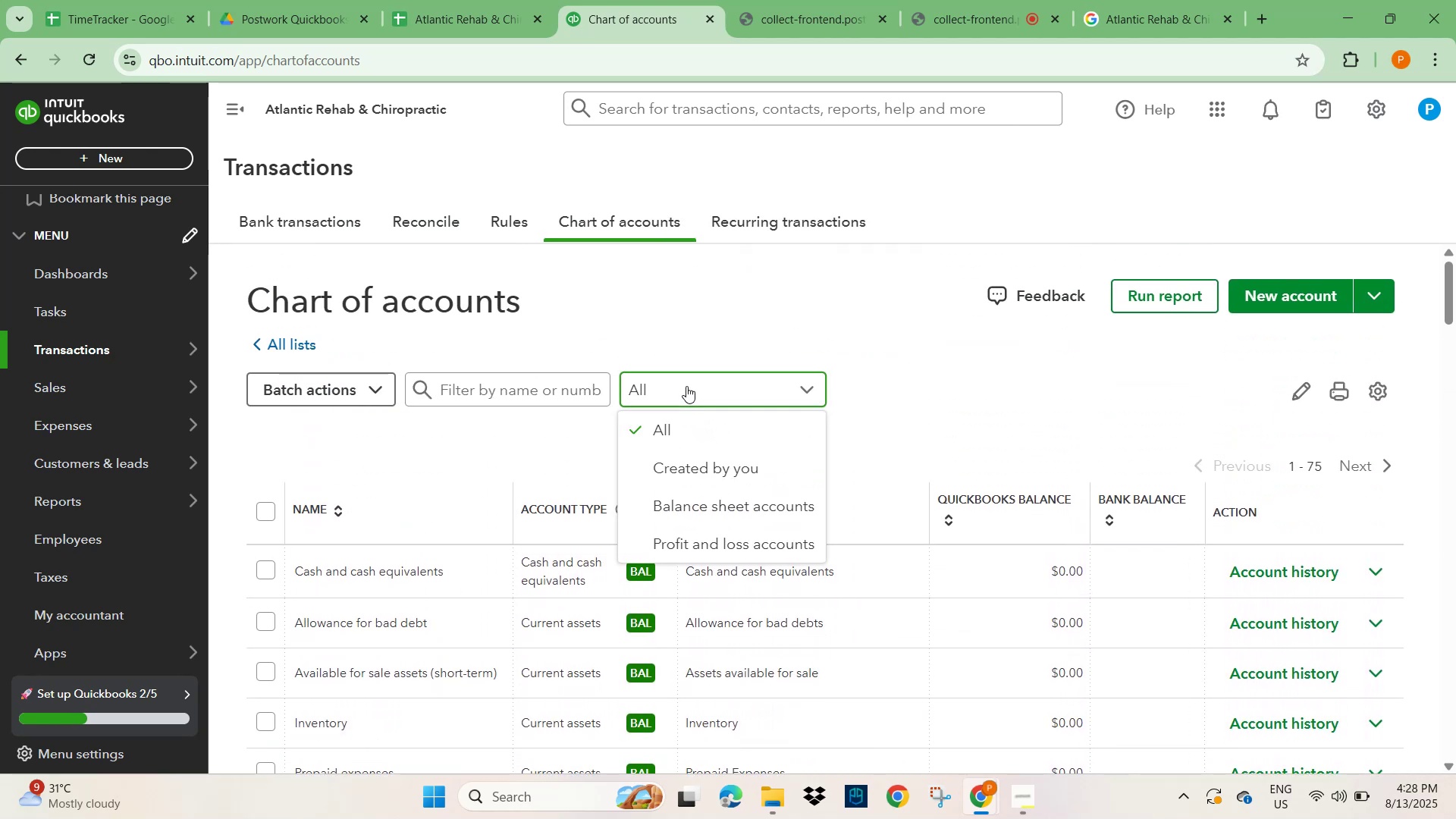 
type(cc)
 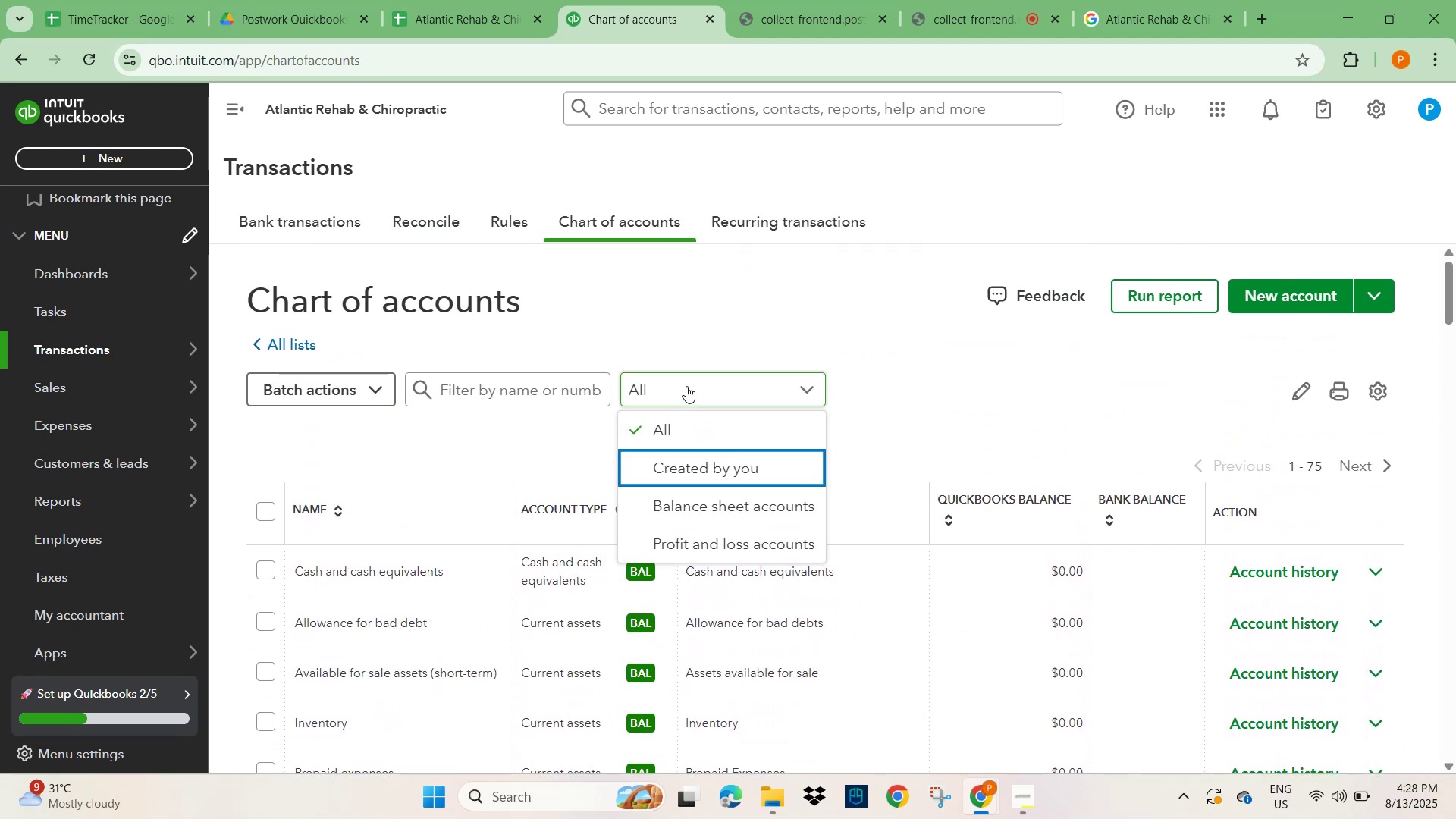 
left_click([736, 471])
 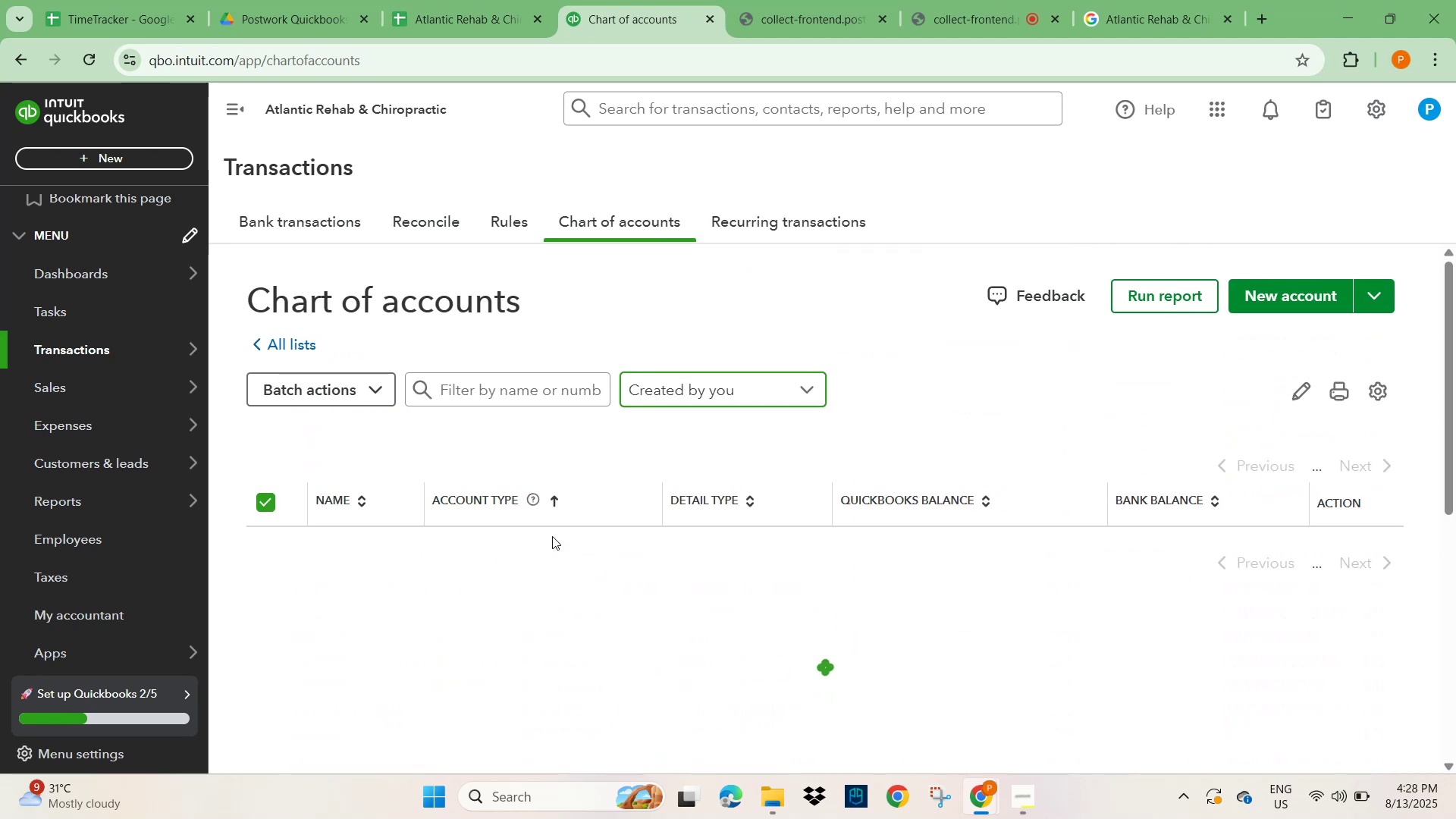 
scroll: coordinate [704, 516], scroll_direction: down, amount: 3.0
 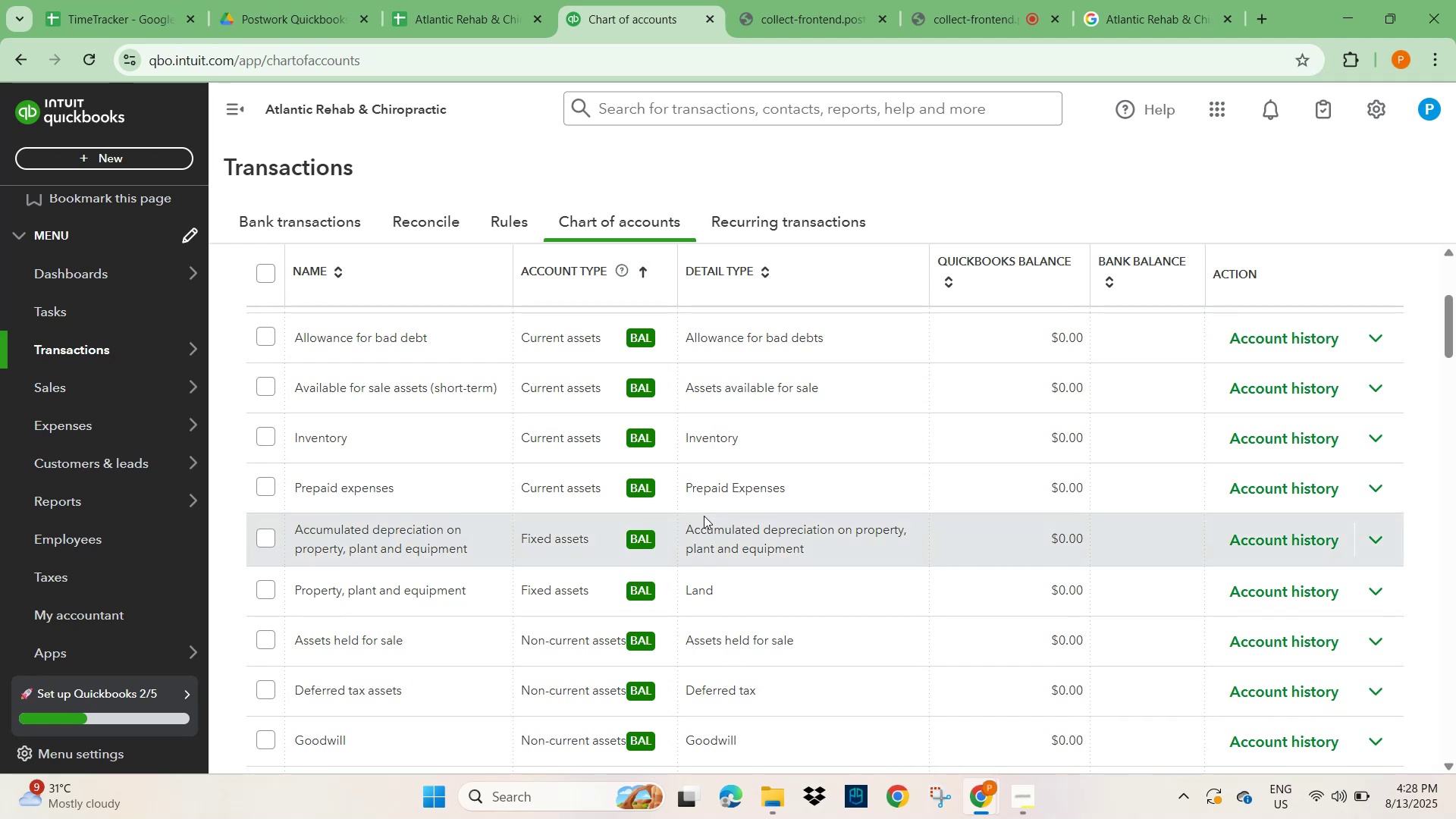 
scroll: coordinate [704, 516], scroll_direction: up, amount: 4.0
 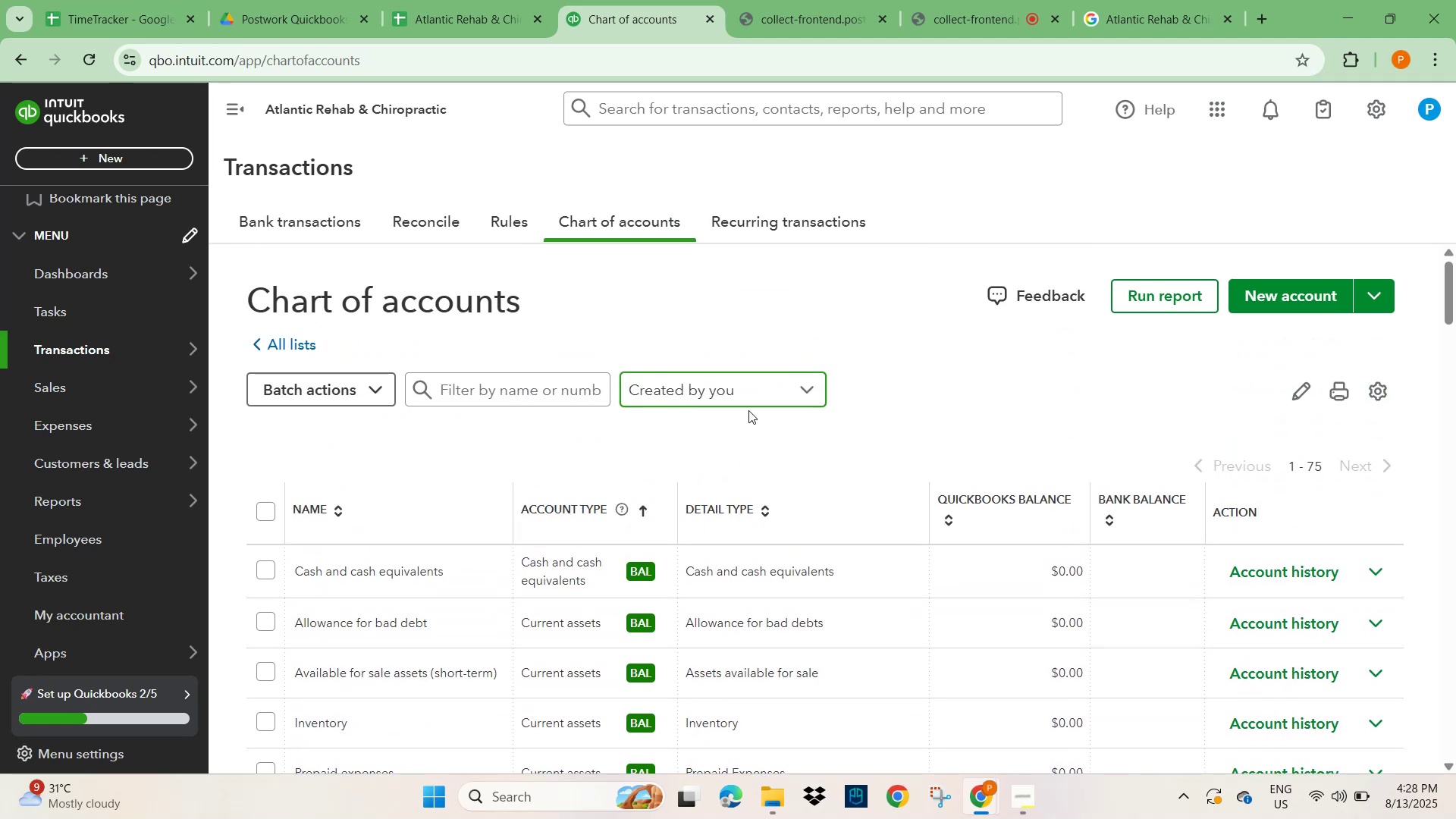 
left_click([808, 391])
 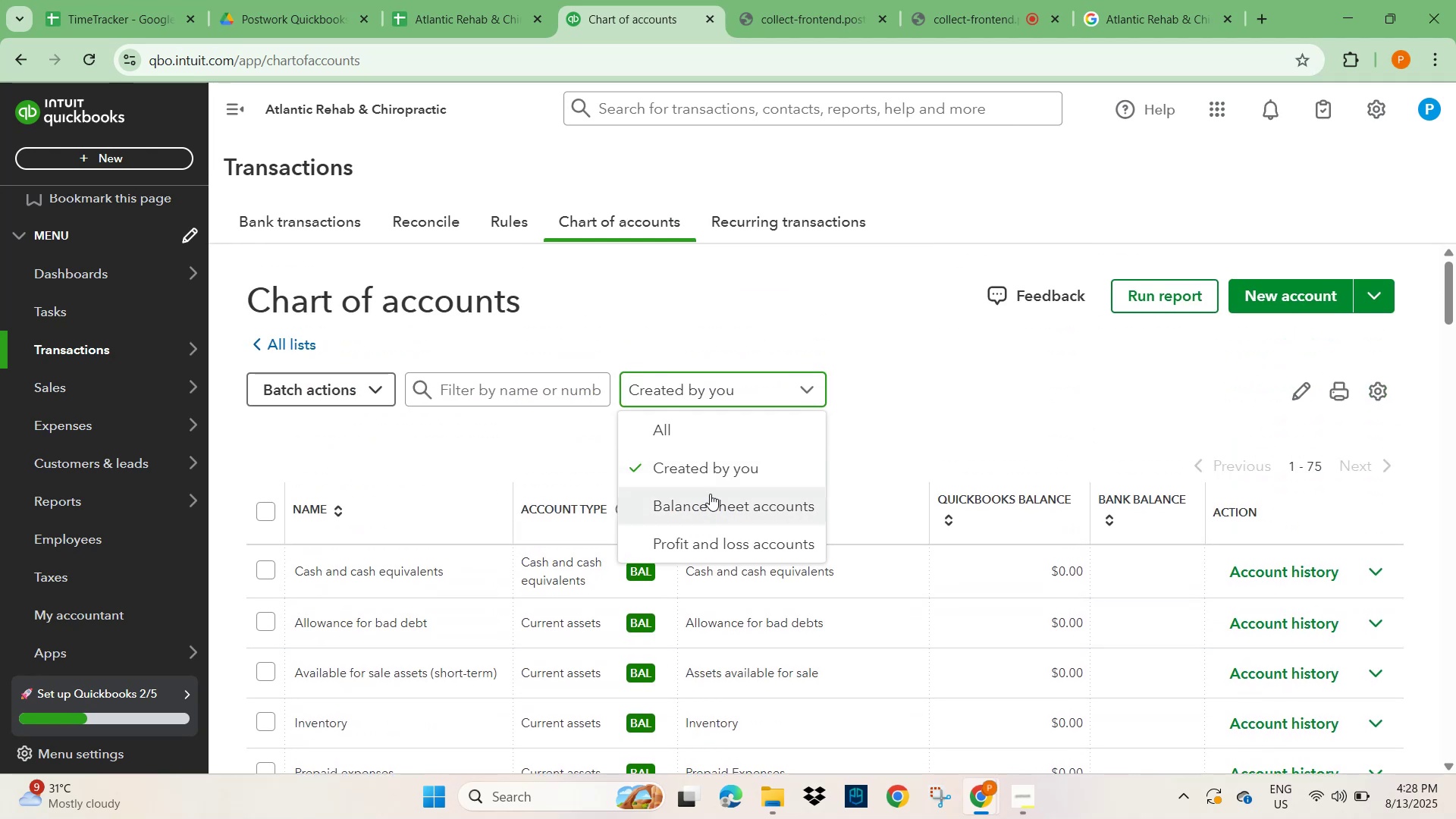 
scroll: coordinate [726, 514], scroll_direction: down, amount: 4.0
 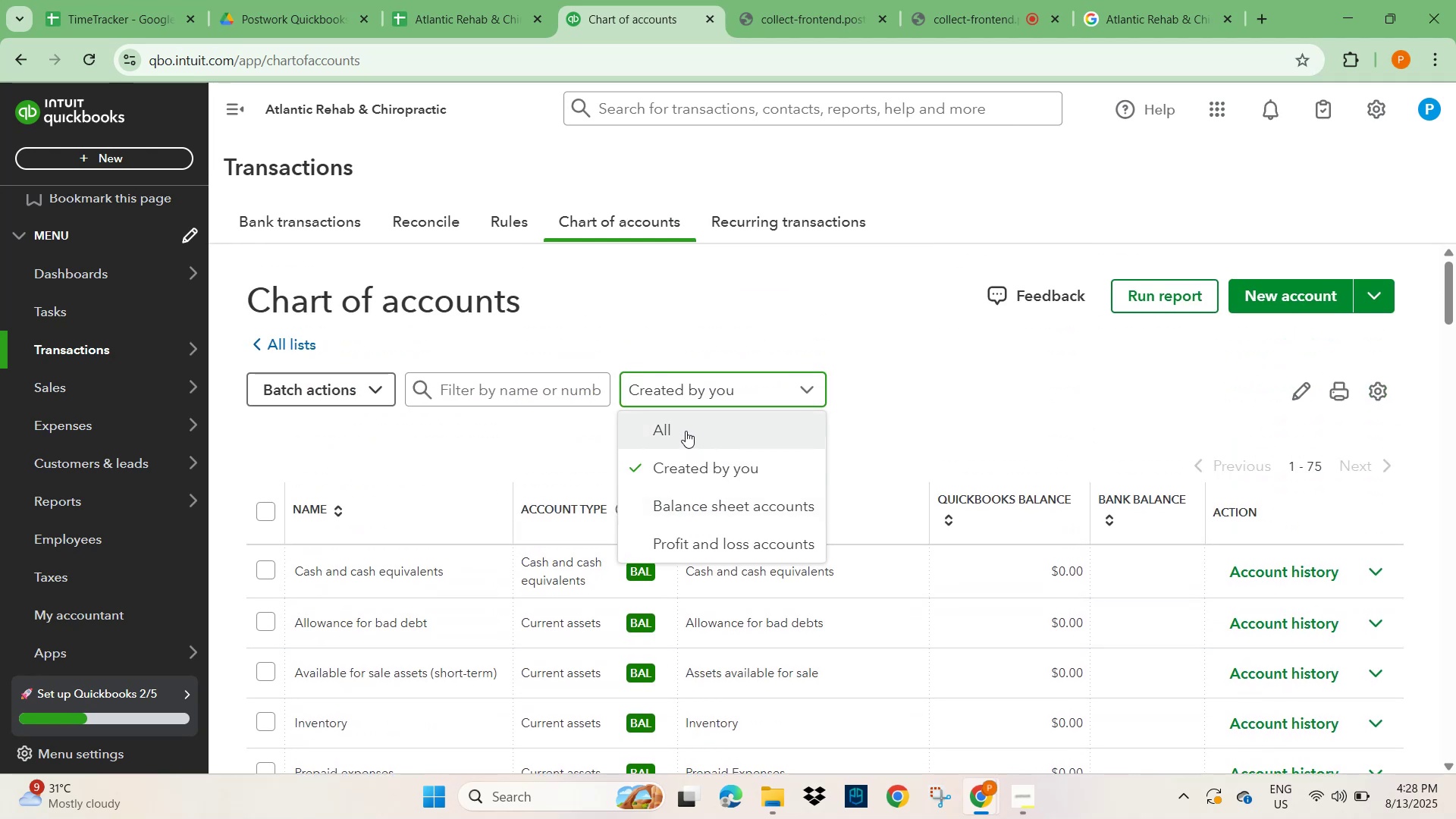 
left_click([679, 429])
 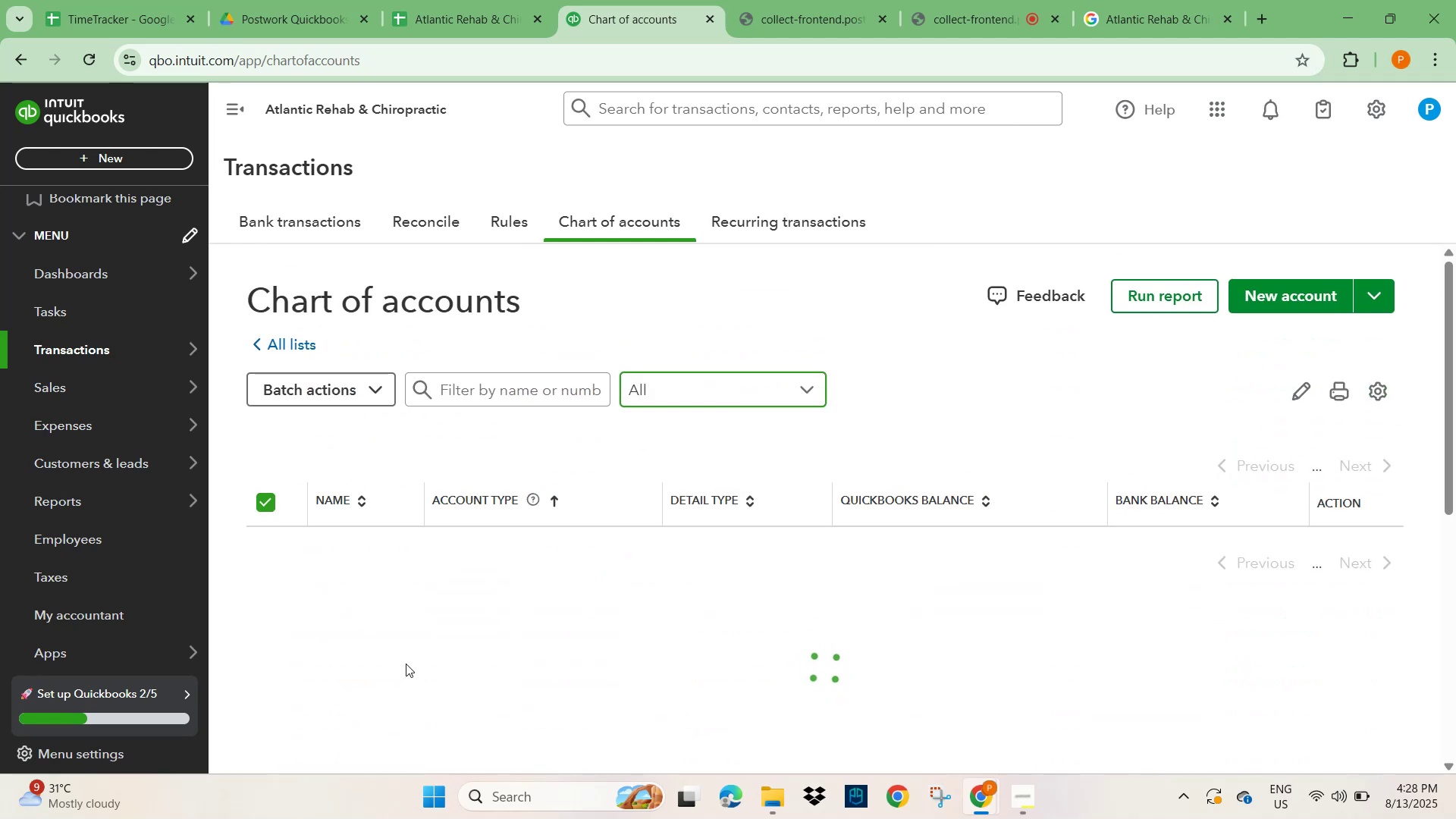 
mouse_move([323, 595])
 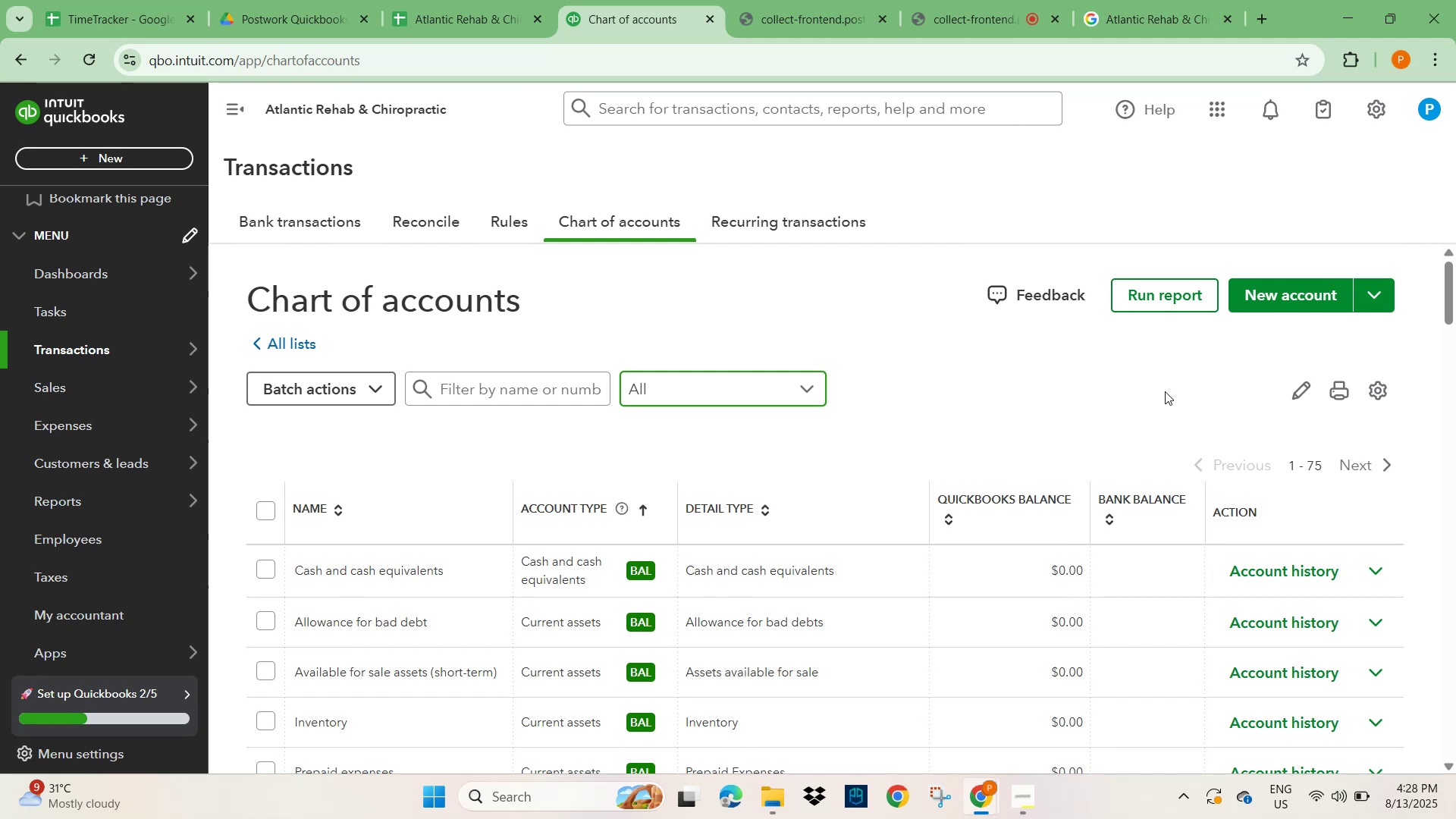 
scroll: coordinate [256, 536], scroll_direction: down, amount: 8.0
 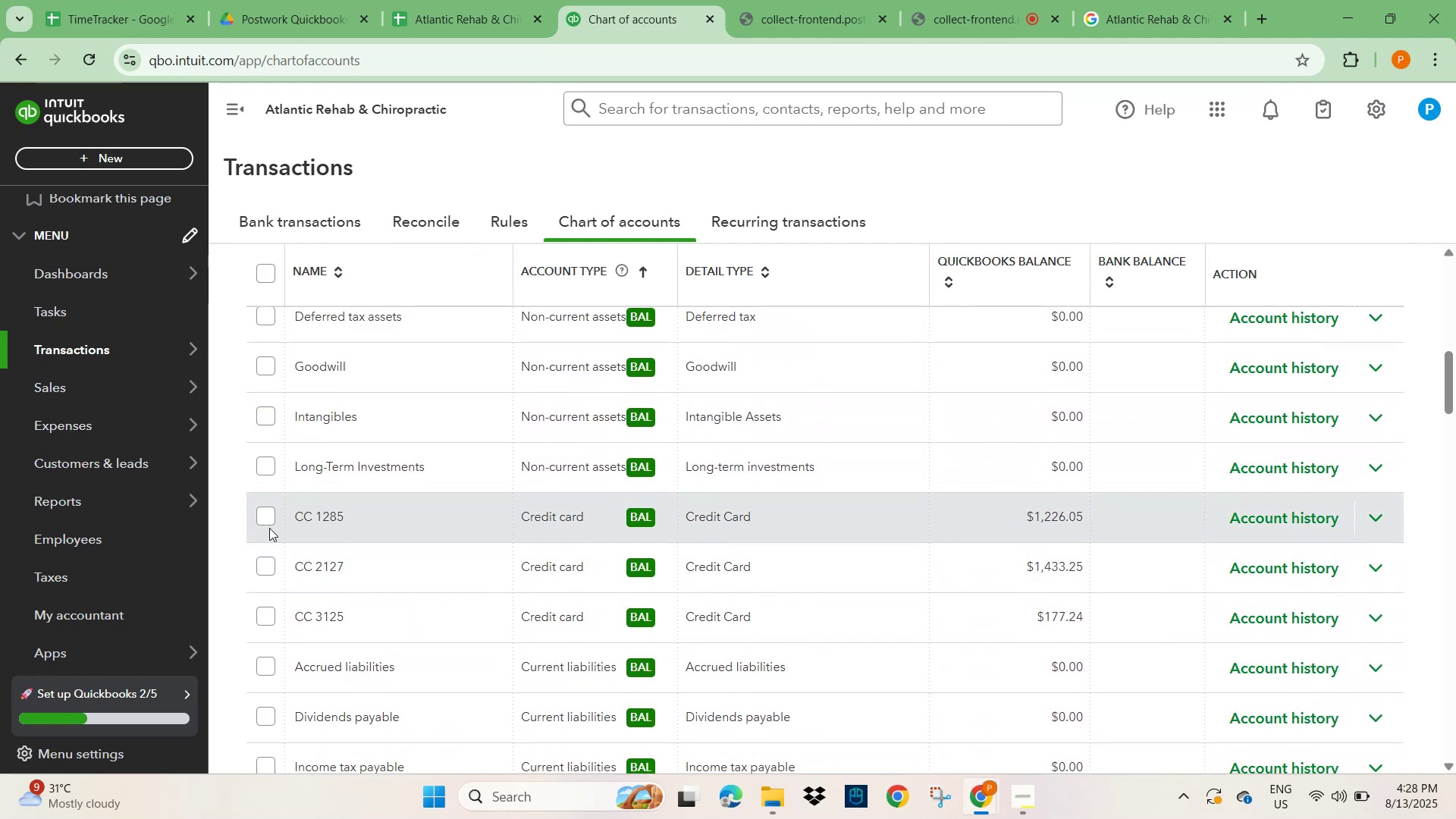 
left_click([266, 518])
 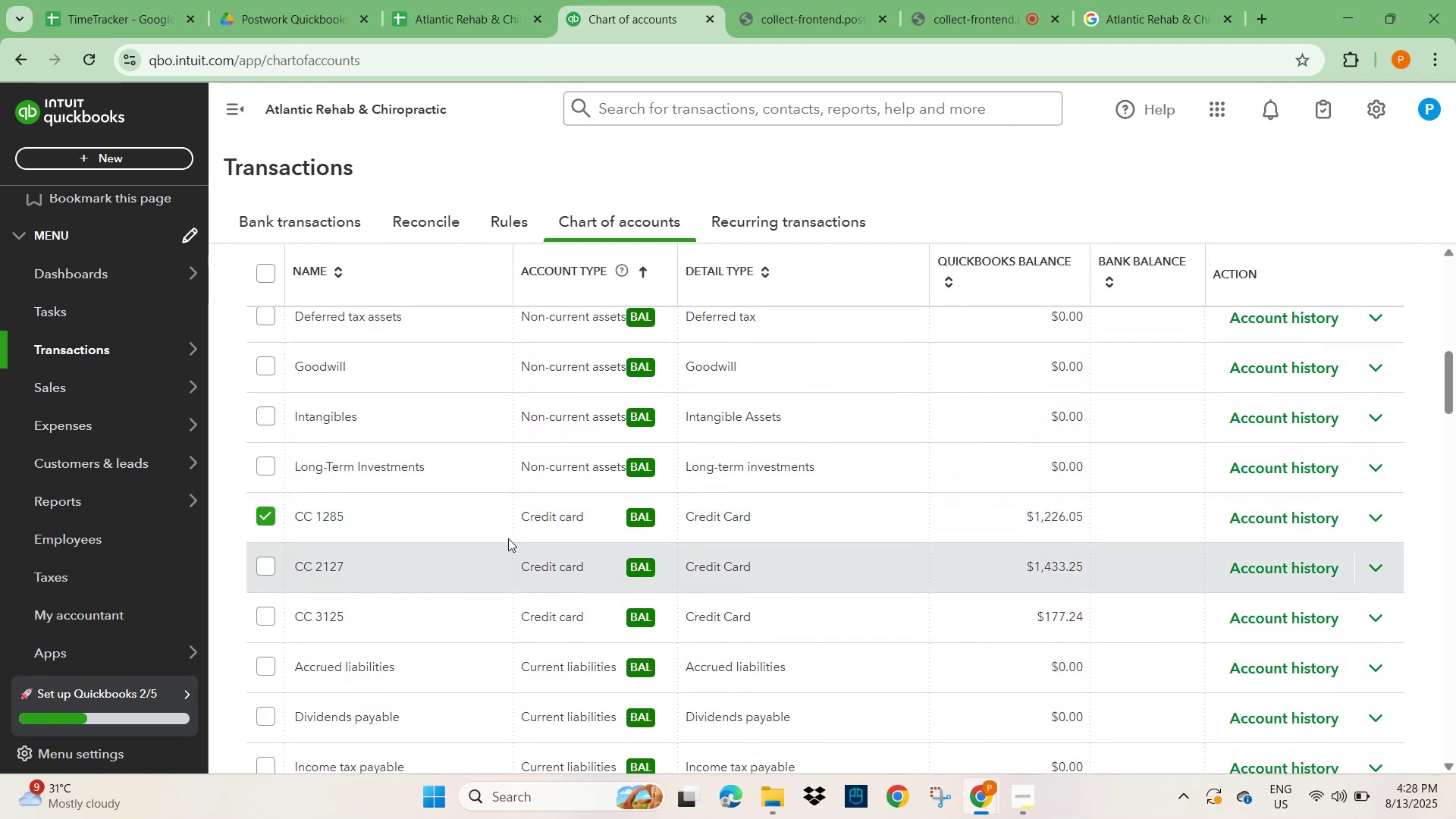 
left_click([1373, 513])
 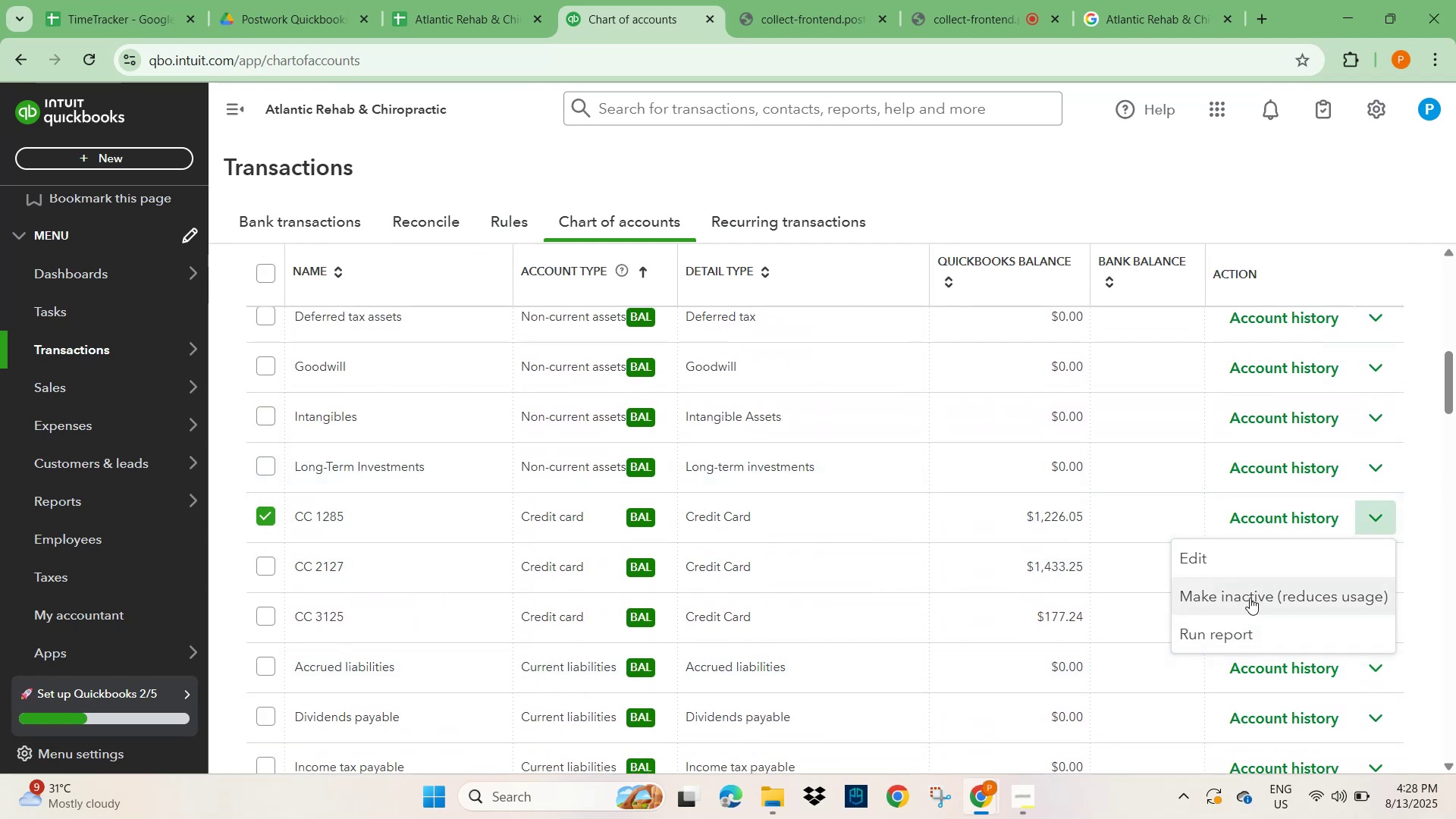 
left_click([1250, 598])
 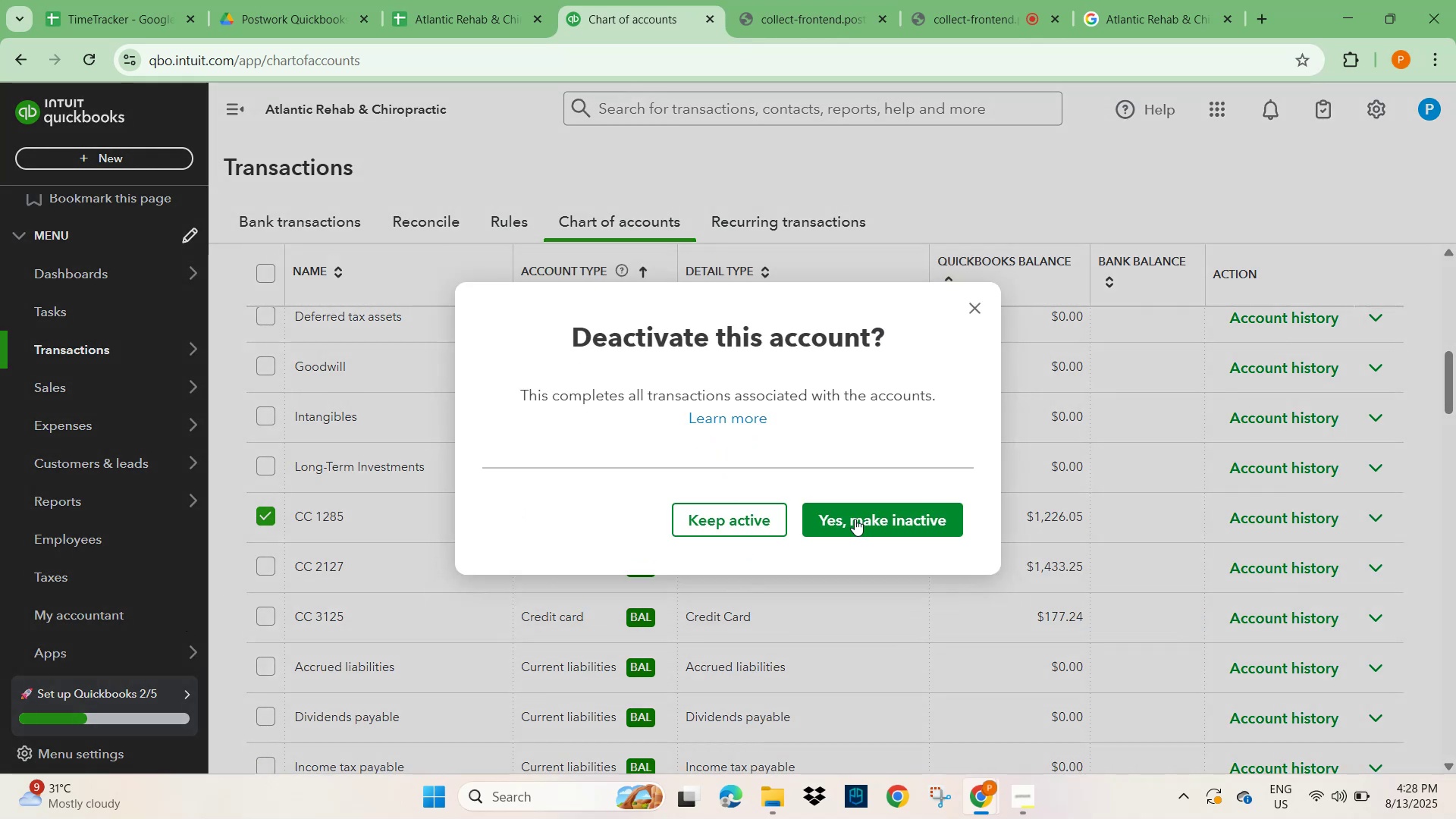 
left_click([894, 525])
 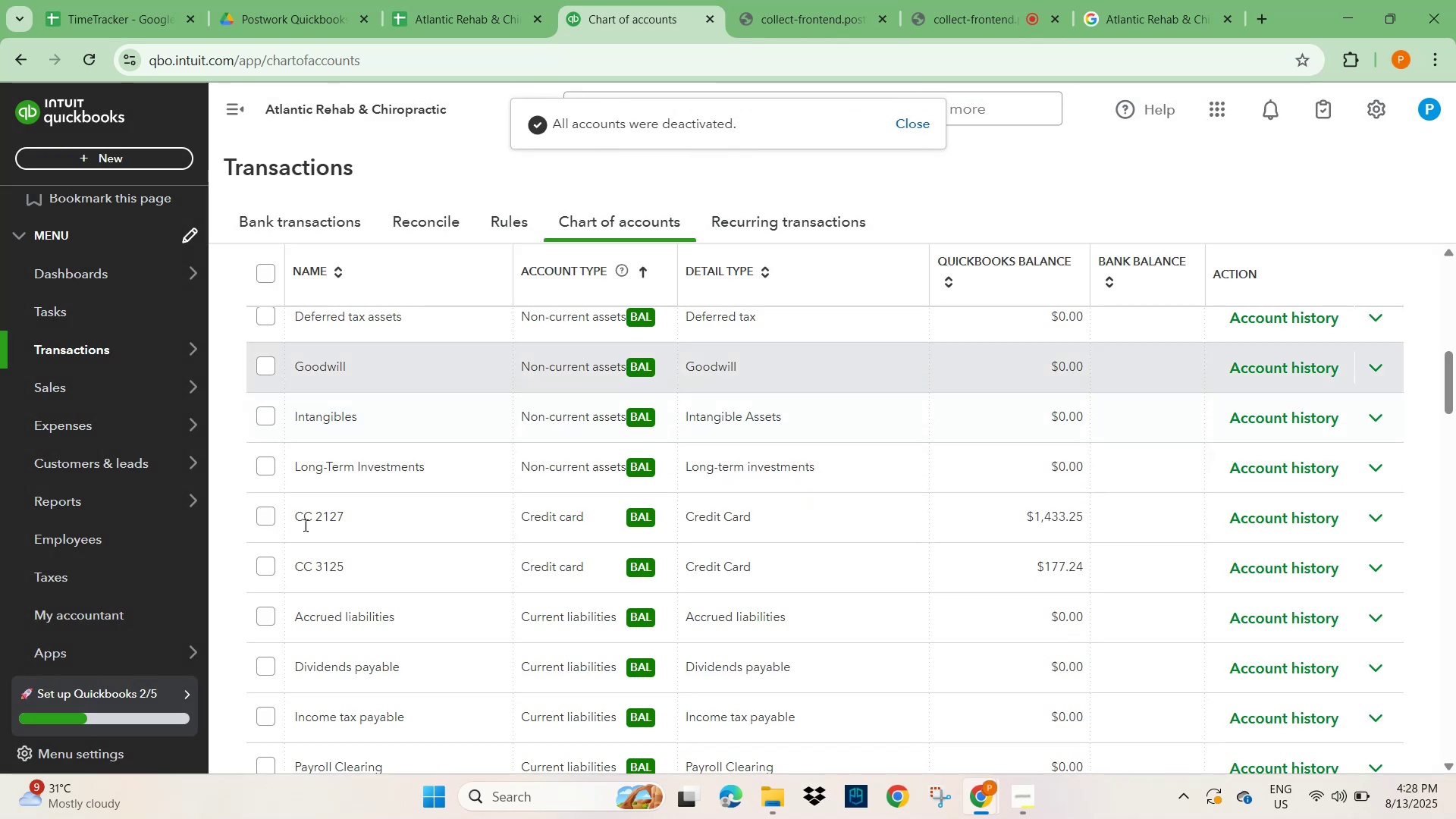 
left_click([266, 517])
 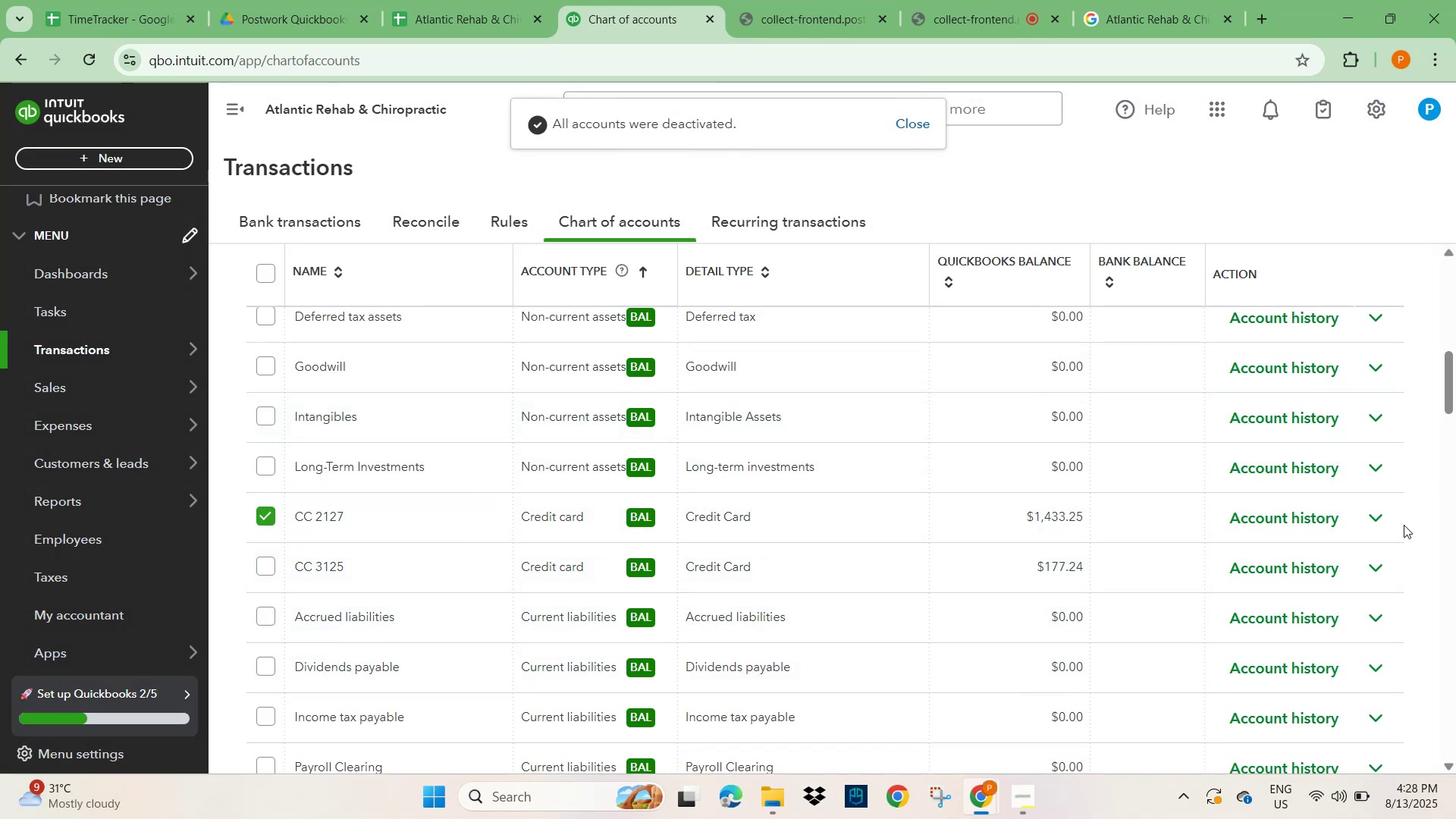 
left_click([1372, 516])
 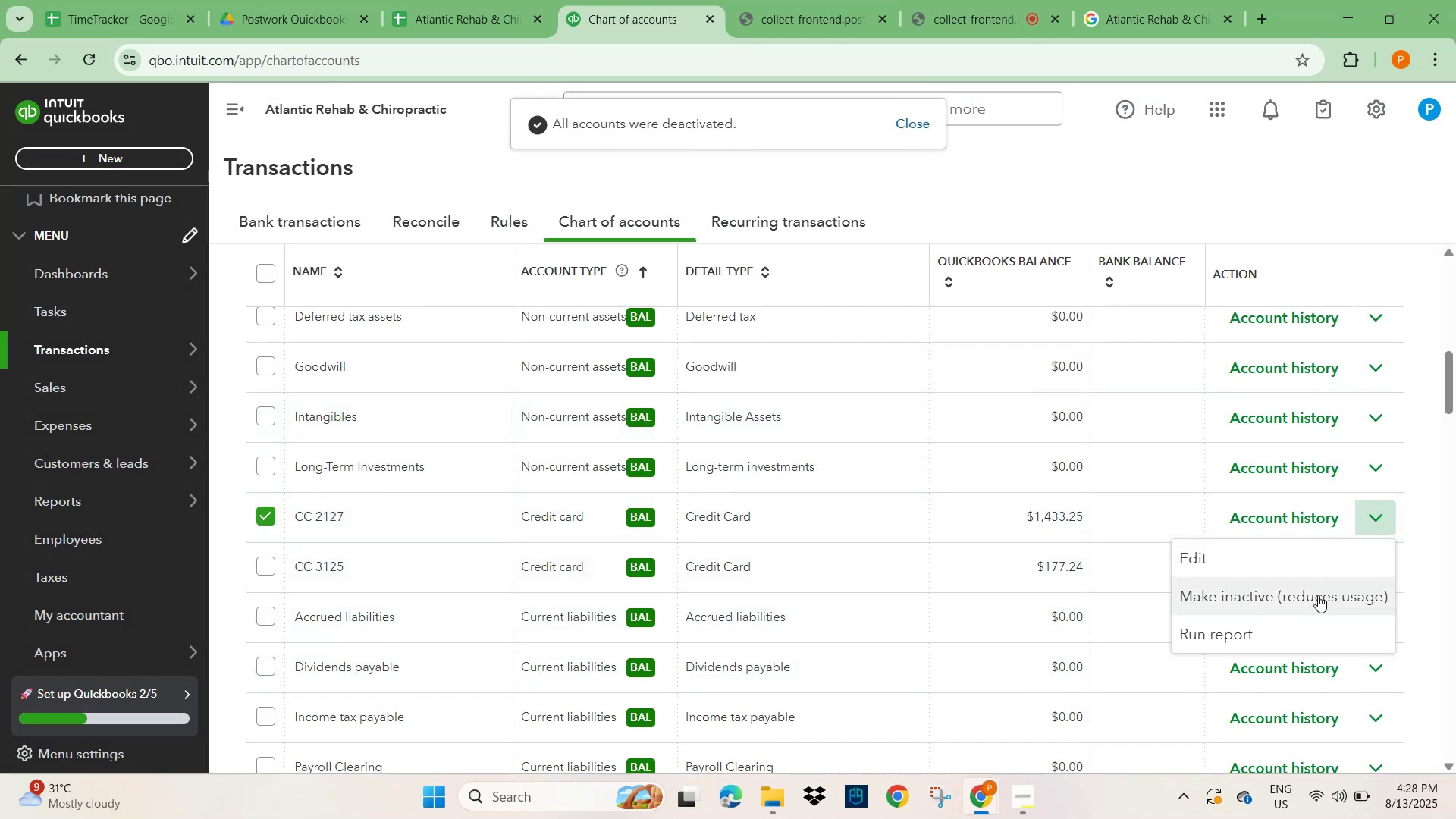 
left_click([1318, 598])
 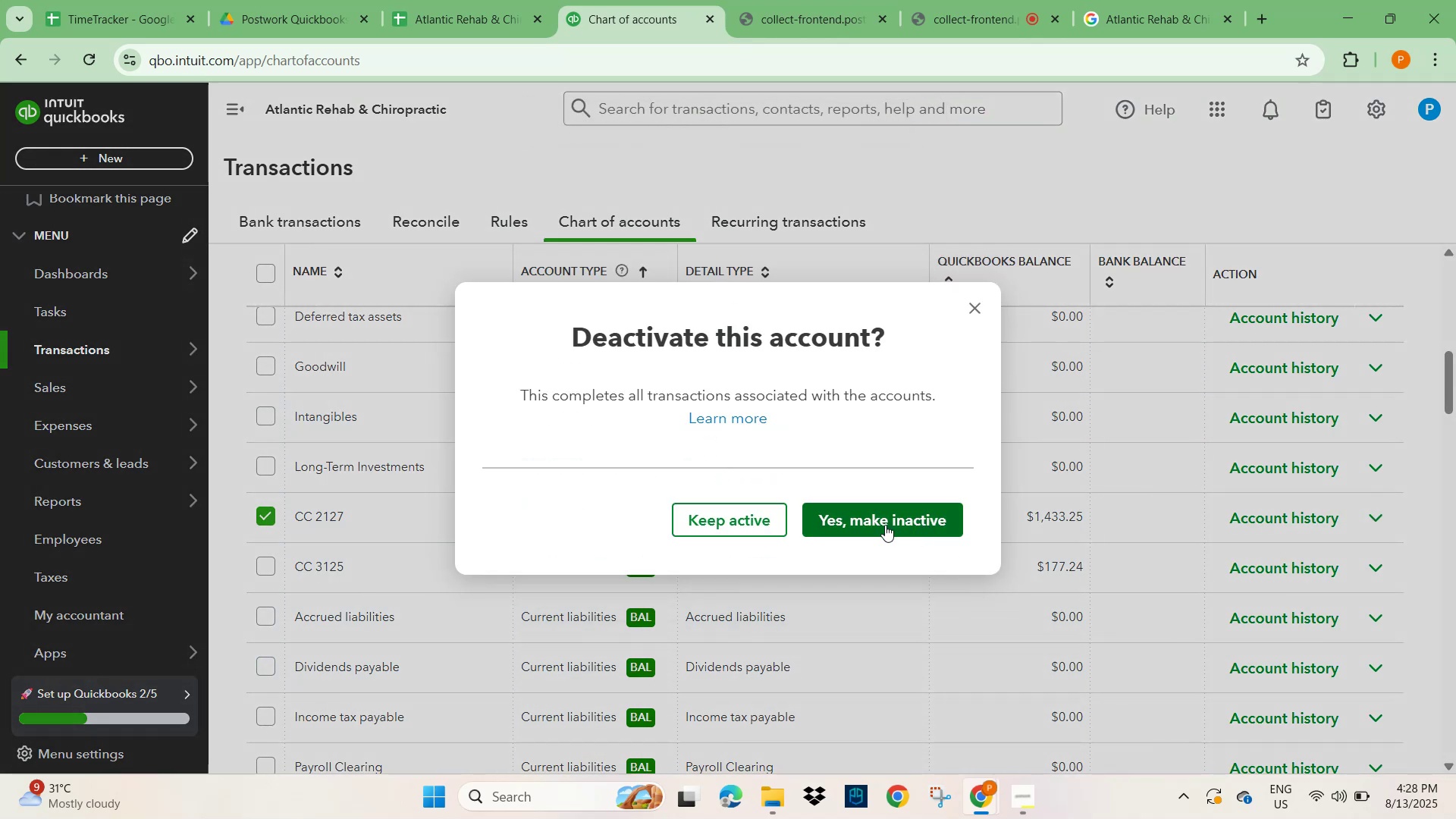 
left_click([892, 521])
 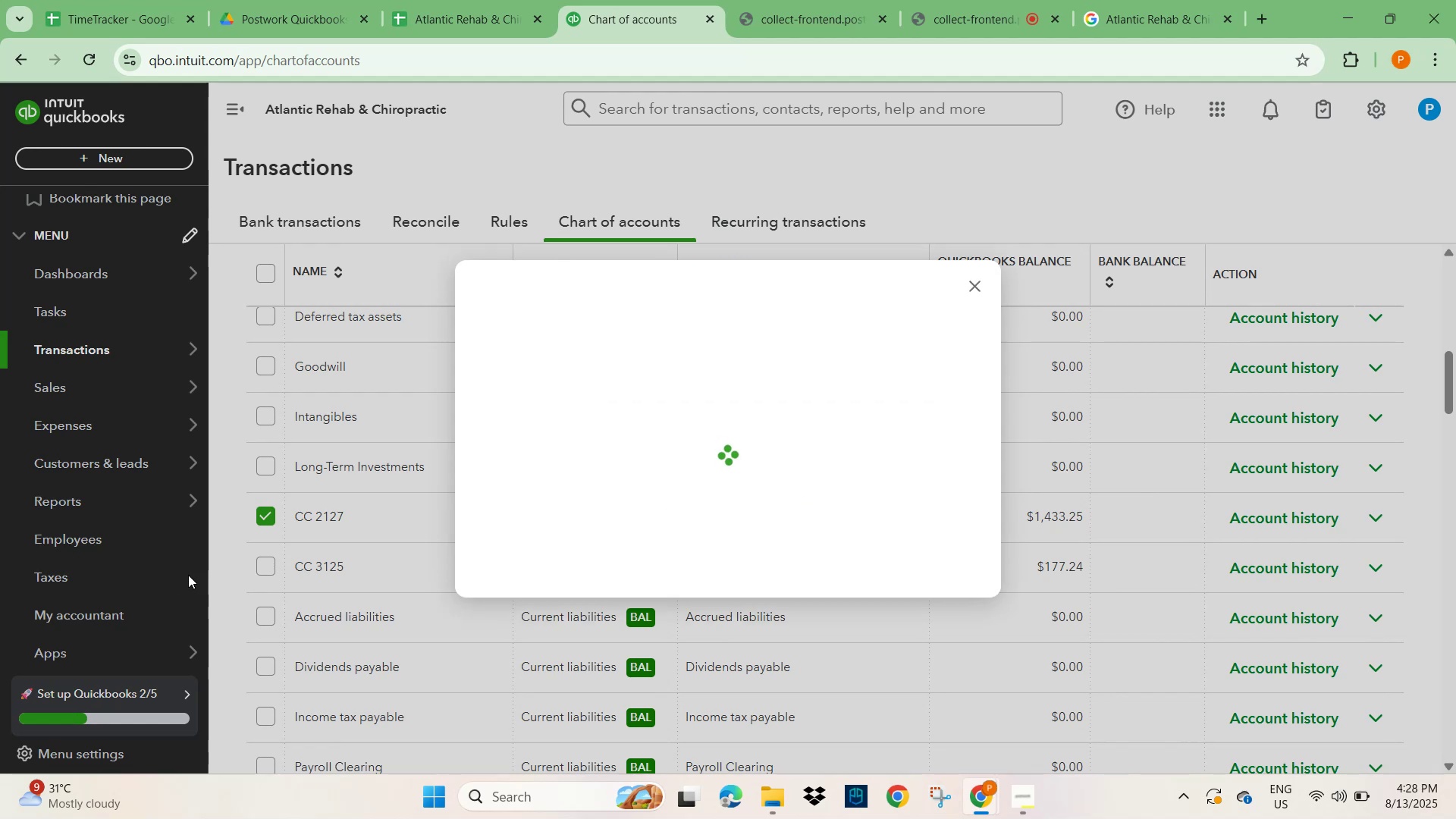 
mouse_move([265, 558])
 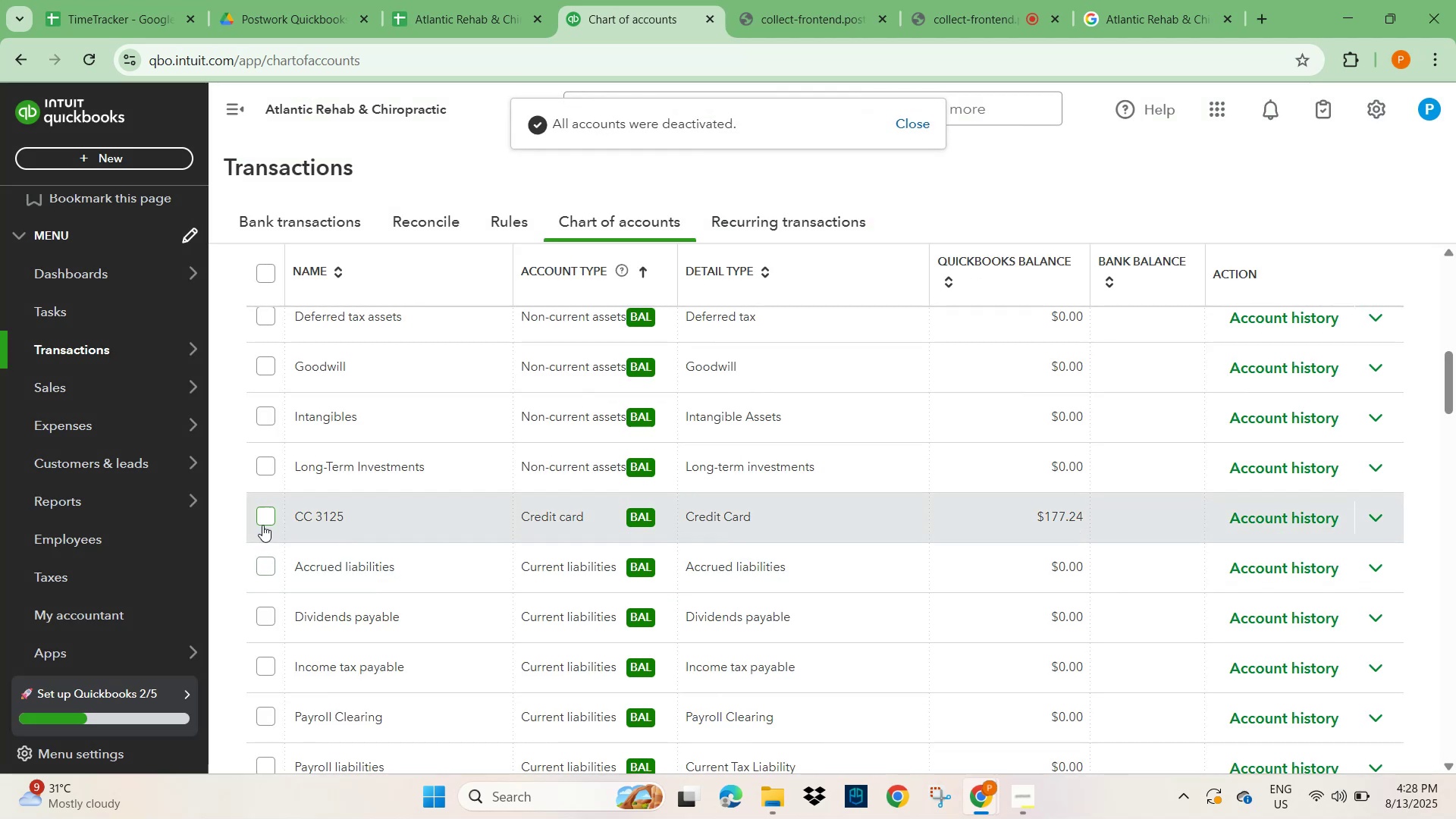 
left_click([264, 512])
 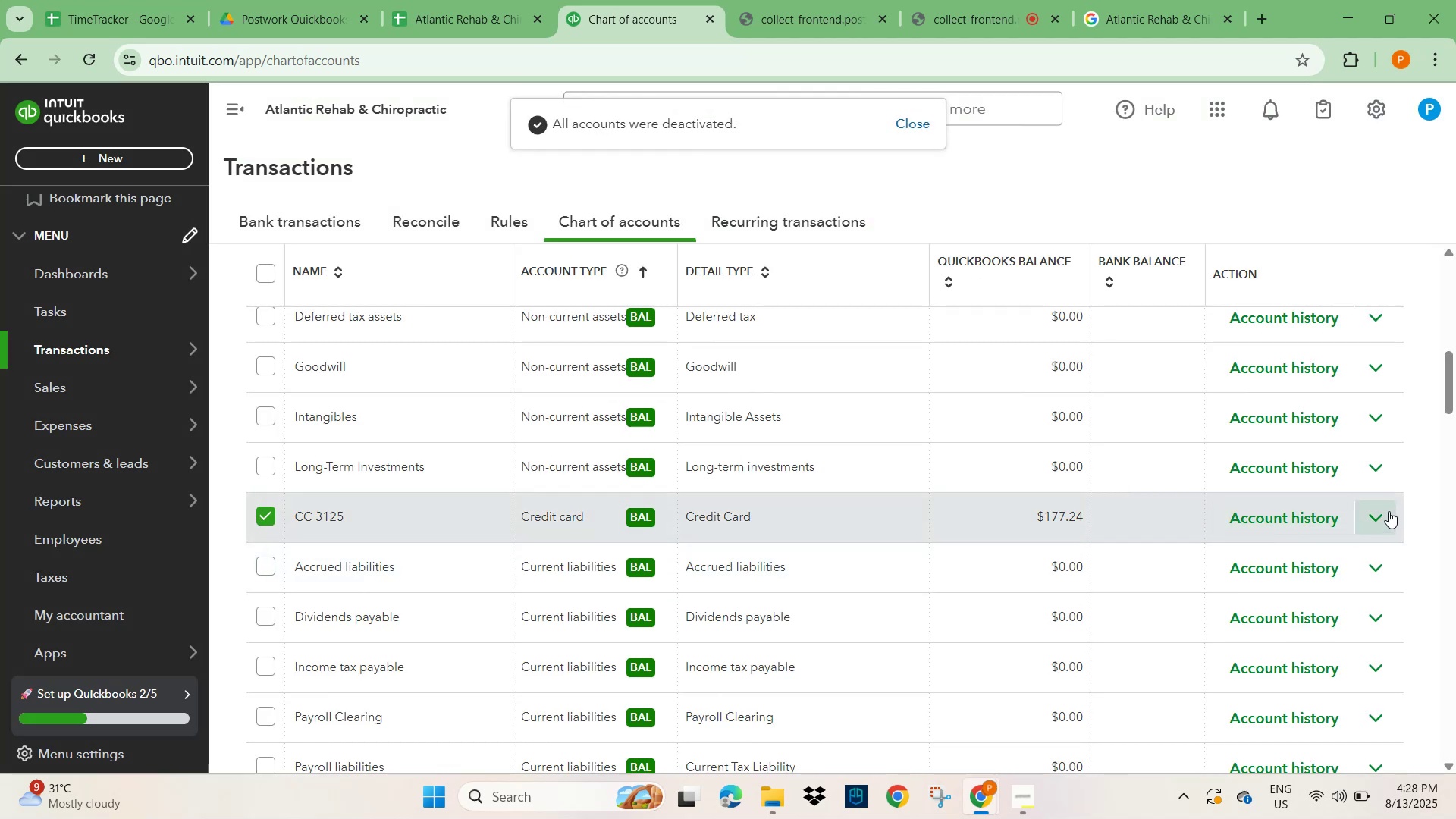 
left_click([1382, 513])
 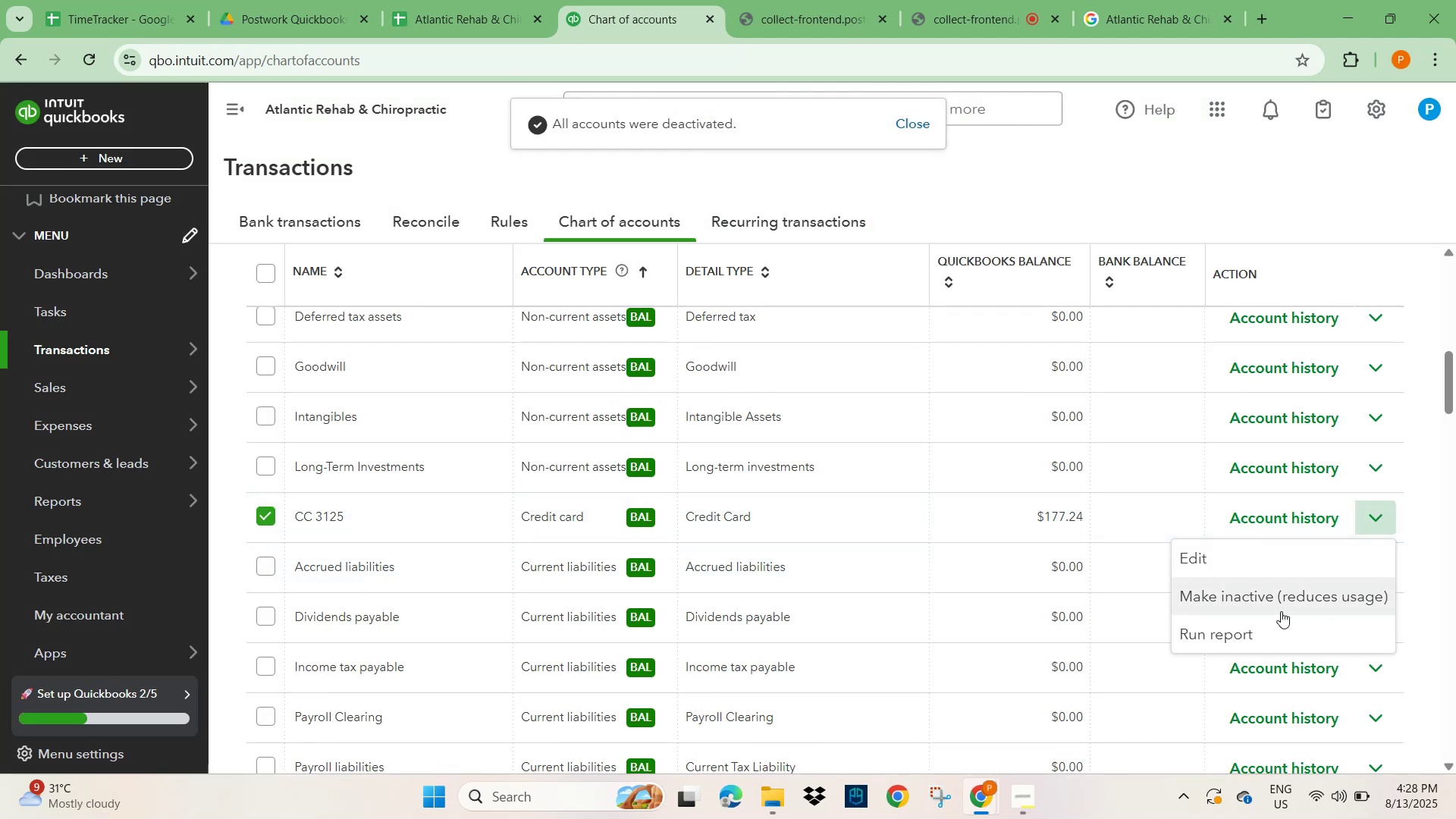 
left_click([1279, 598])
 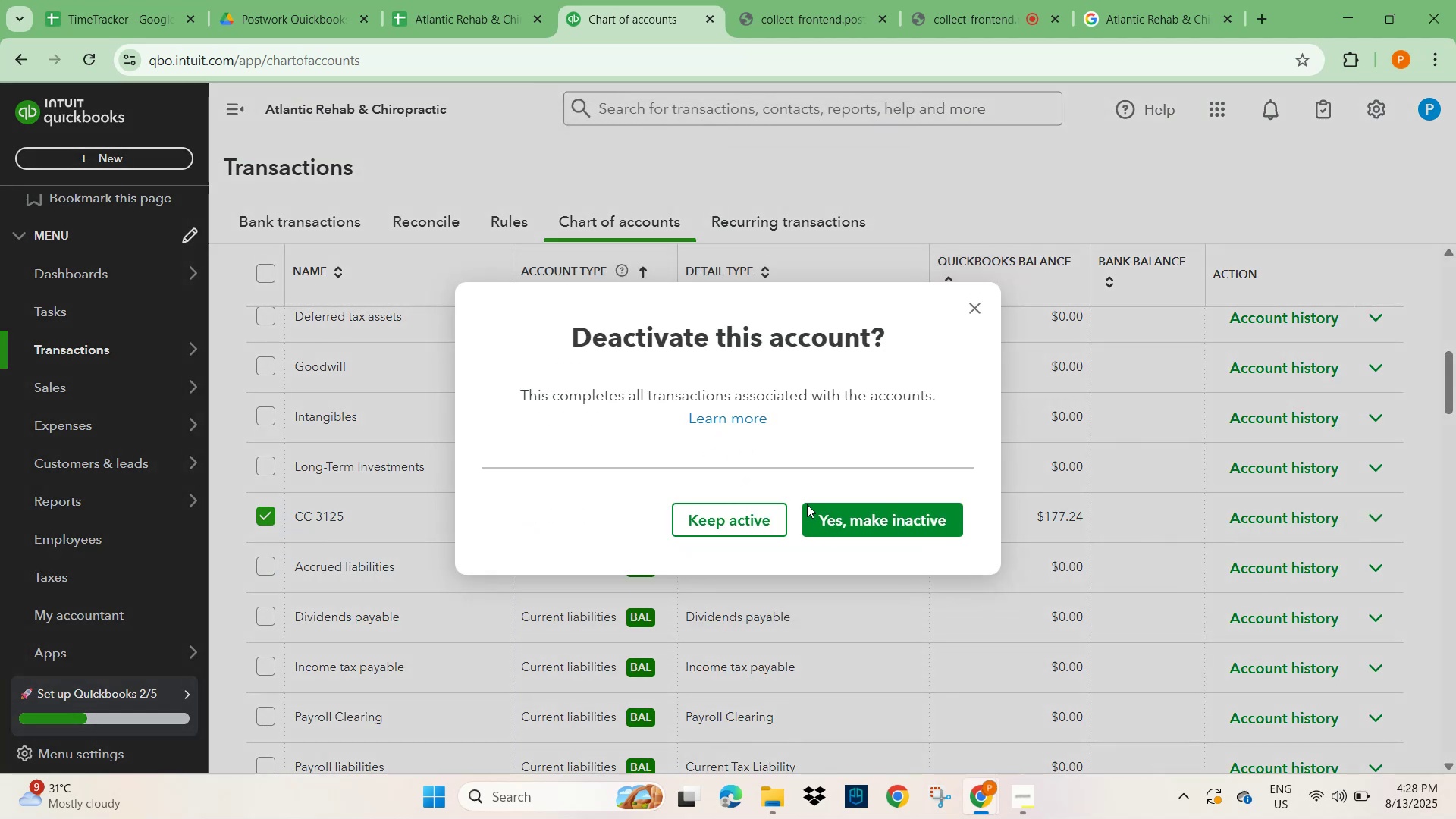 
left_click([871, 524])
 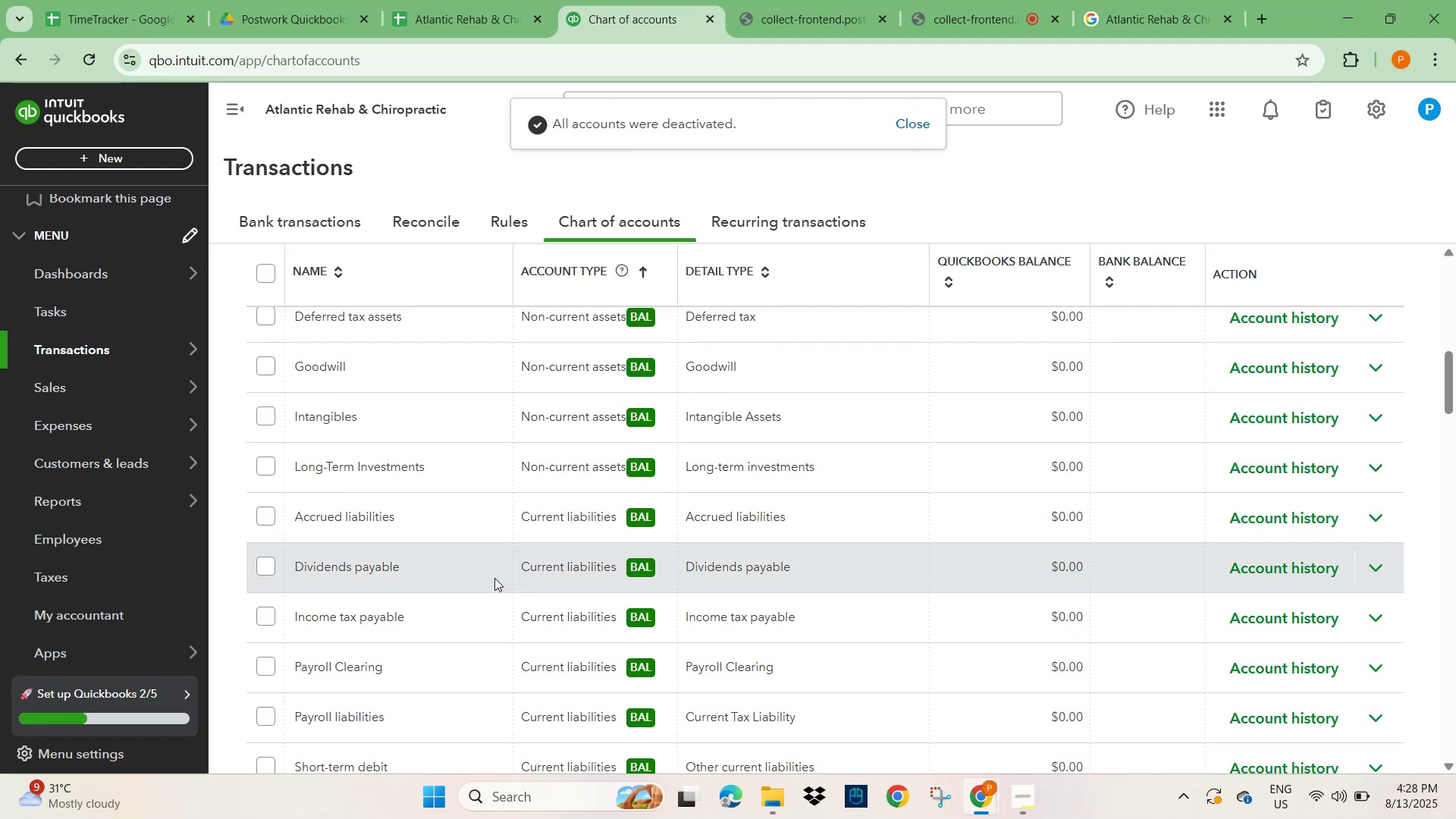 
scroll: coordinate [366, 545], scroll_direction: up, amount: 15.0
 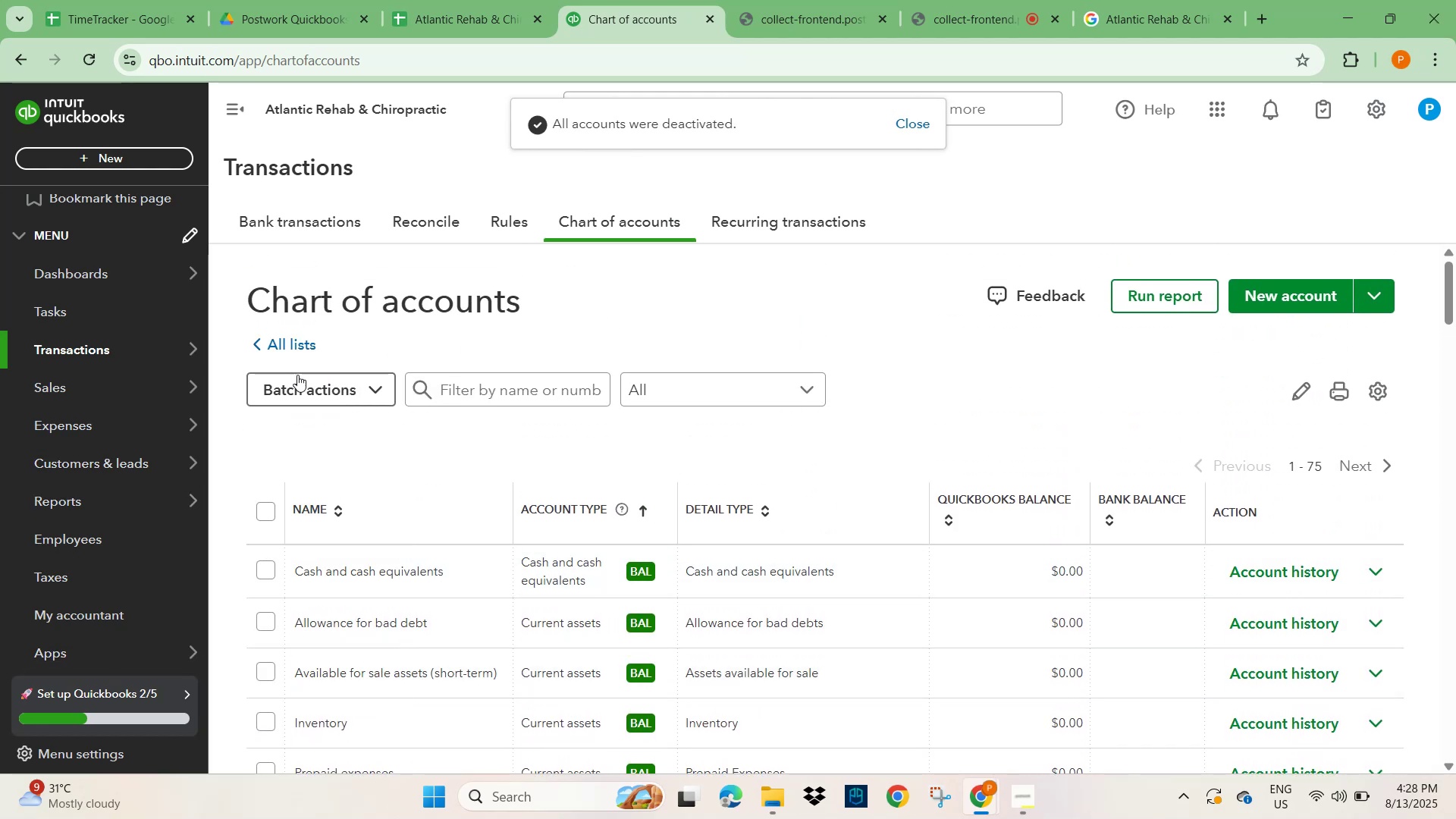 
left_click([102, 350])
 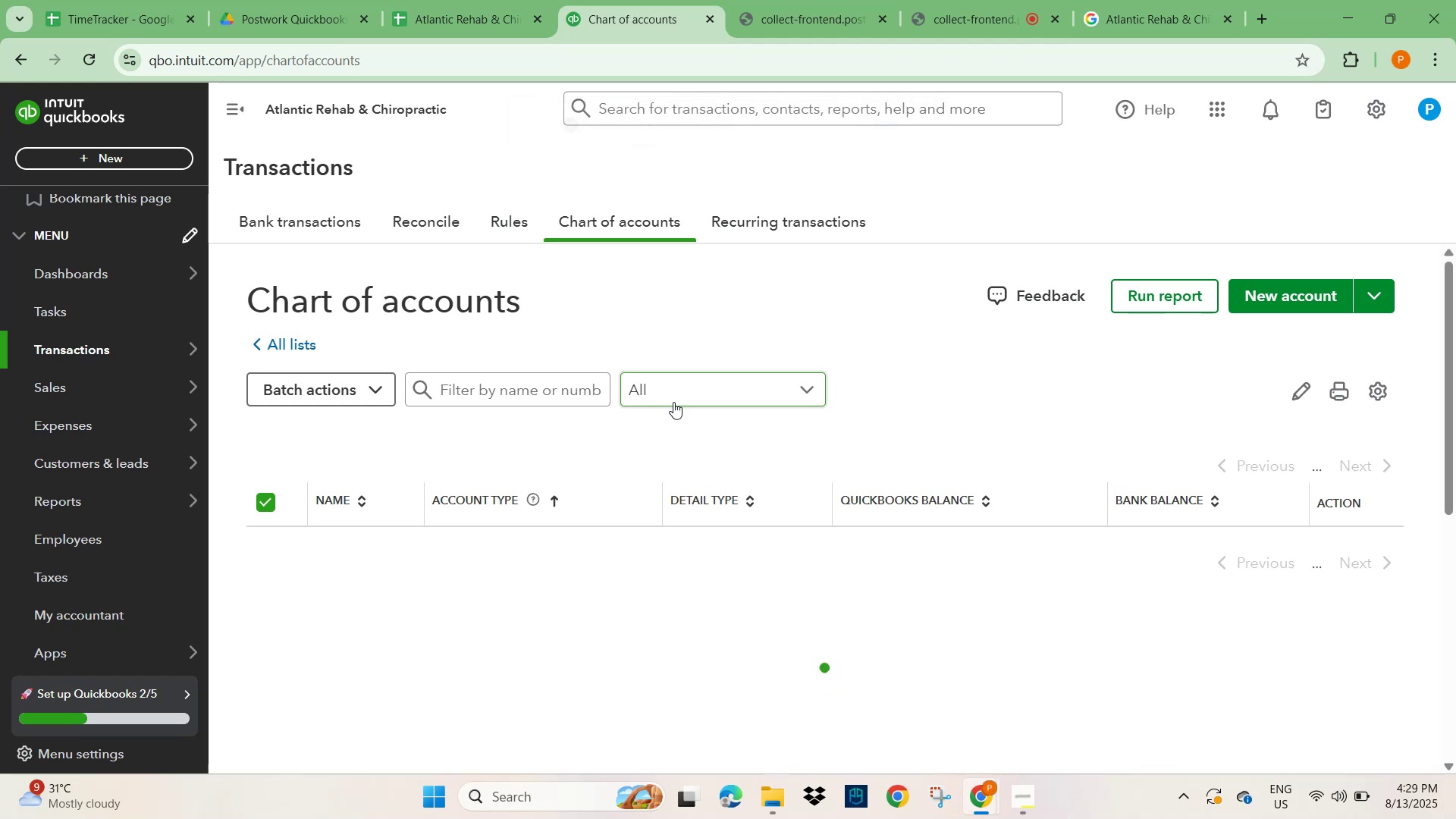 
wait(7.15)
 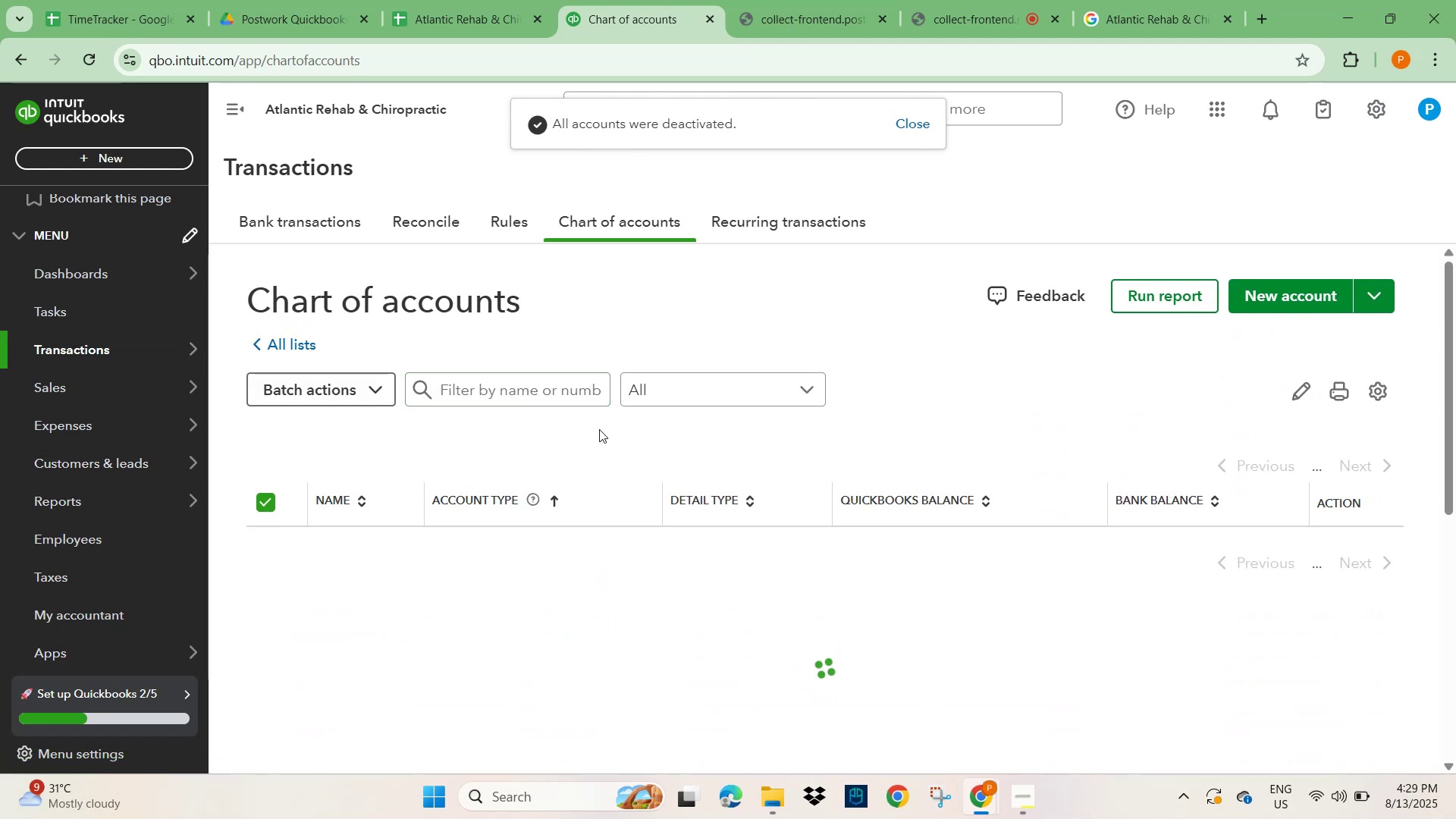 
left_click([281, 347])
 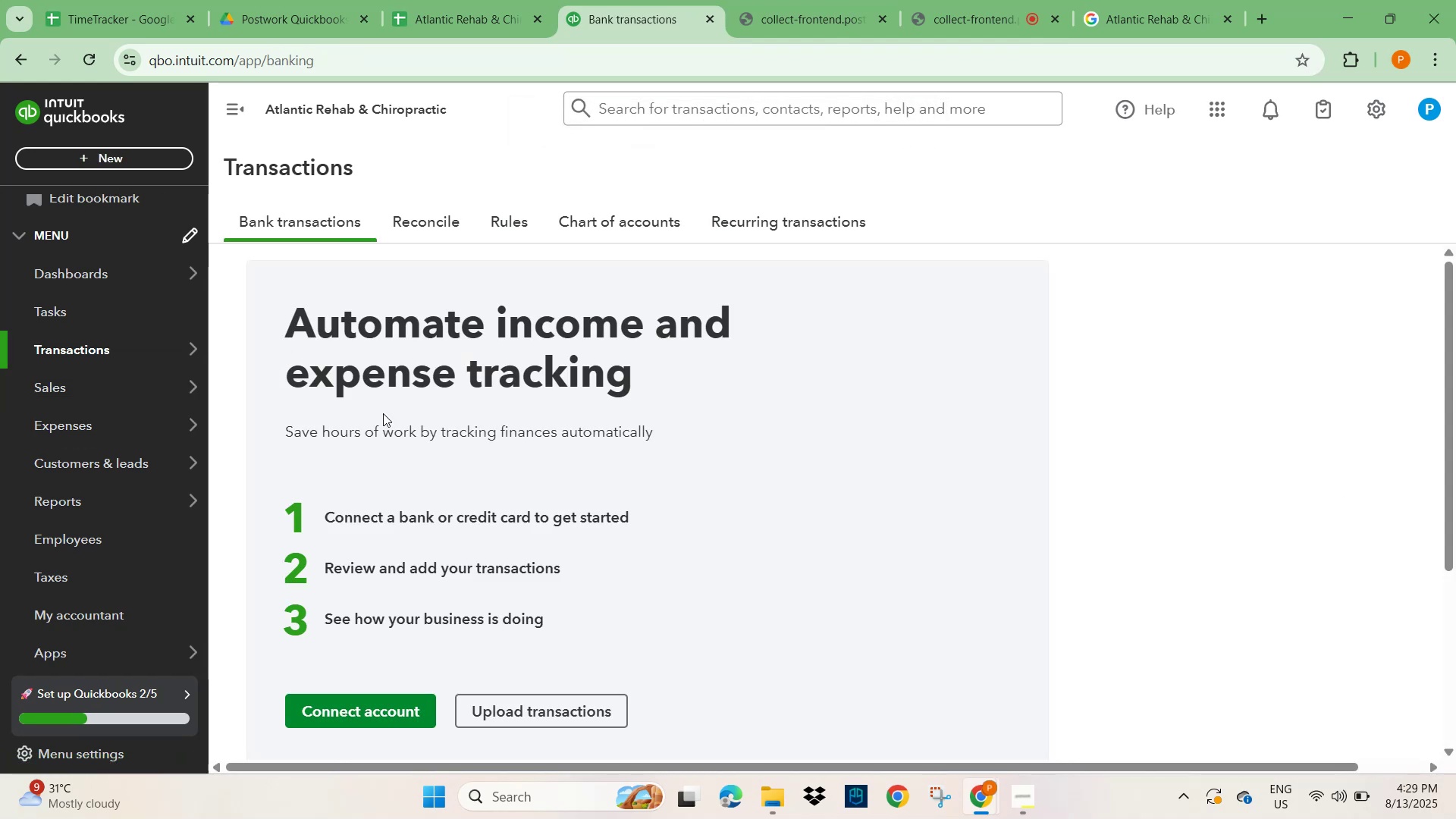 
scroll: coordinate [695, 528], scroll_direction: up, amount: 5.0
 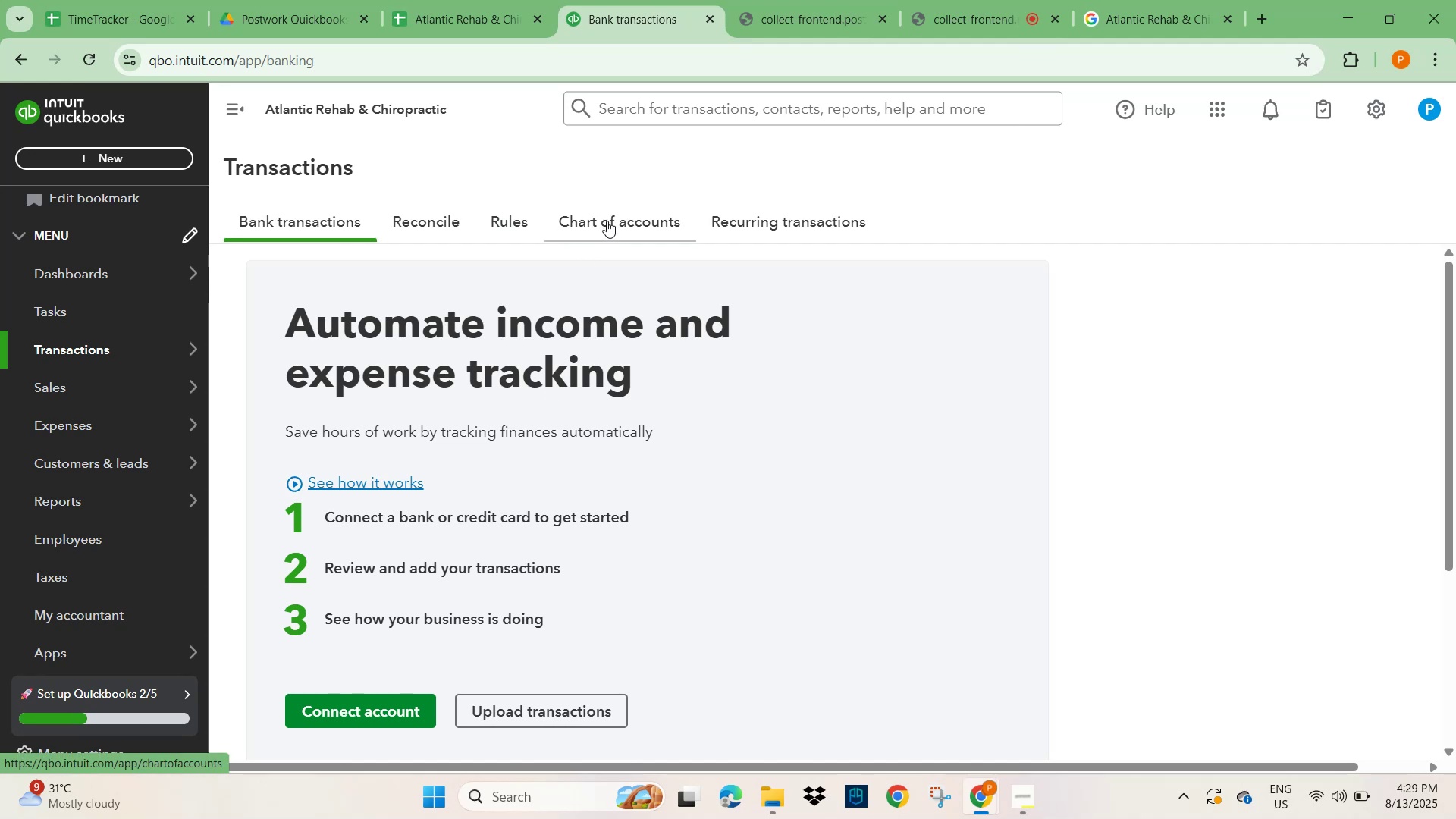 
wait(11.38)
 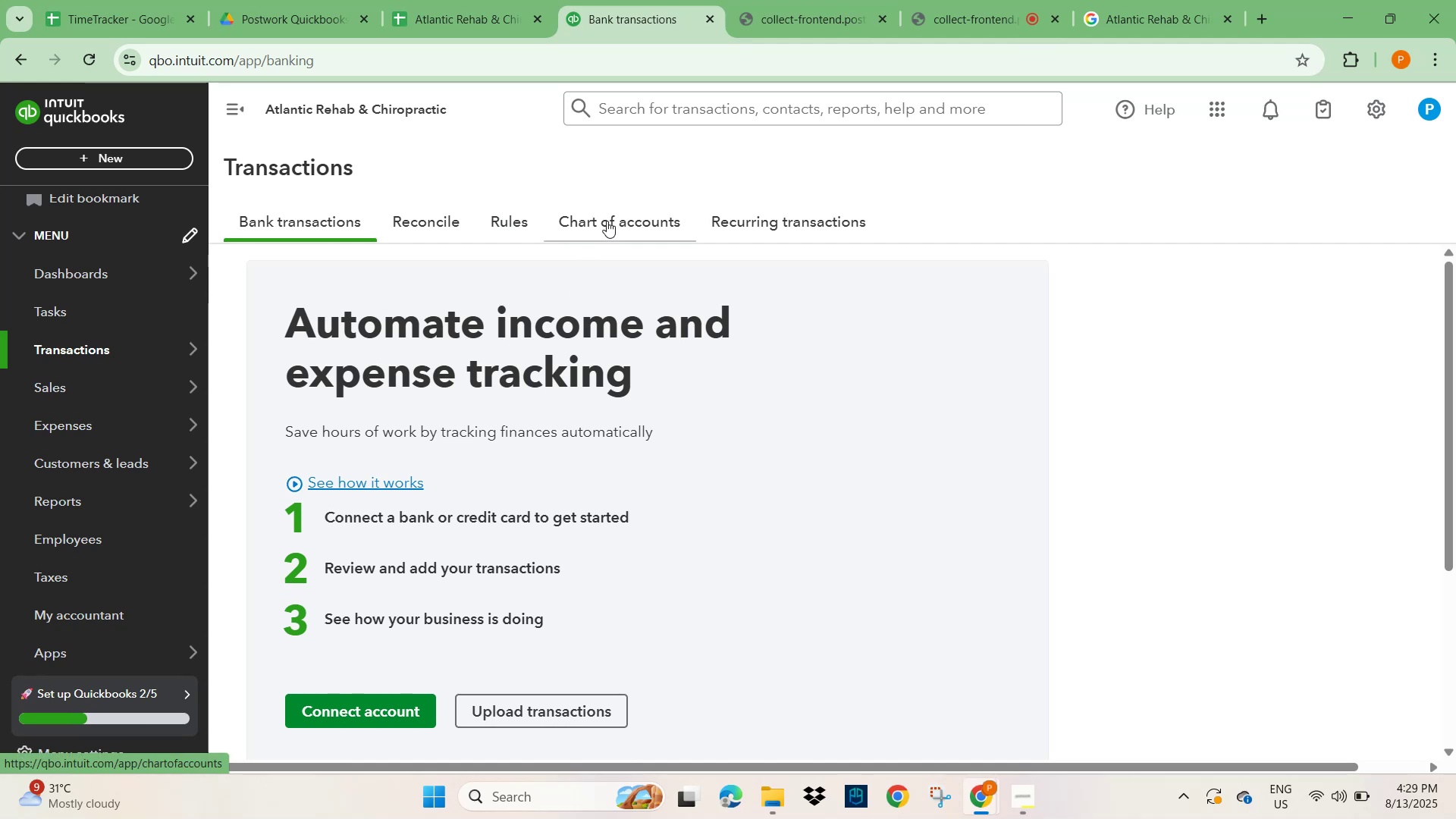 
left_click([545, 711])
 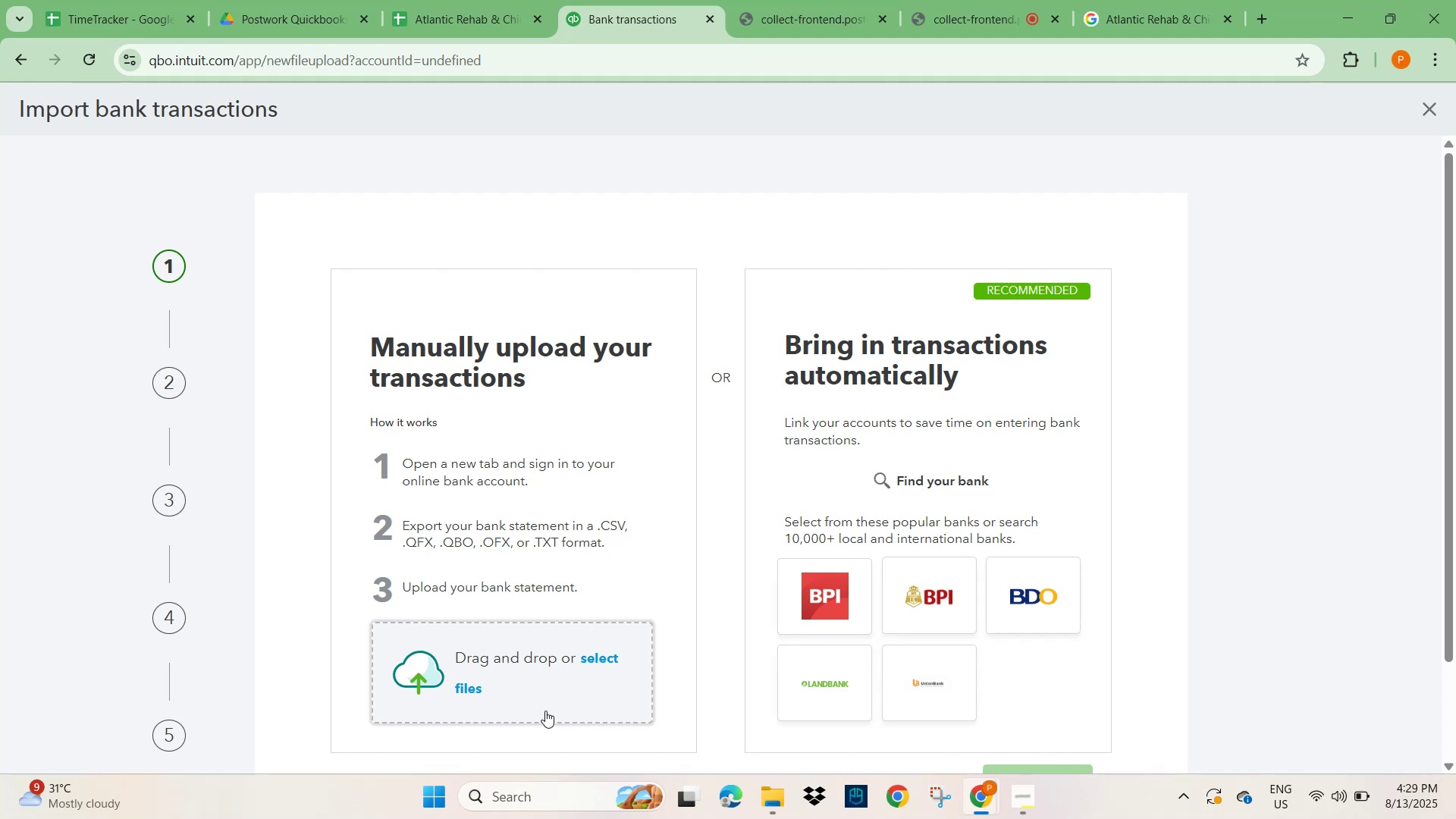 
wait(5.22)
 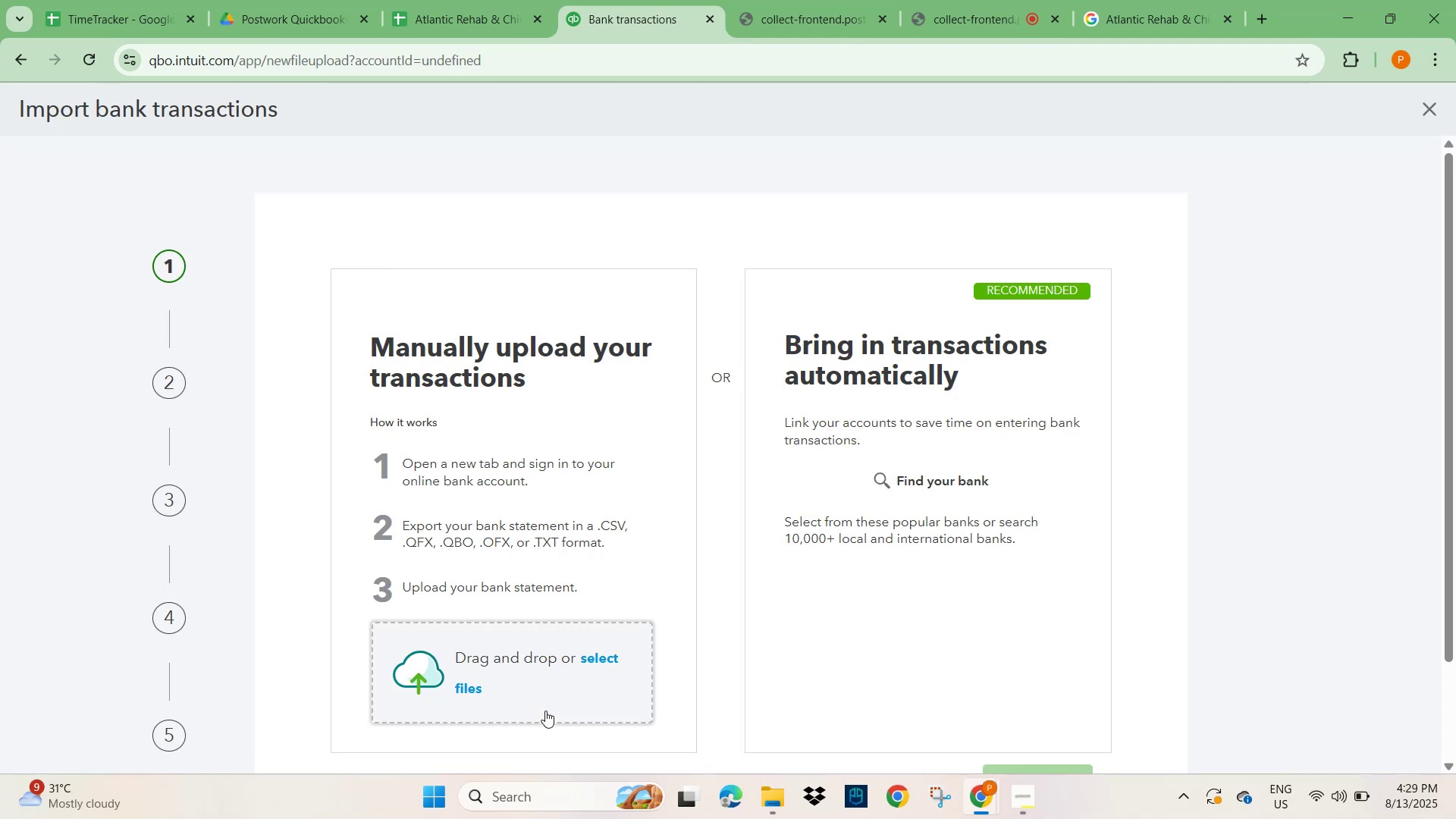 
left_click([469, 13])
 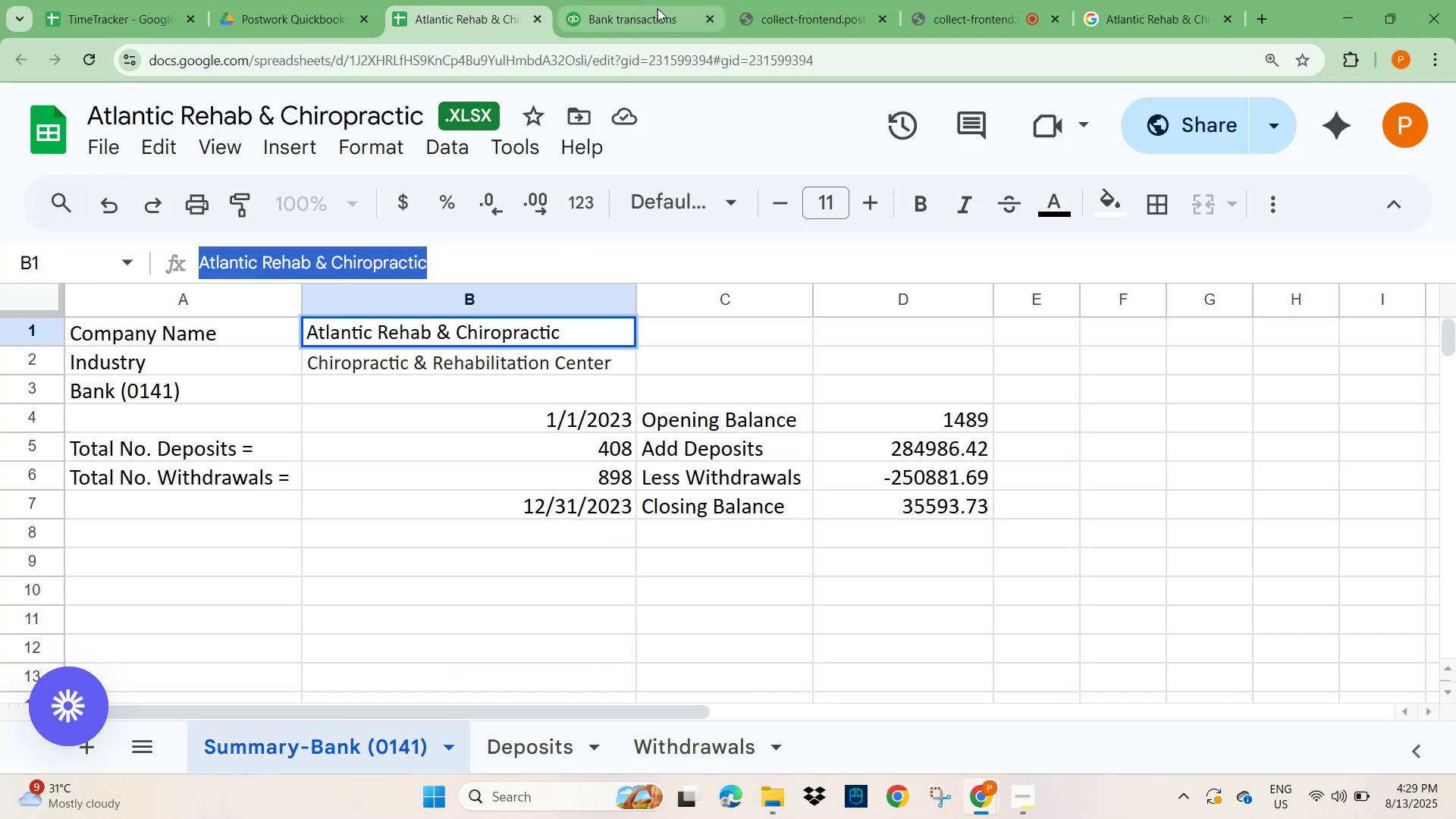 
left_click([651, 14])
 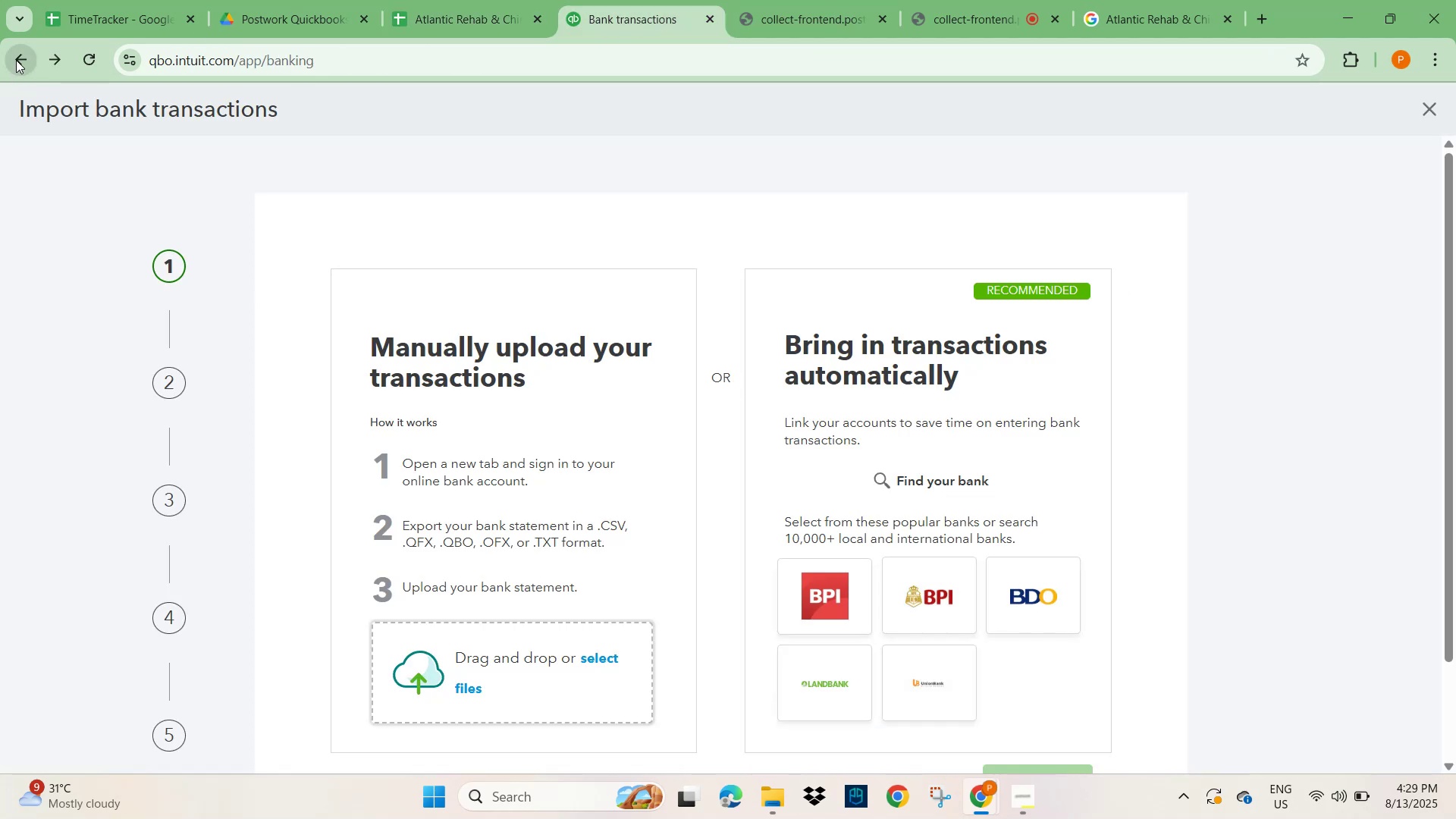 
mouse_move([283, 352])
 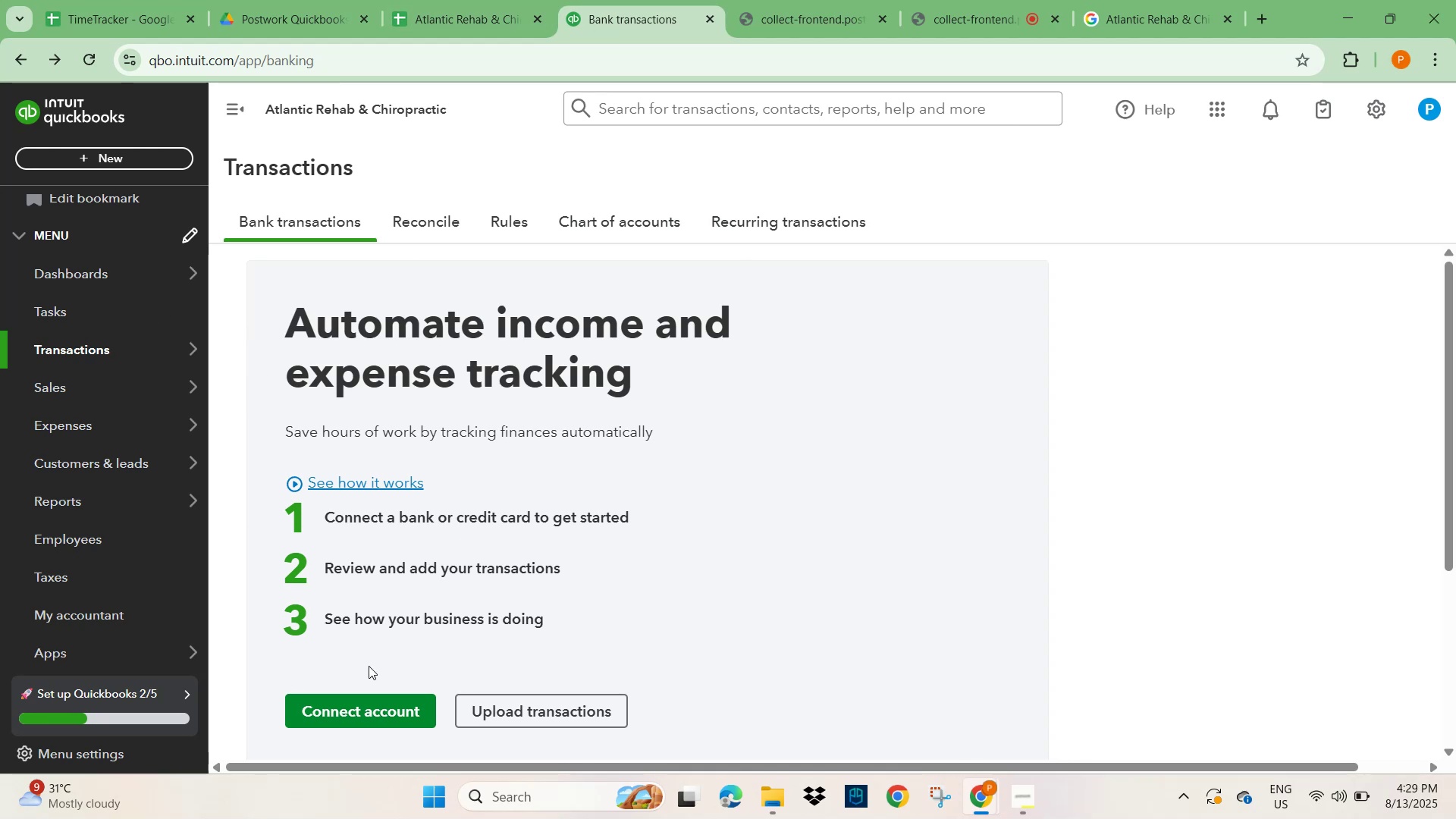 
wait(9.25)
 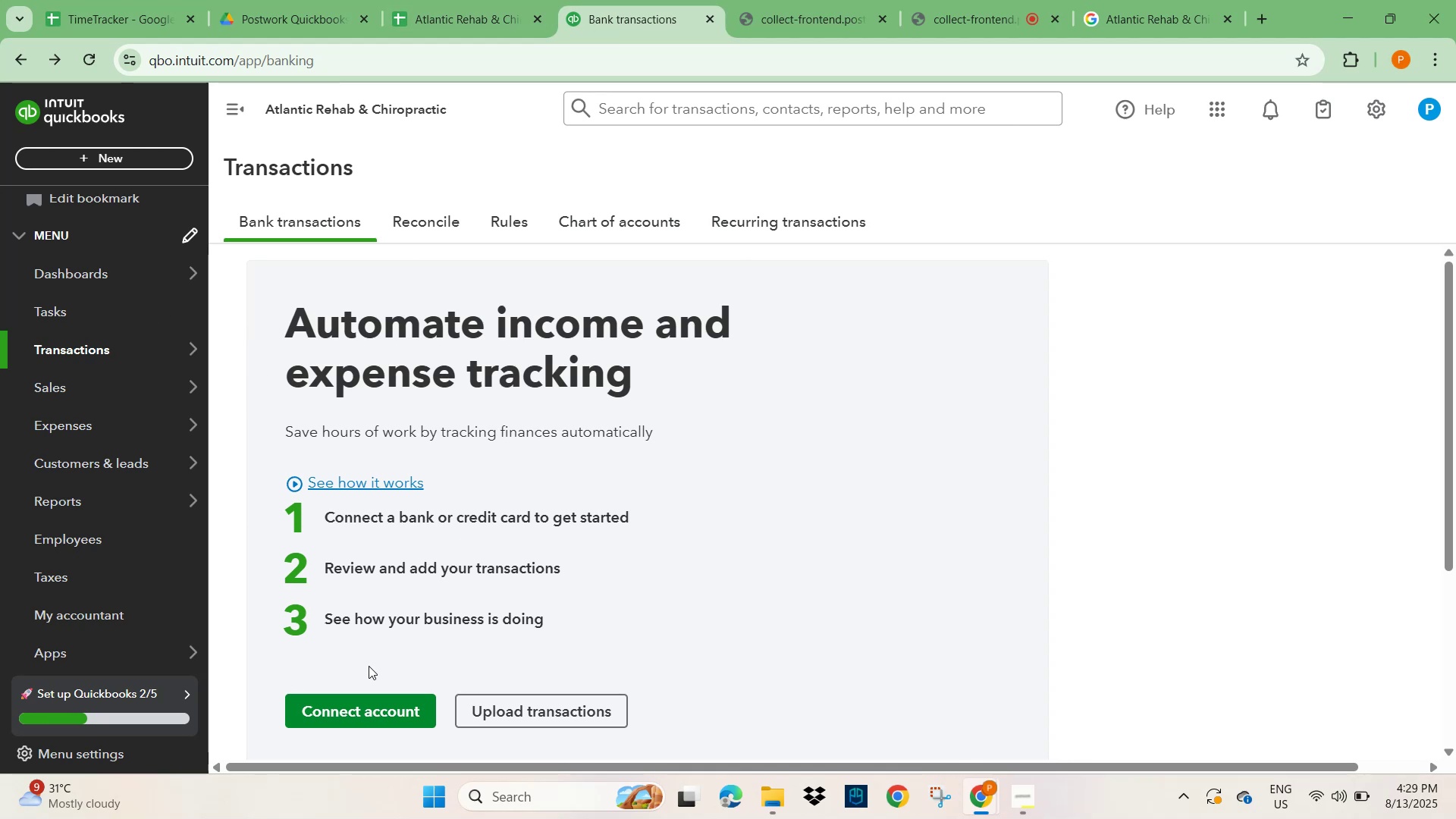 
left_click([261, 466])
 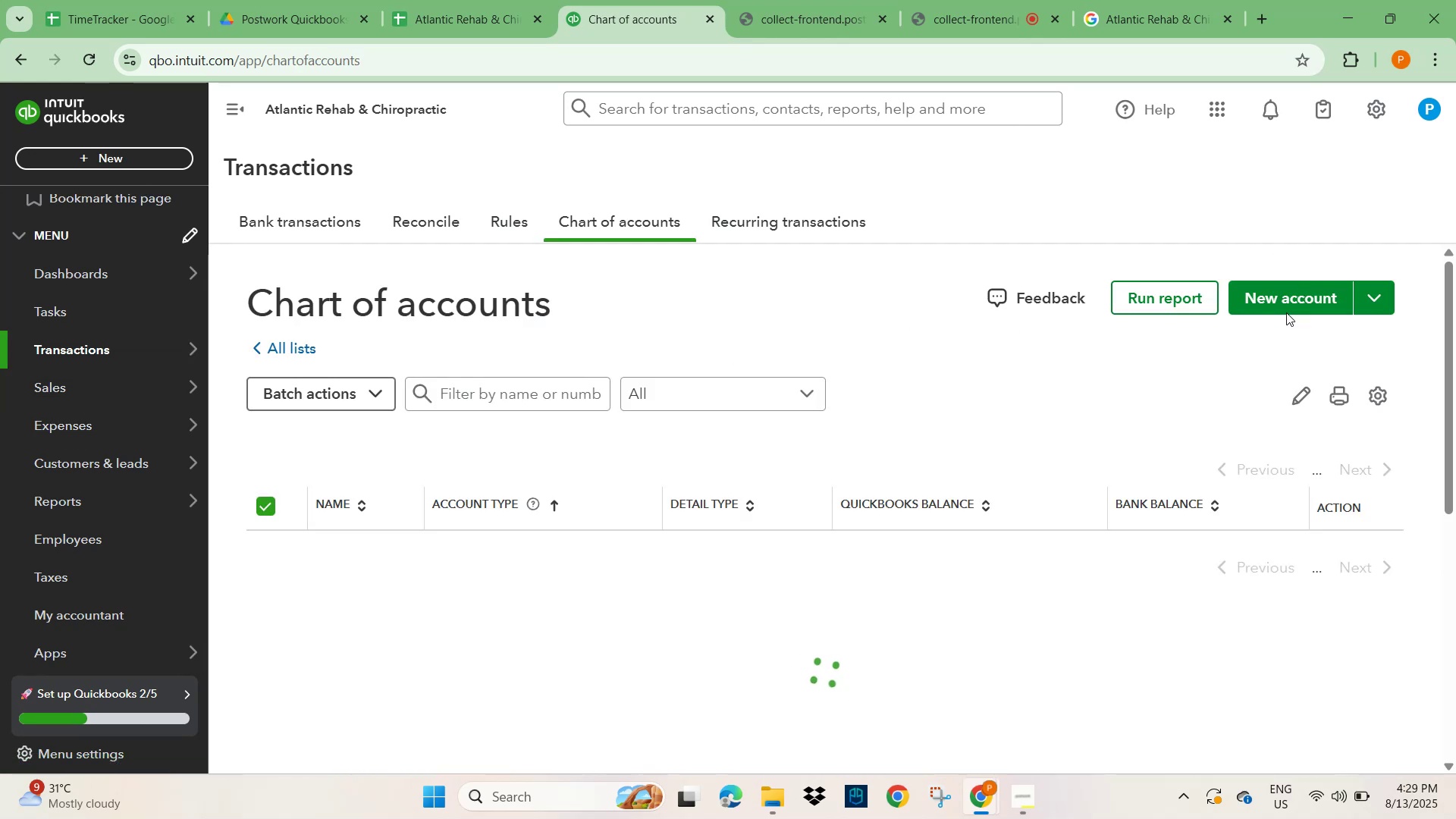 
mouse_move([1341, 300])
 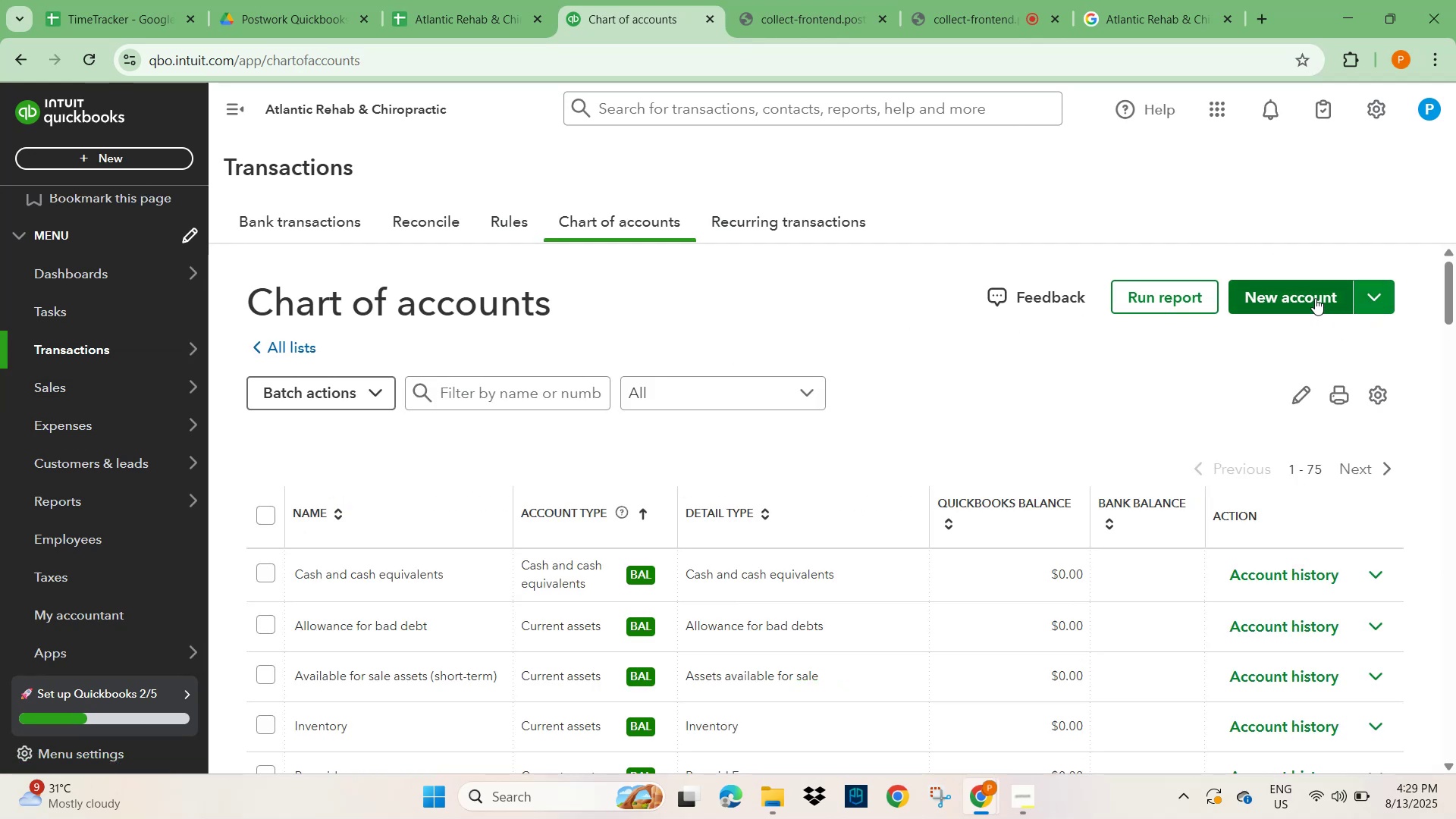 
left_click([1314, 297])
 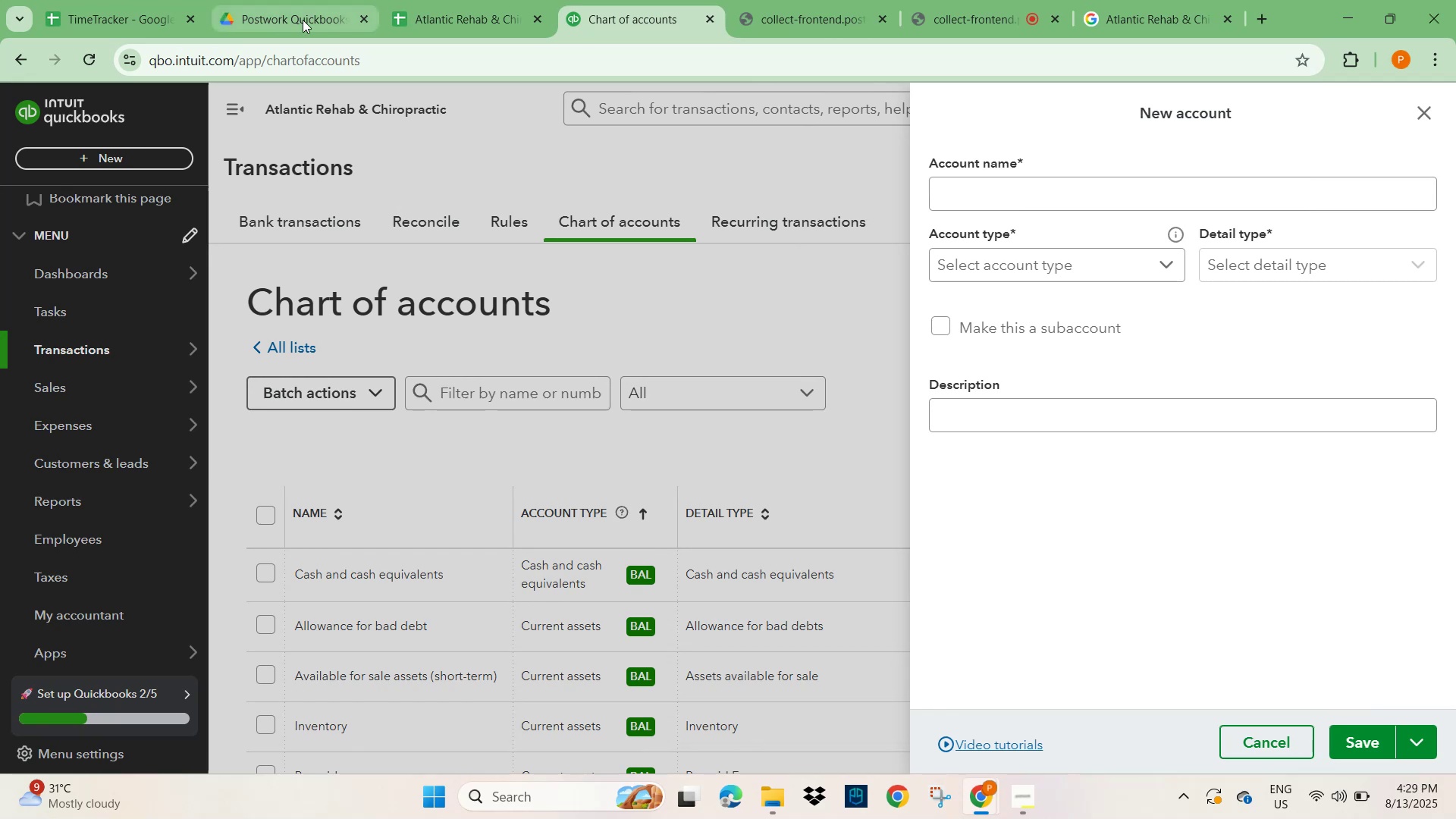 
left_click([479, 18])
 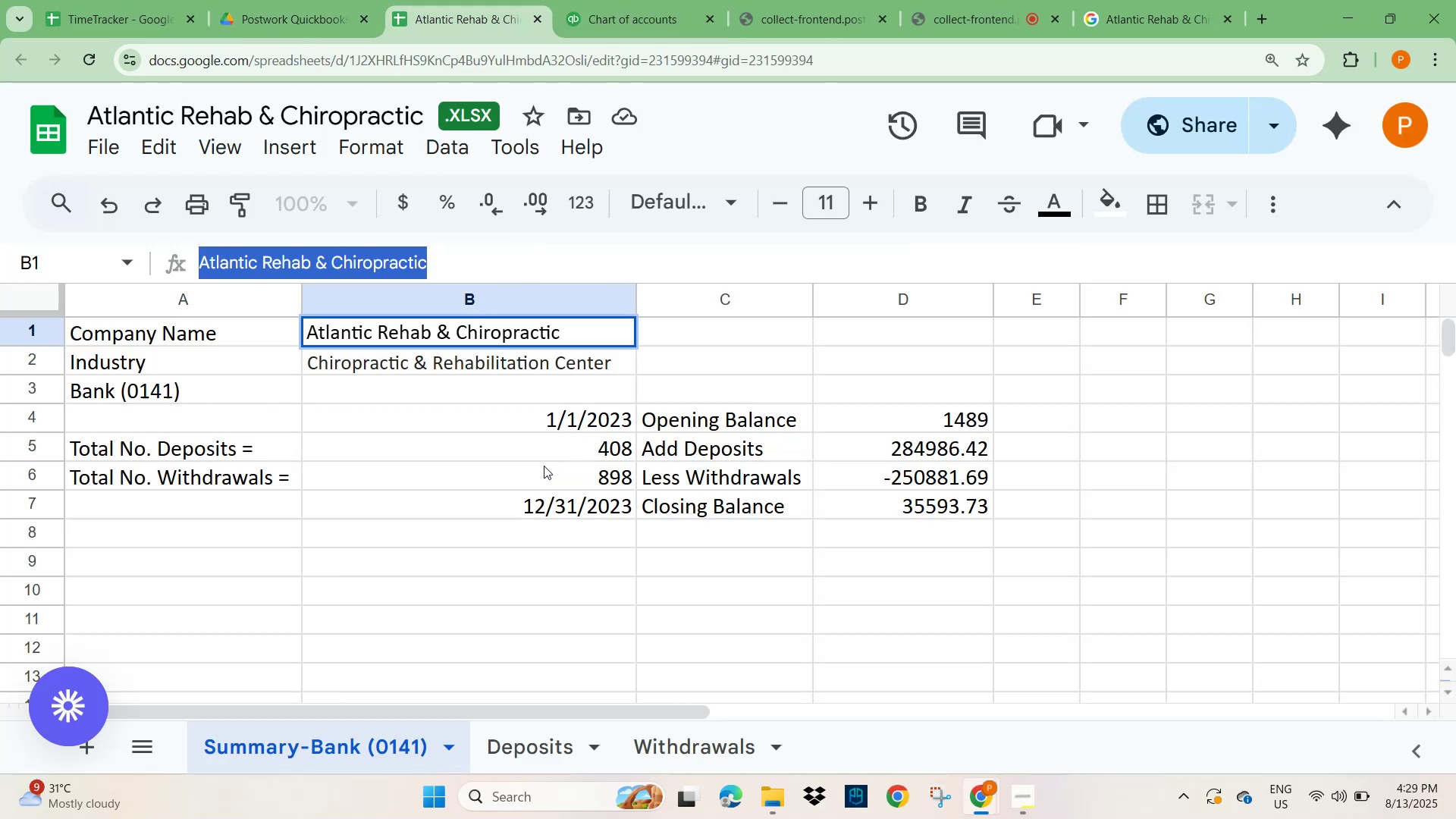 
left_click([94, 391])
 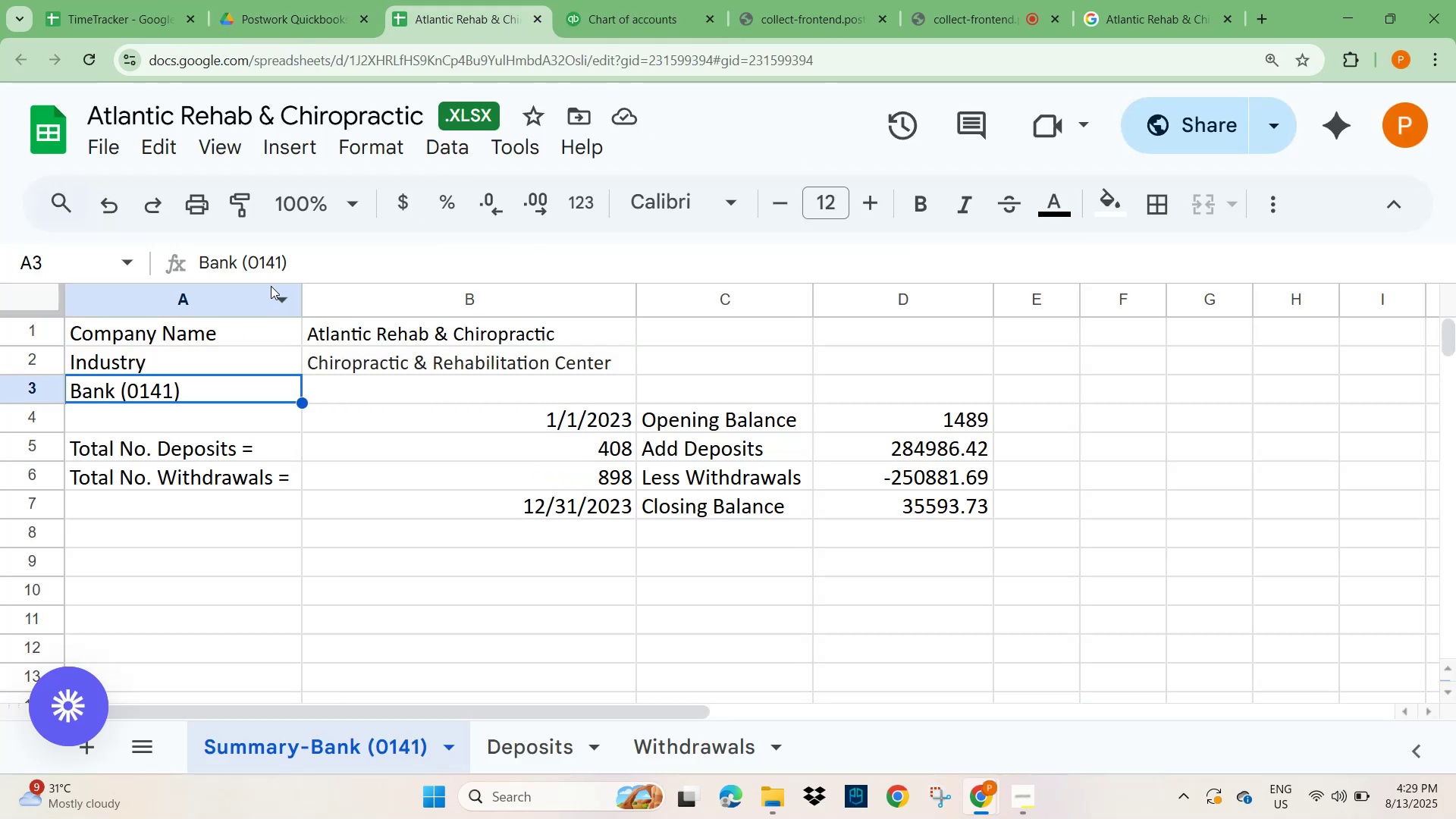 
left_click_drag(start_coordinate=[299, 261], to_coordinate=[197, 262])
 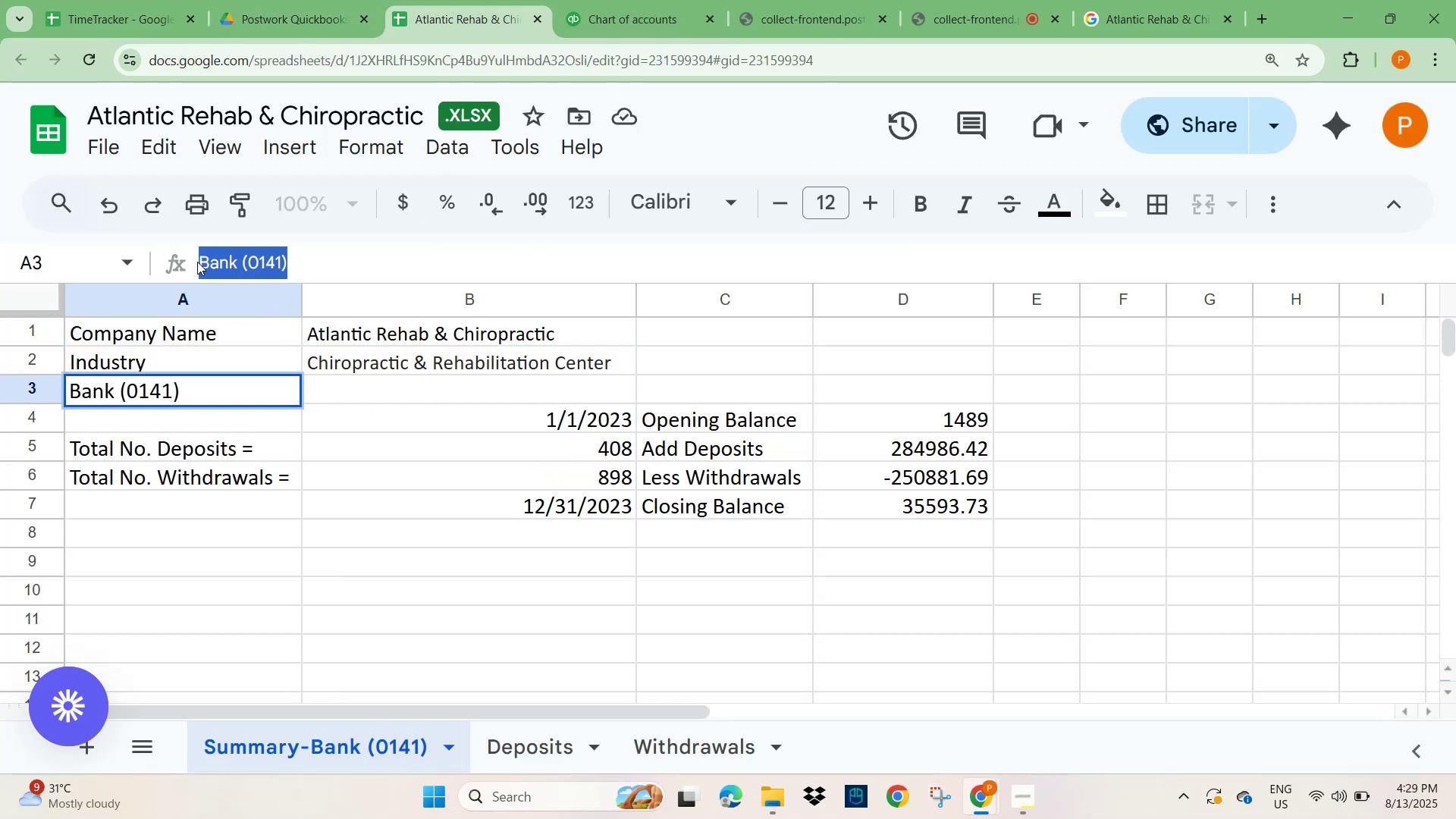 
key(Control+C)
 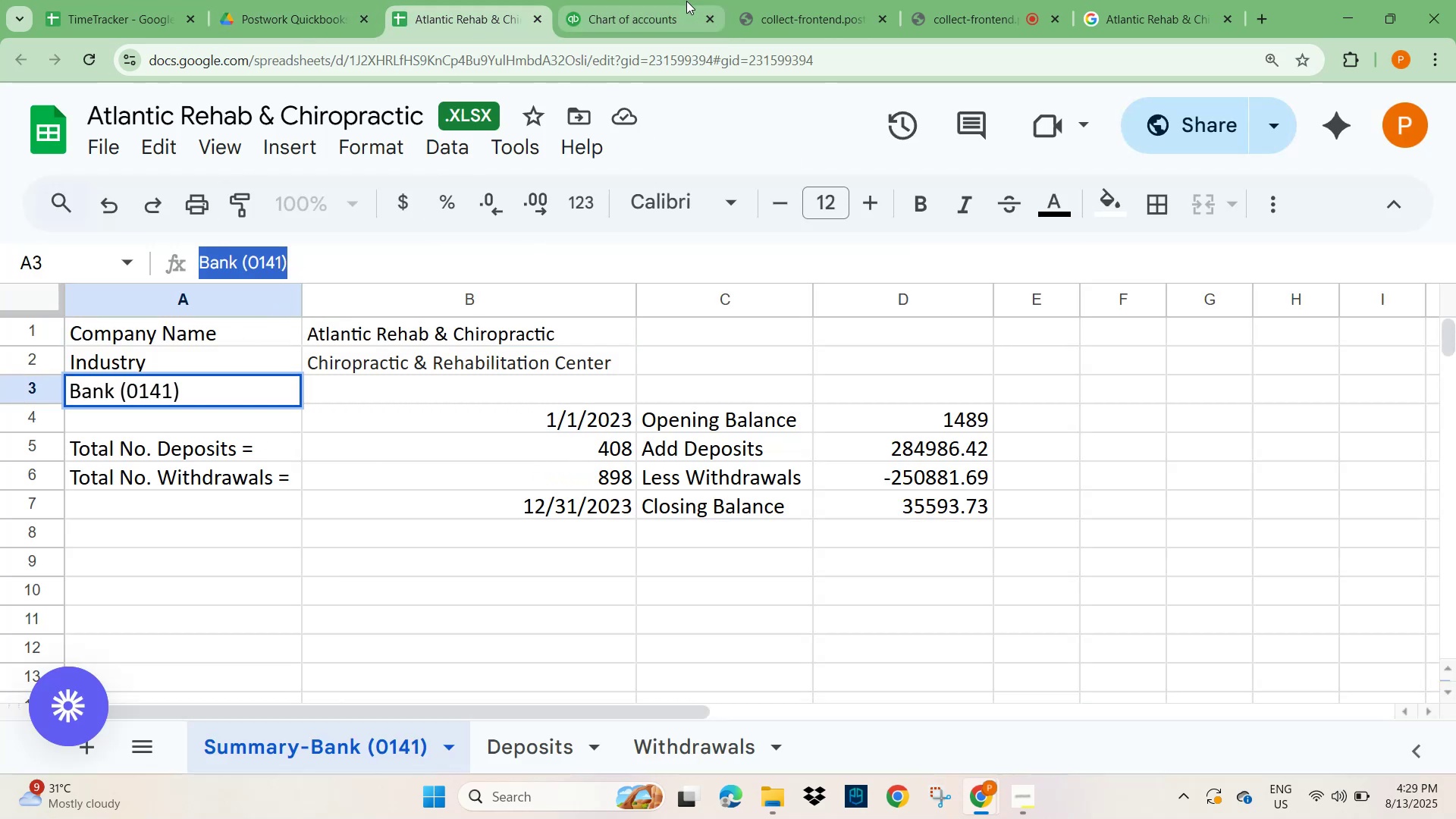 
left_click([613, 21])
 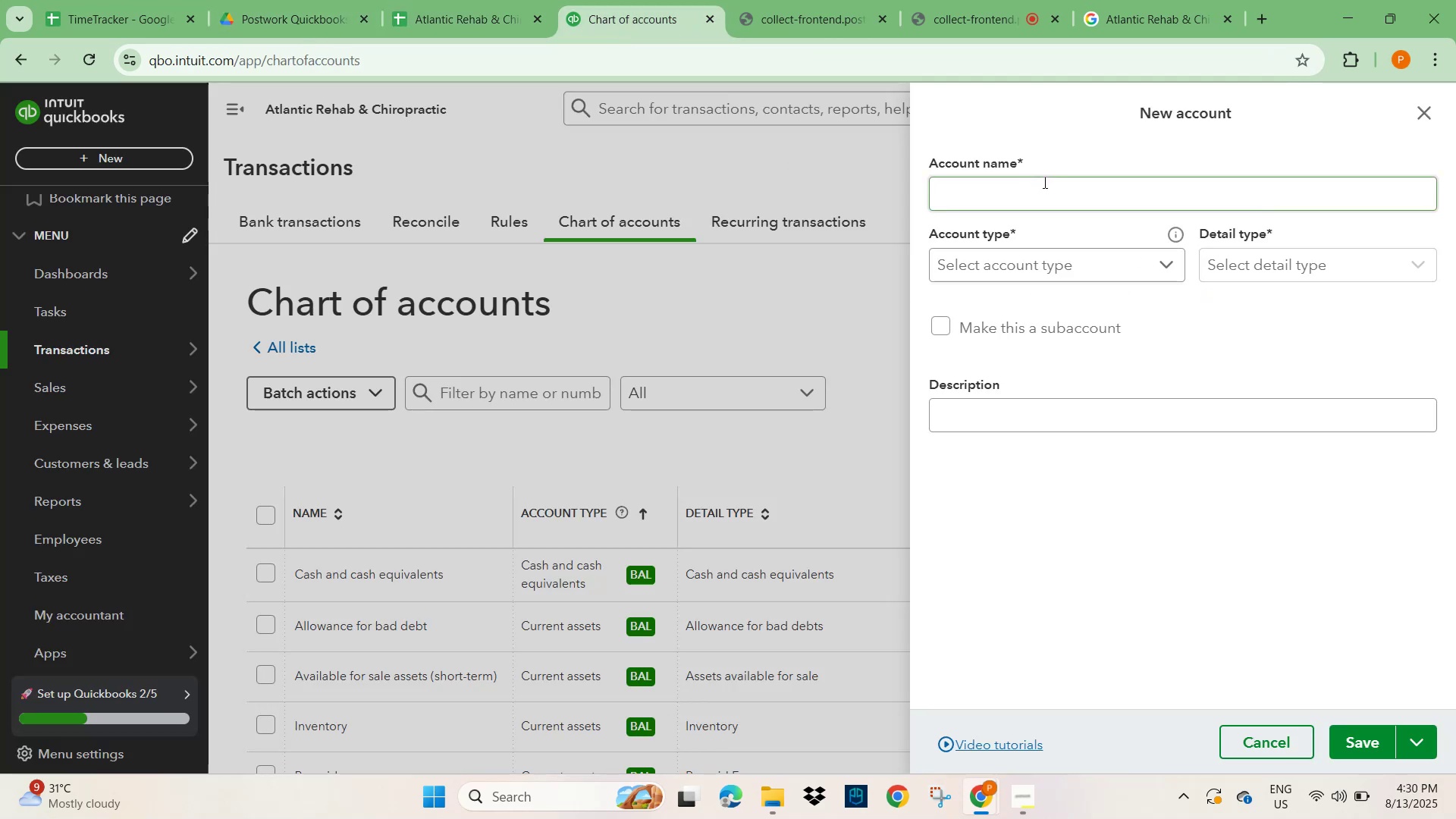 
left_click([1046, 184])
 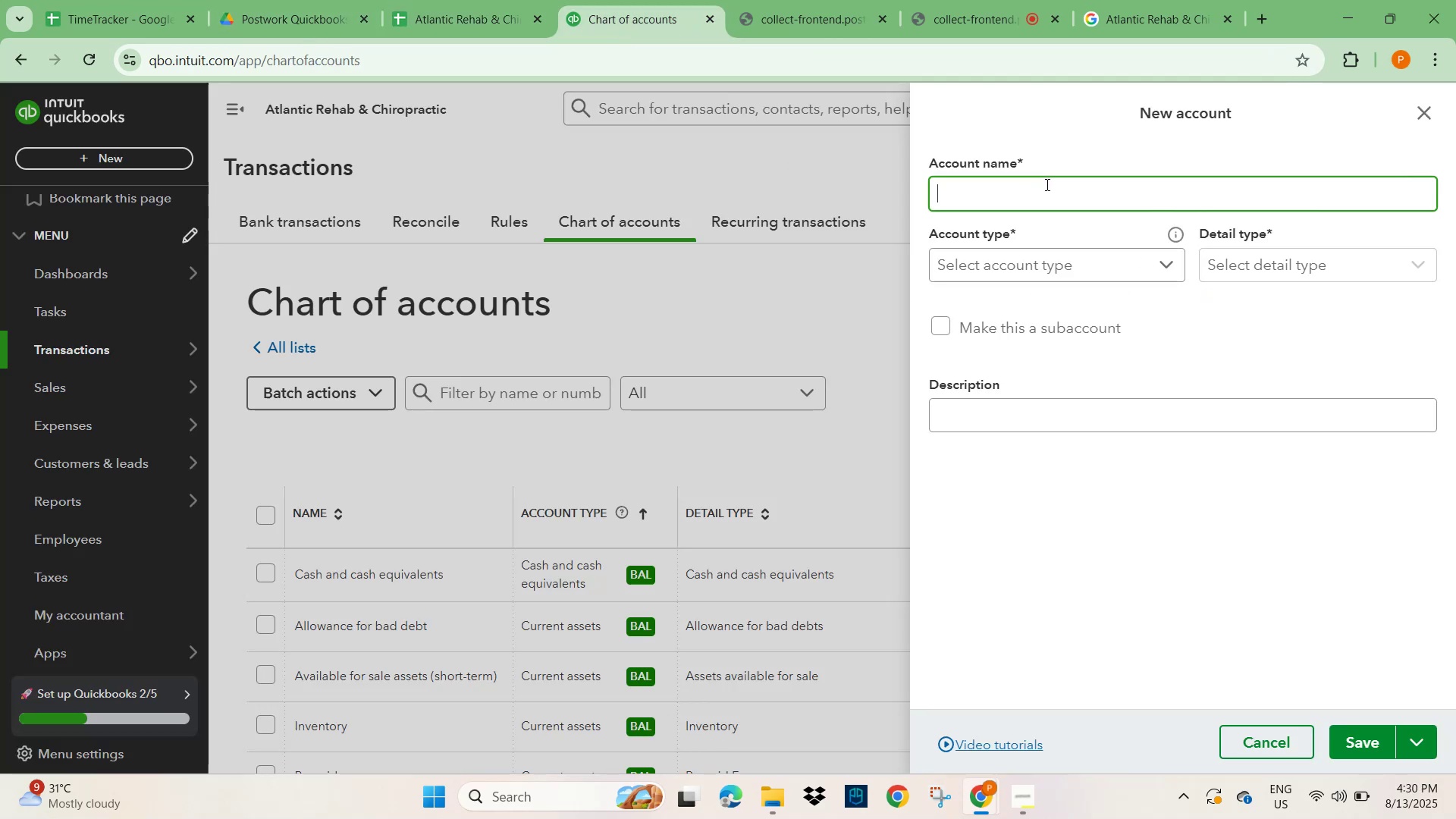 
key(Control+V)
 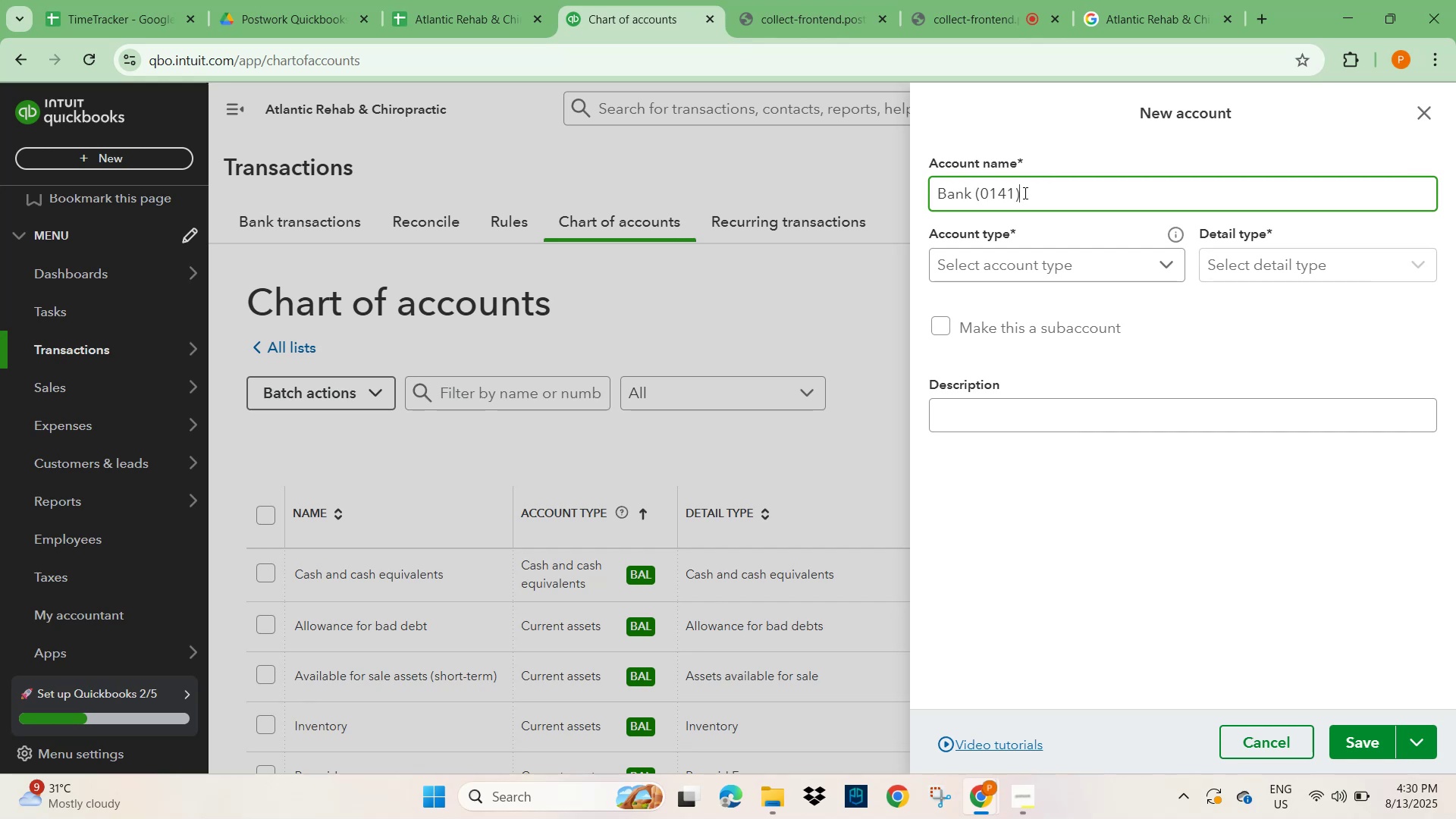 
key(Backspace)
 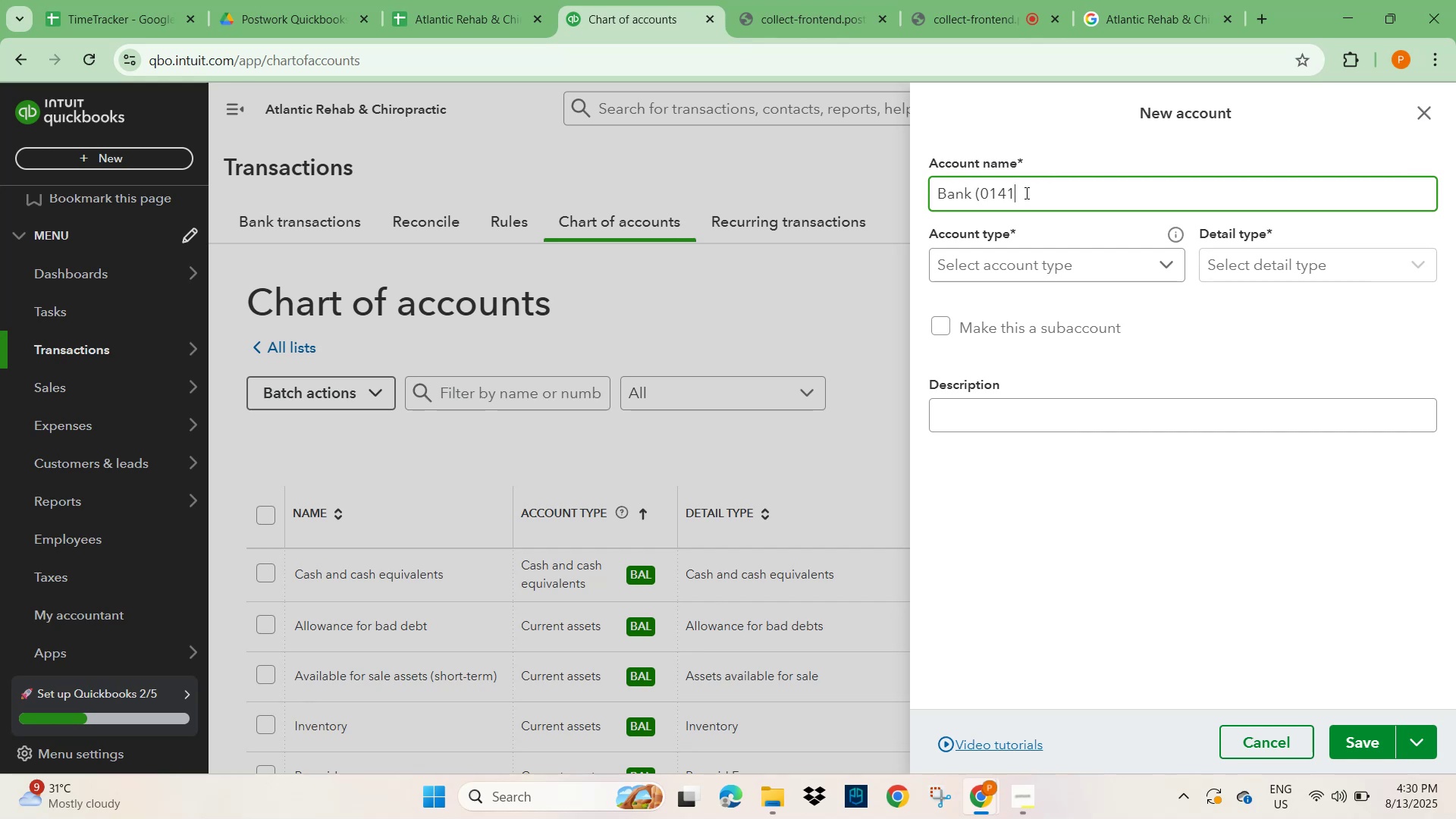 
key(ArrowLeft)
 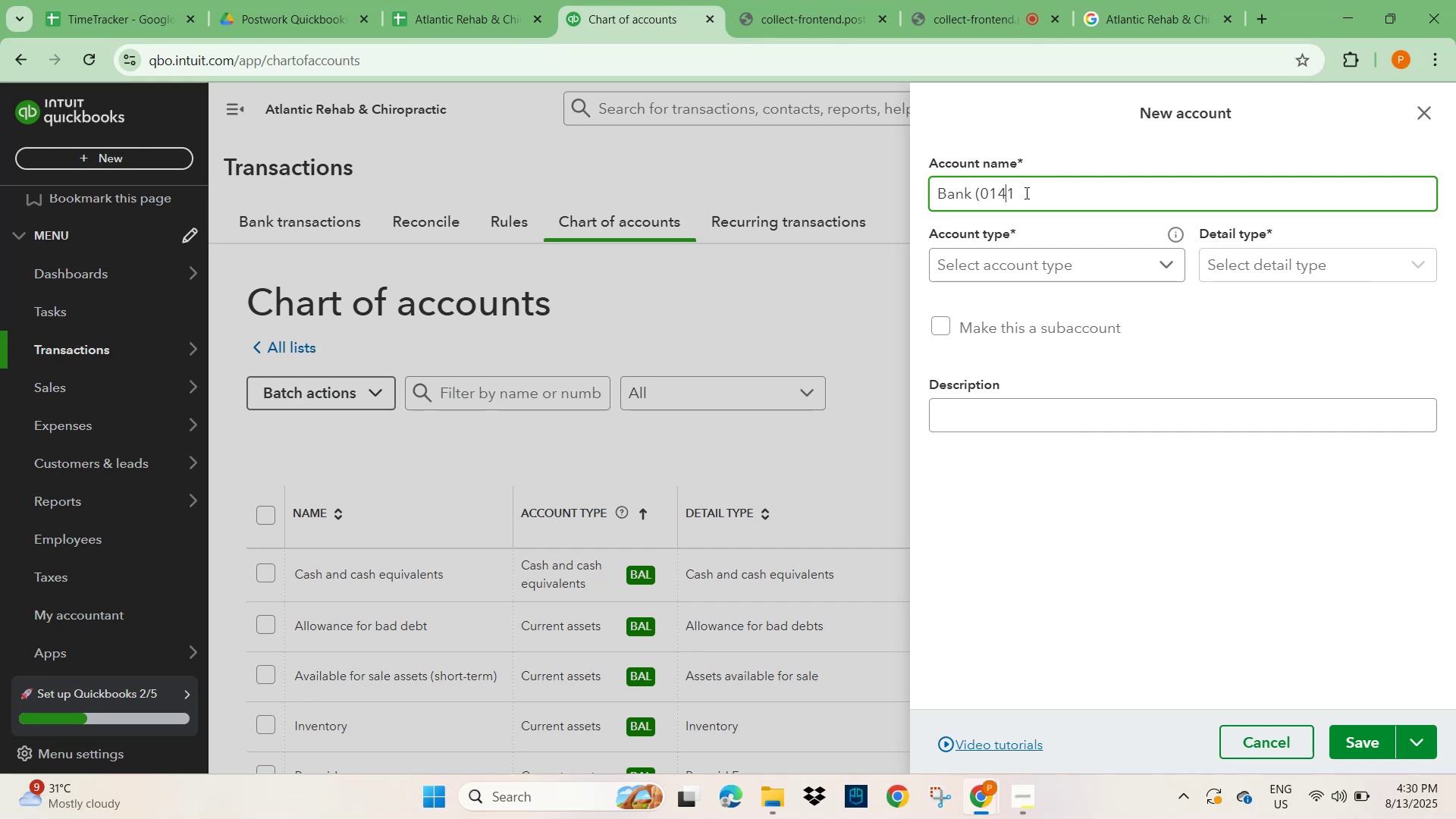 
key(ArrowLeft)
 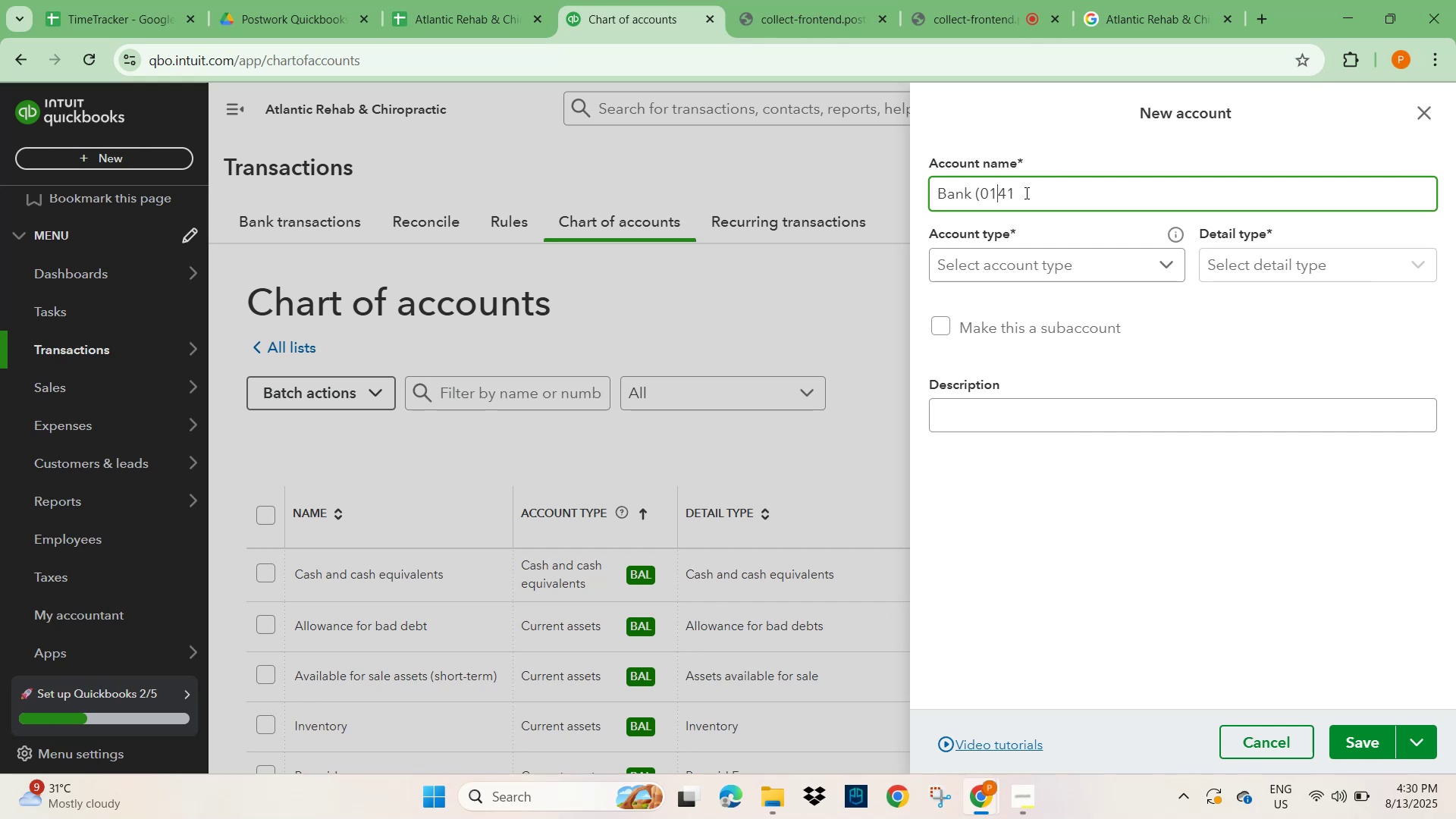 
key(ArrowLeft)
 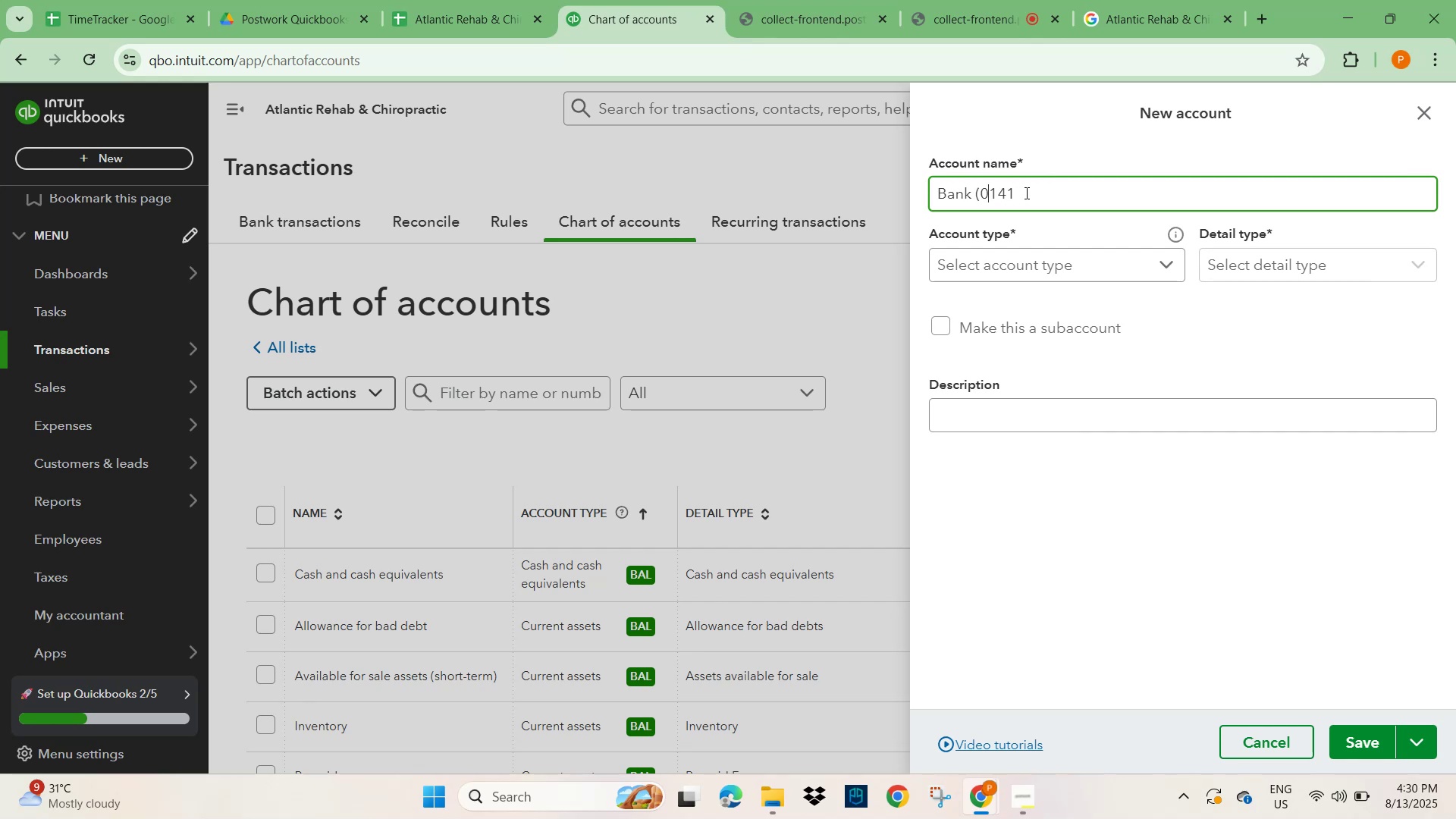 
key(ArrowLeft)
 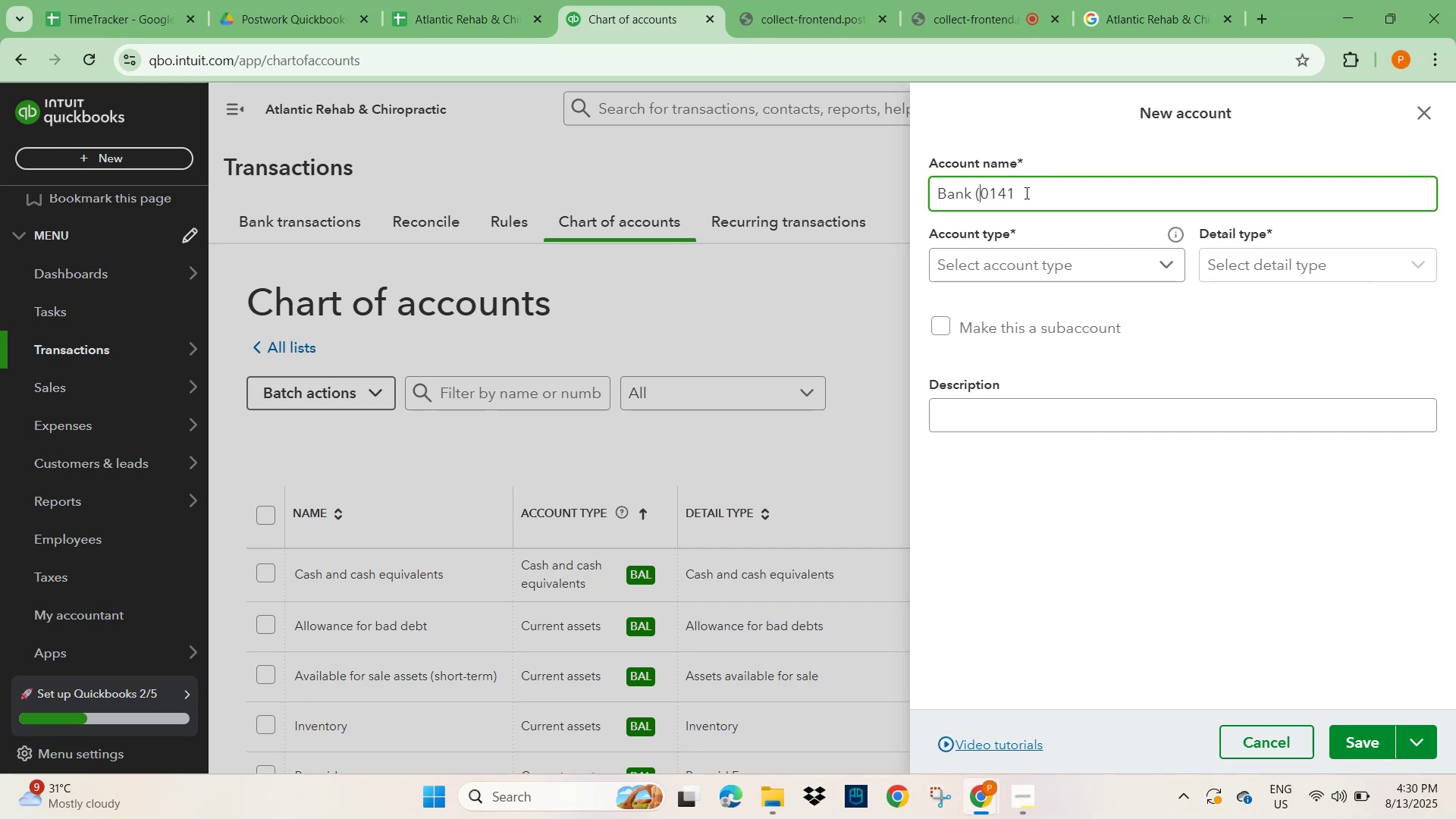 
key(Backspace)
 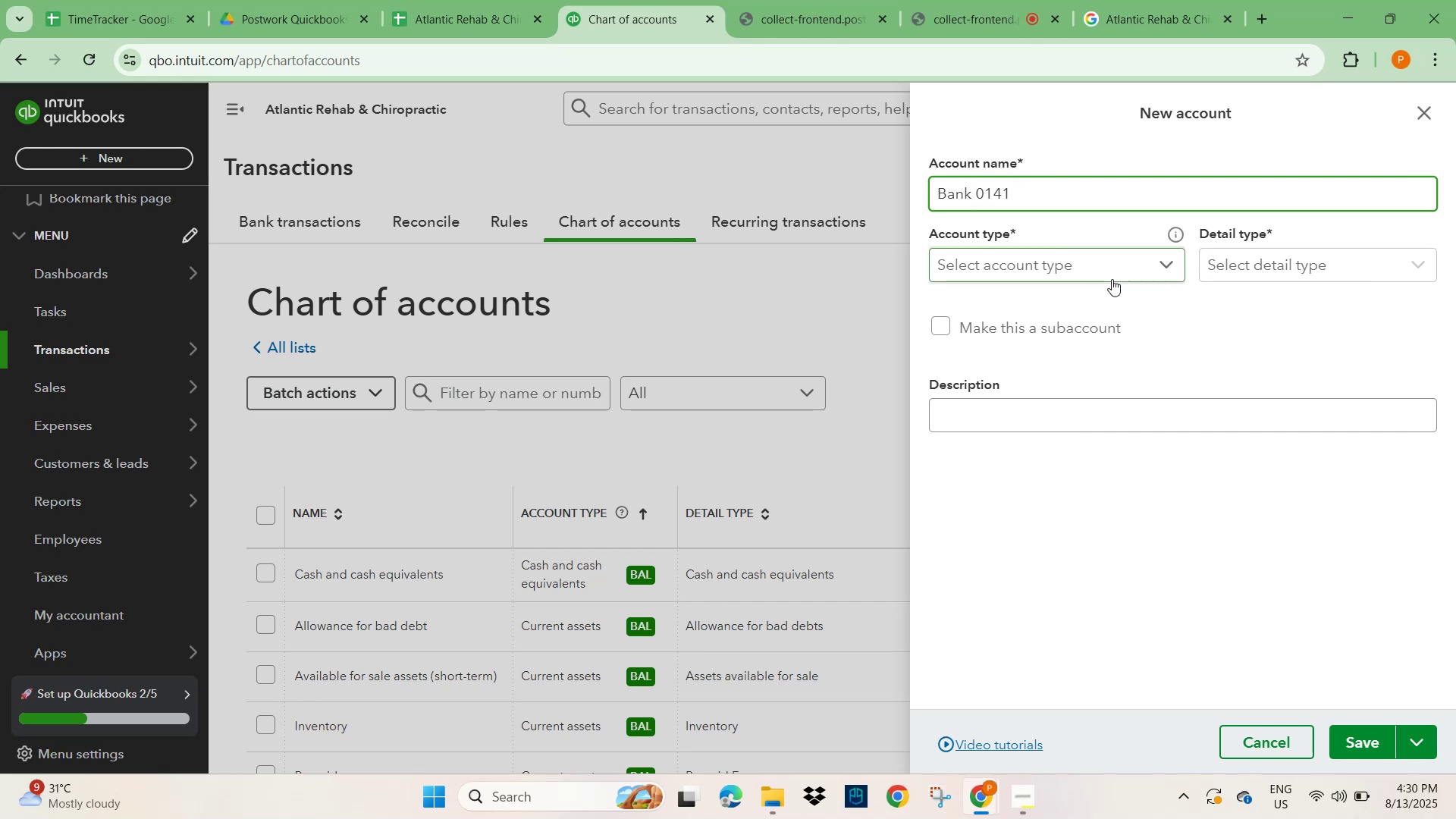 
left_click([1128, 269])
 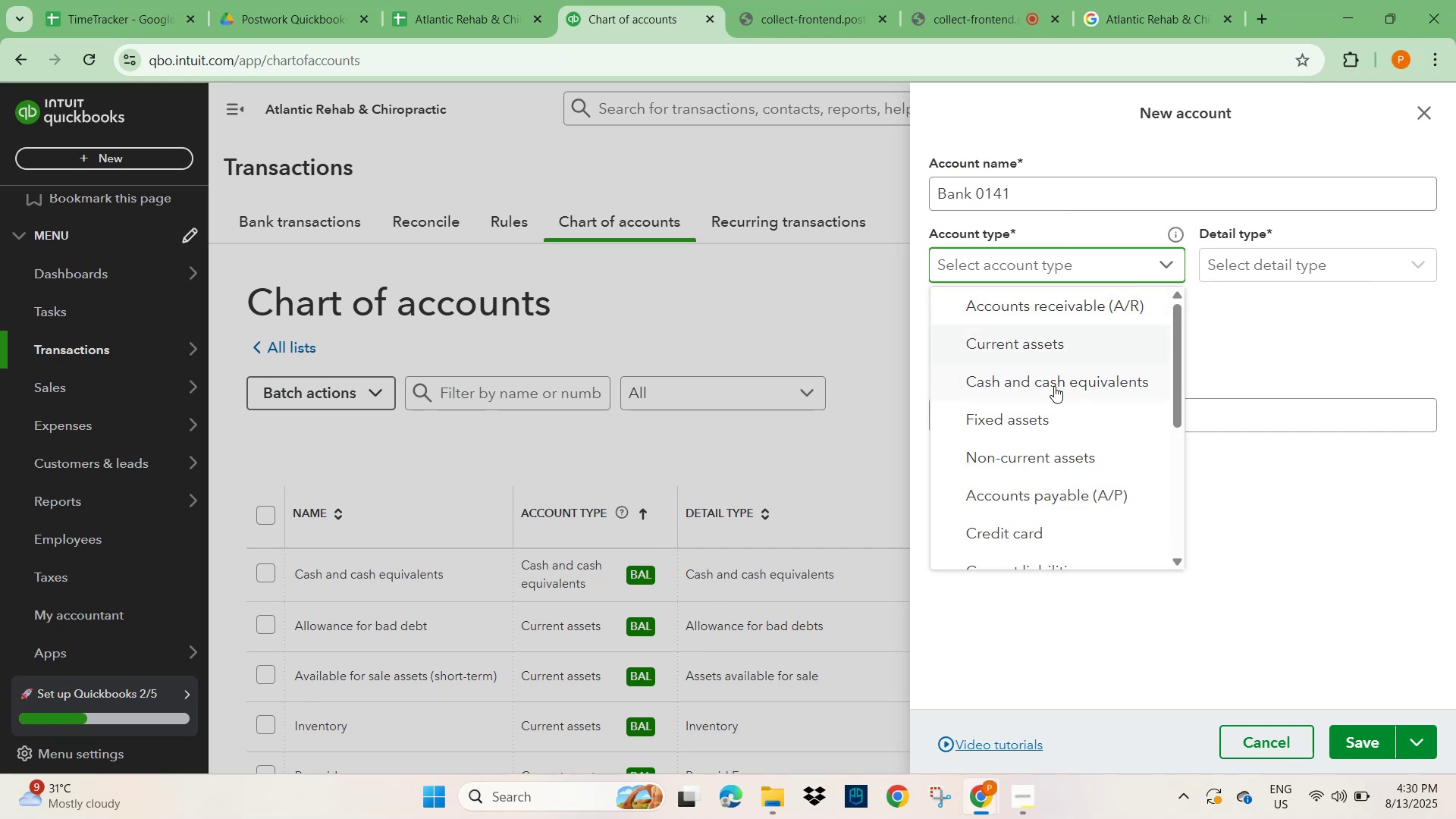 
left_click([1054, 389])
 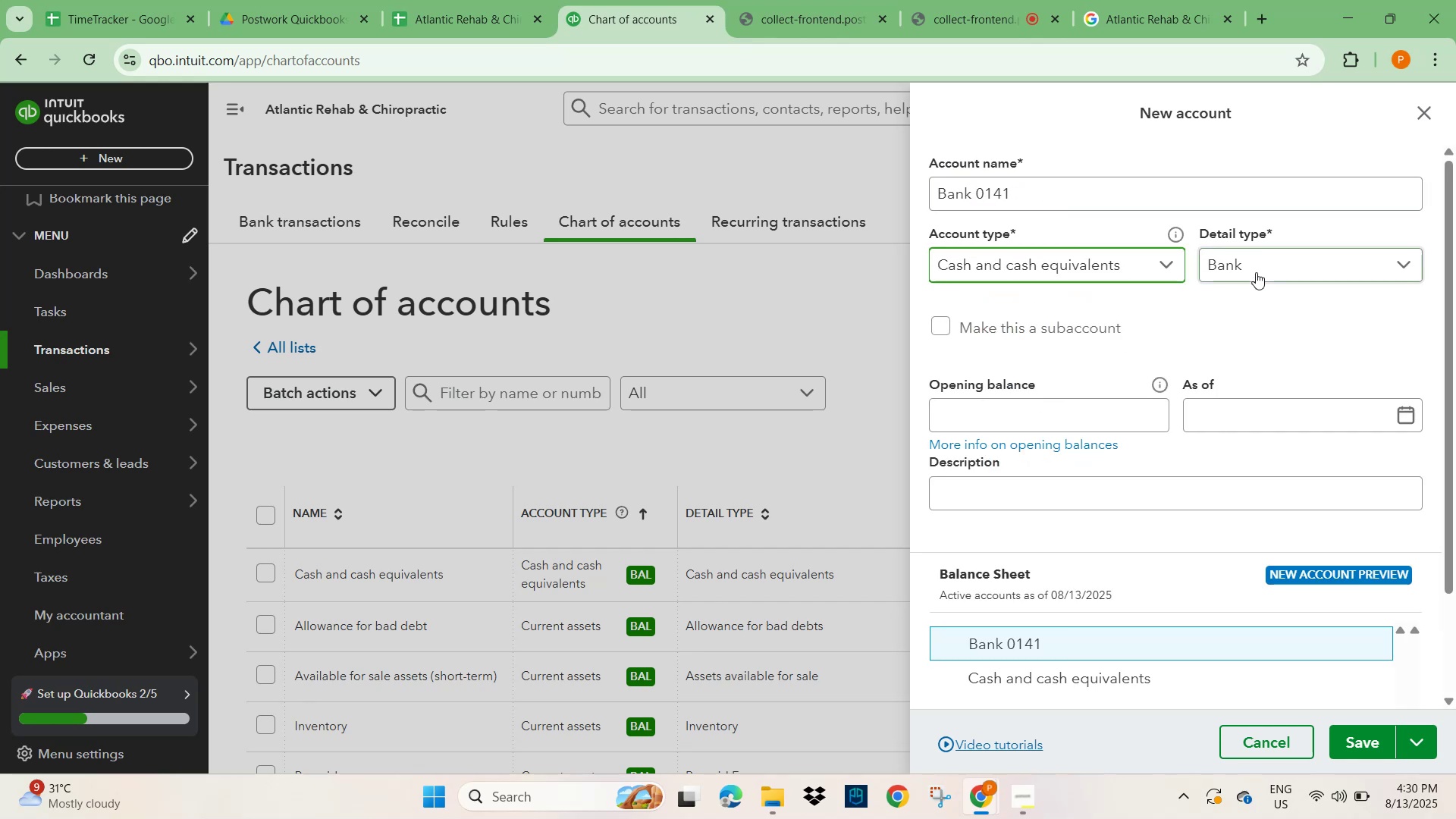 
left_click([1260, 271])
 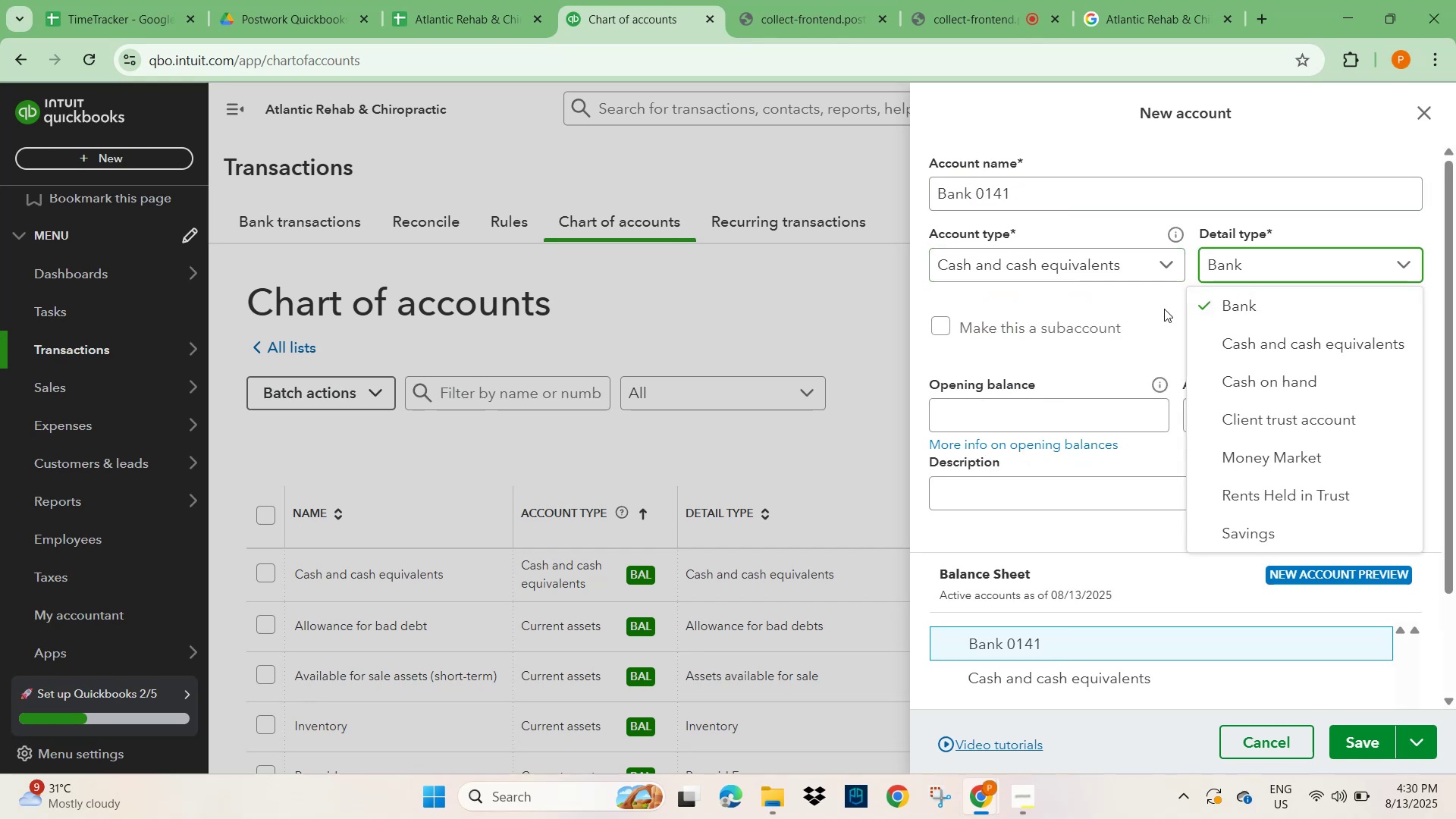 
left_click([1244, 307])
 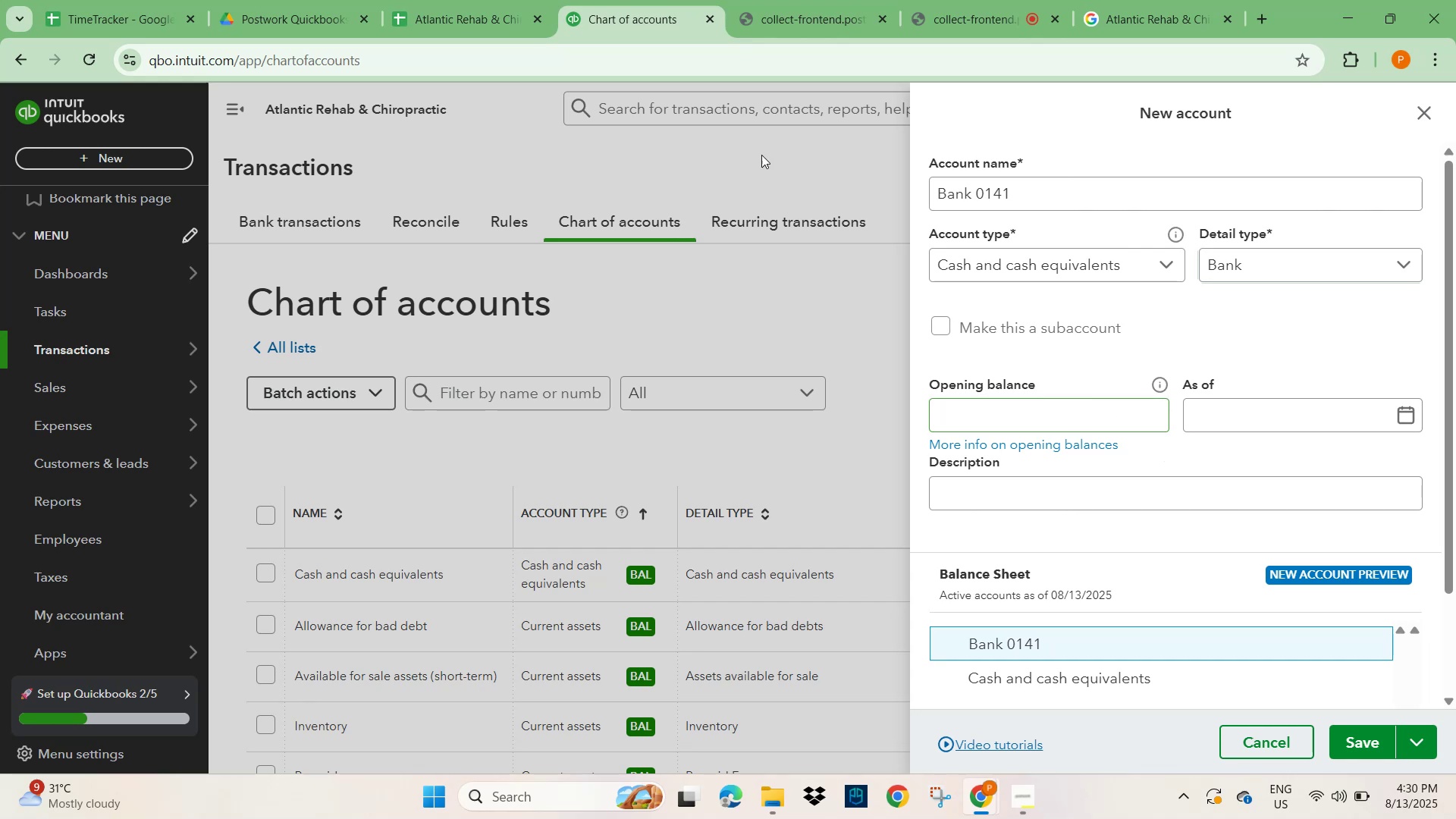 
left_click([438, 20])
 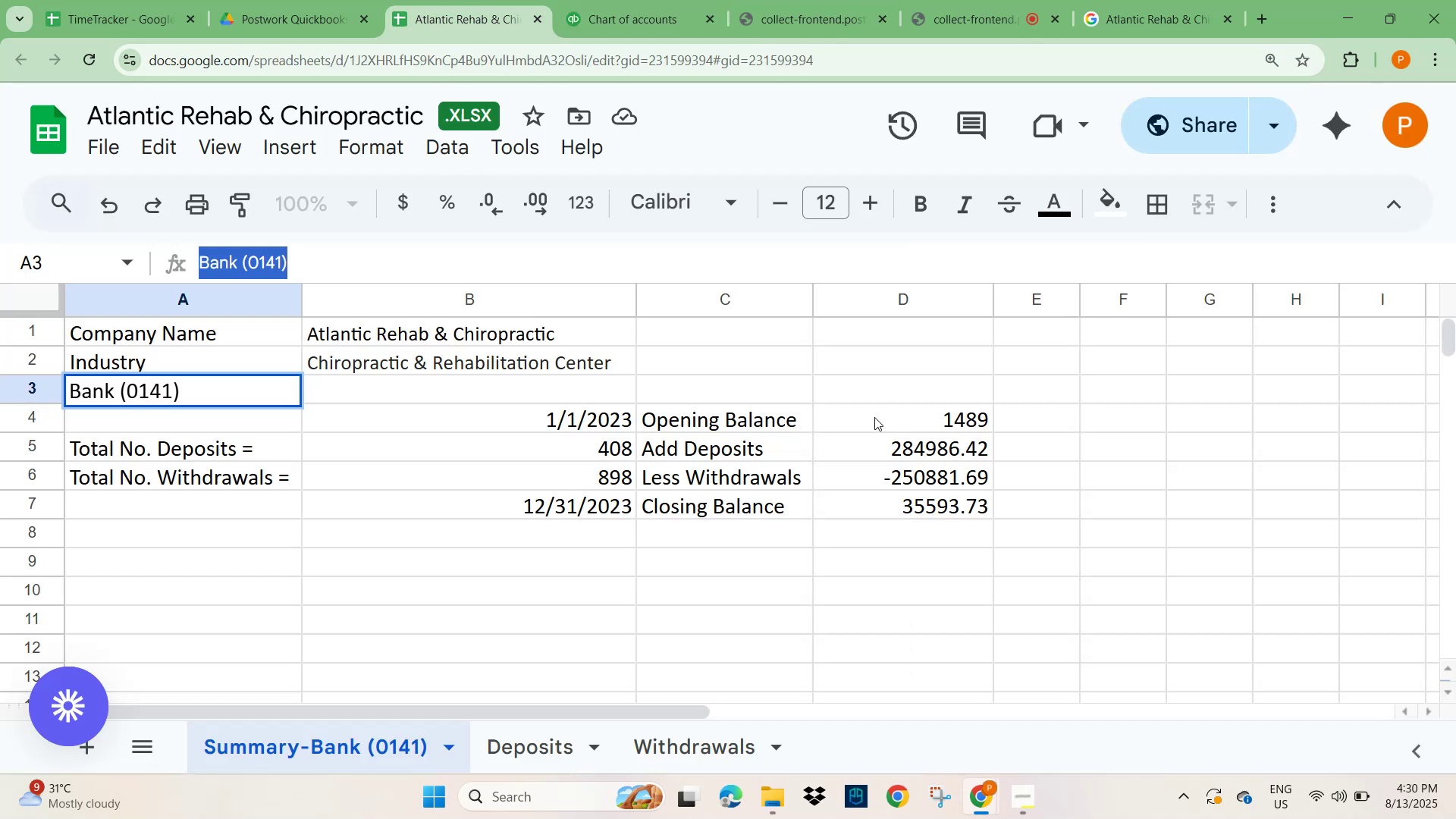 
left_click([903, 418])
 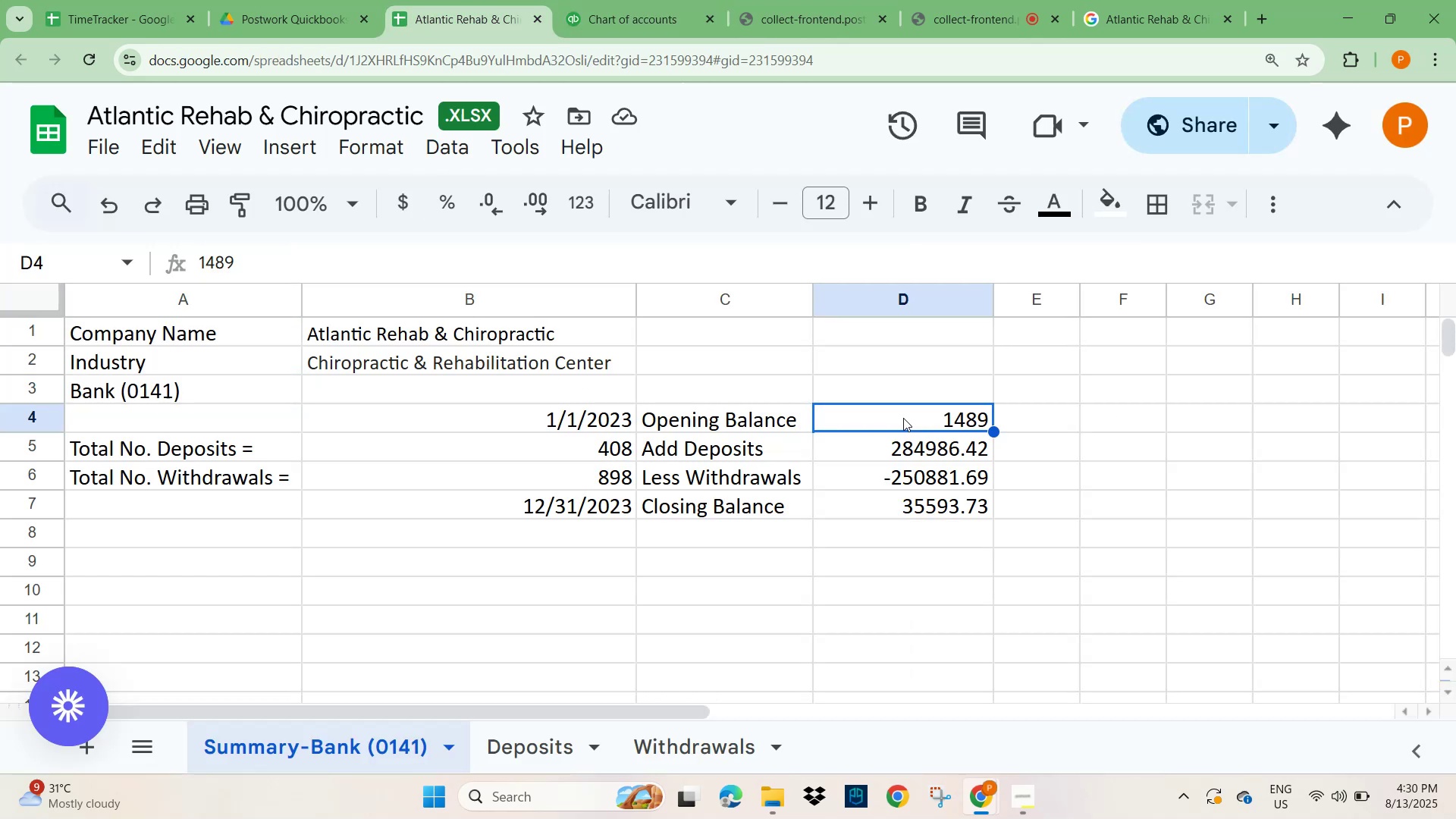 
key(Control+C)
 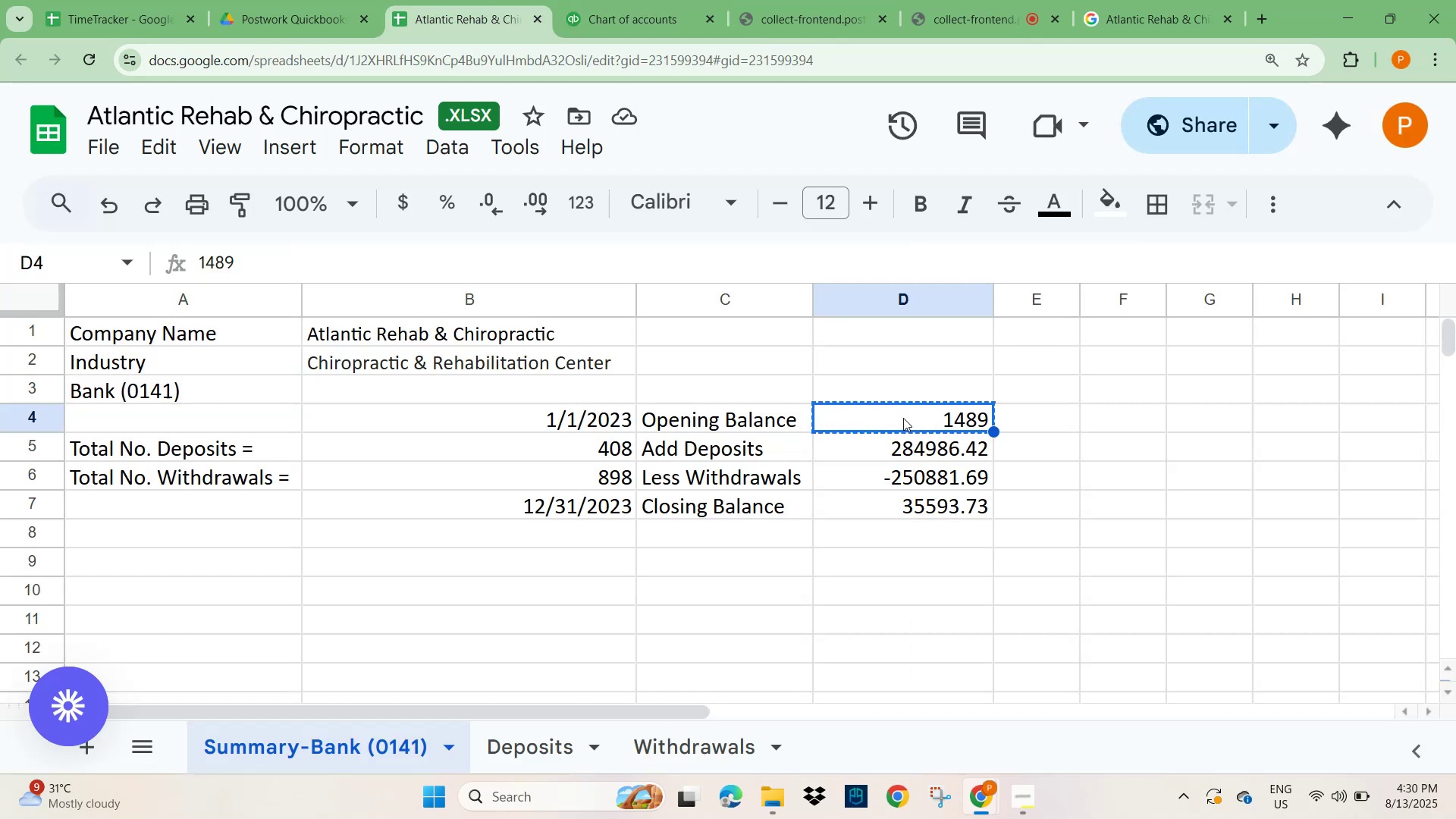 
key(Alt+AltLeft)
 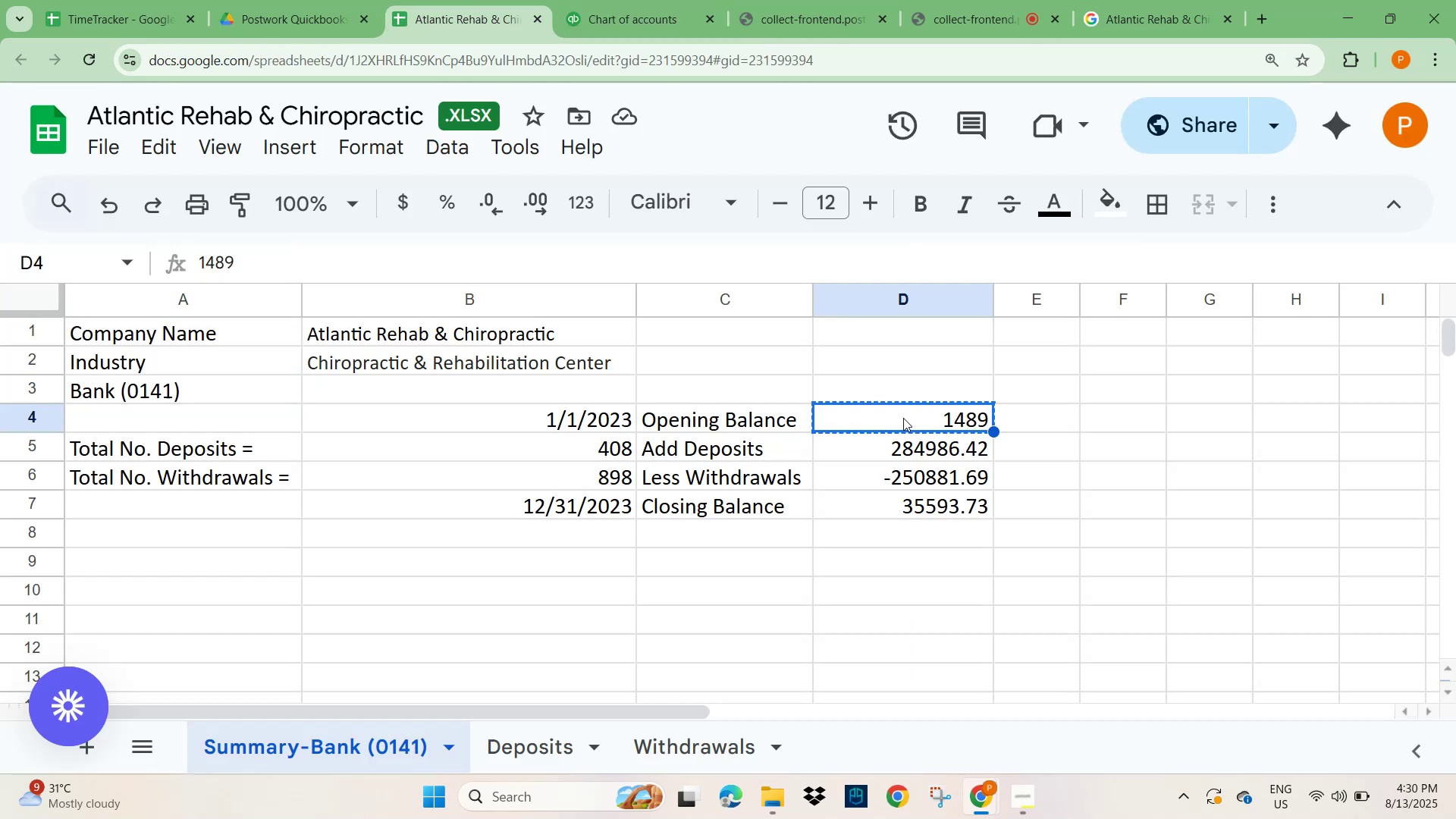 
key(Alt+Tab)
 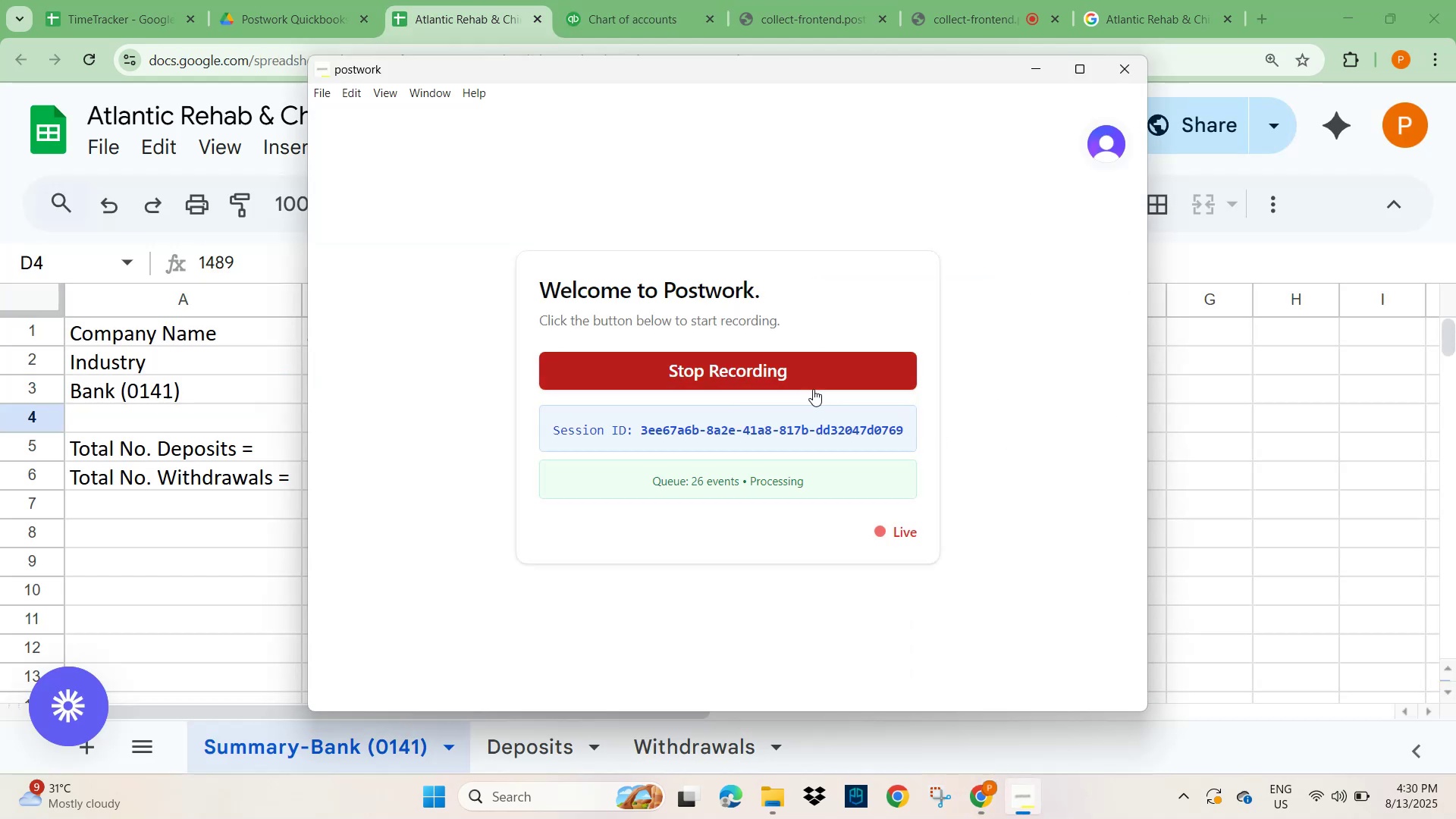 
key(Alt+AltLeft)
 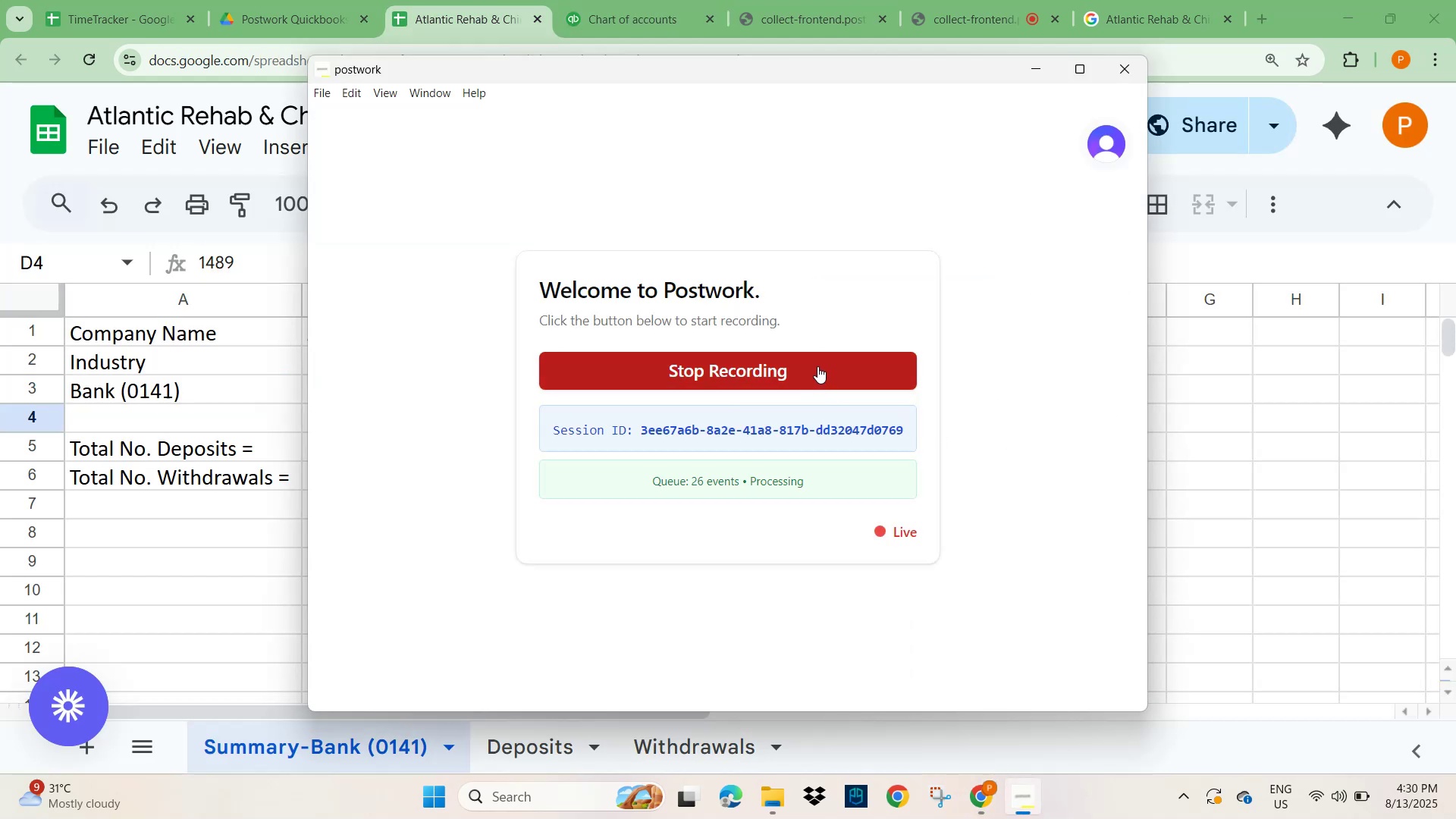 
key(Alt+Tab)
 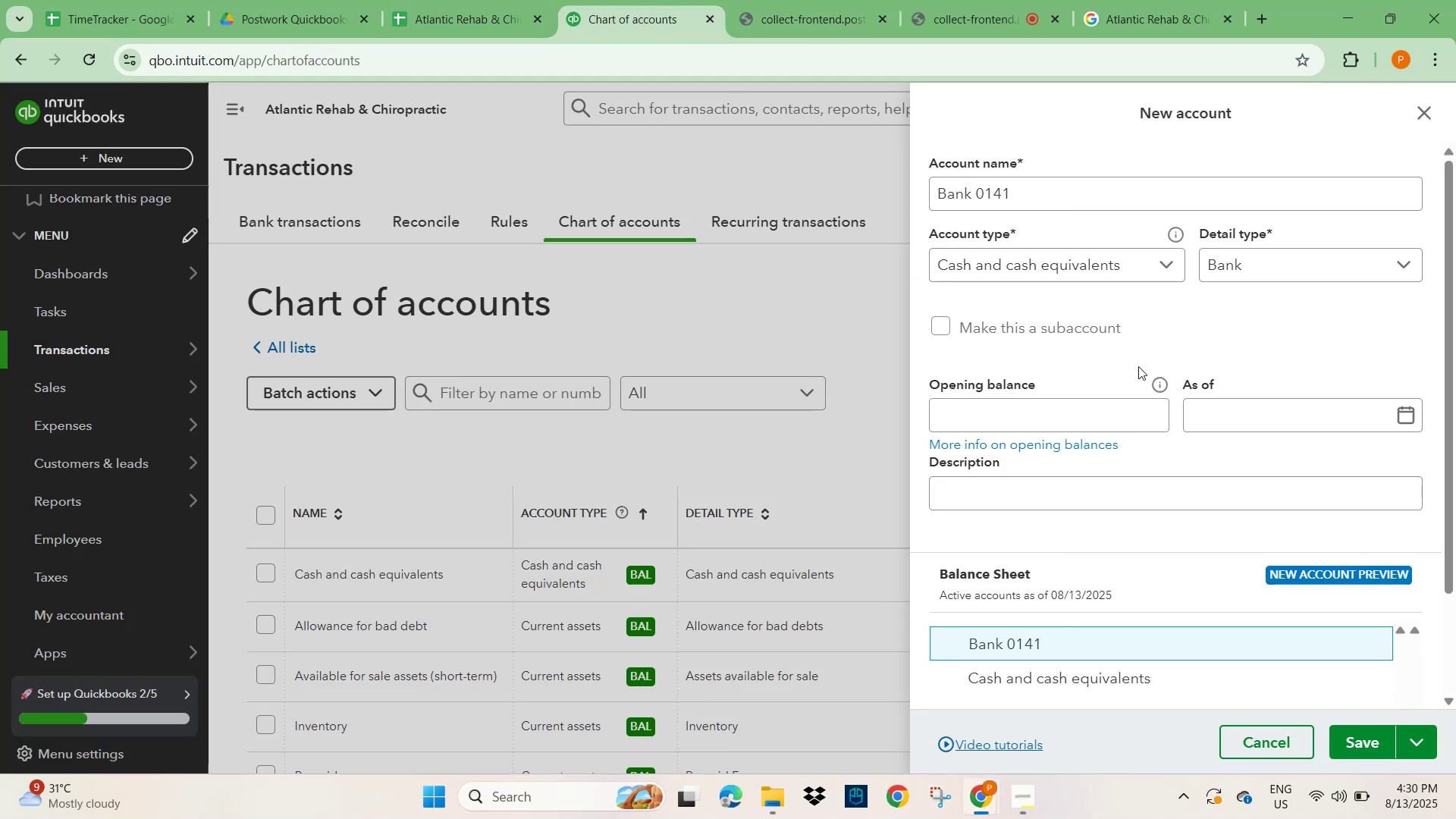 
left_click([1104, 411])
 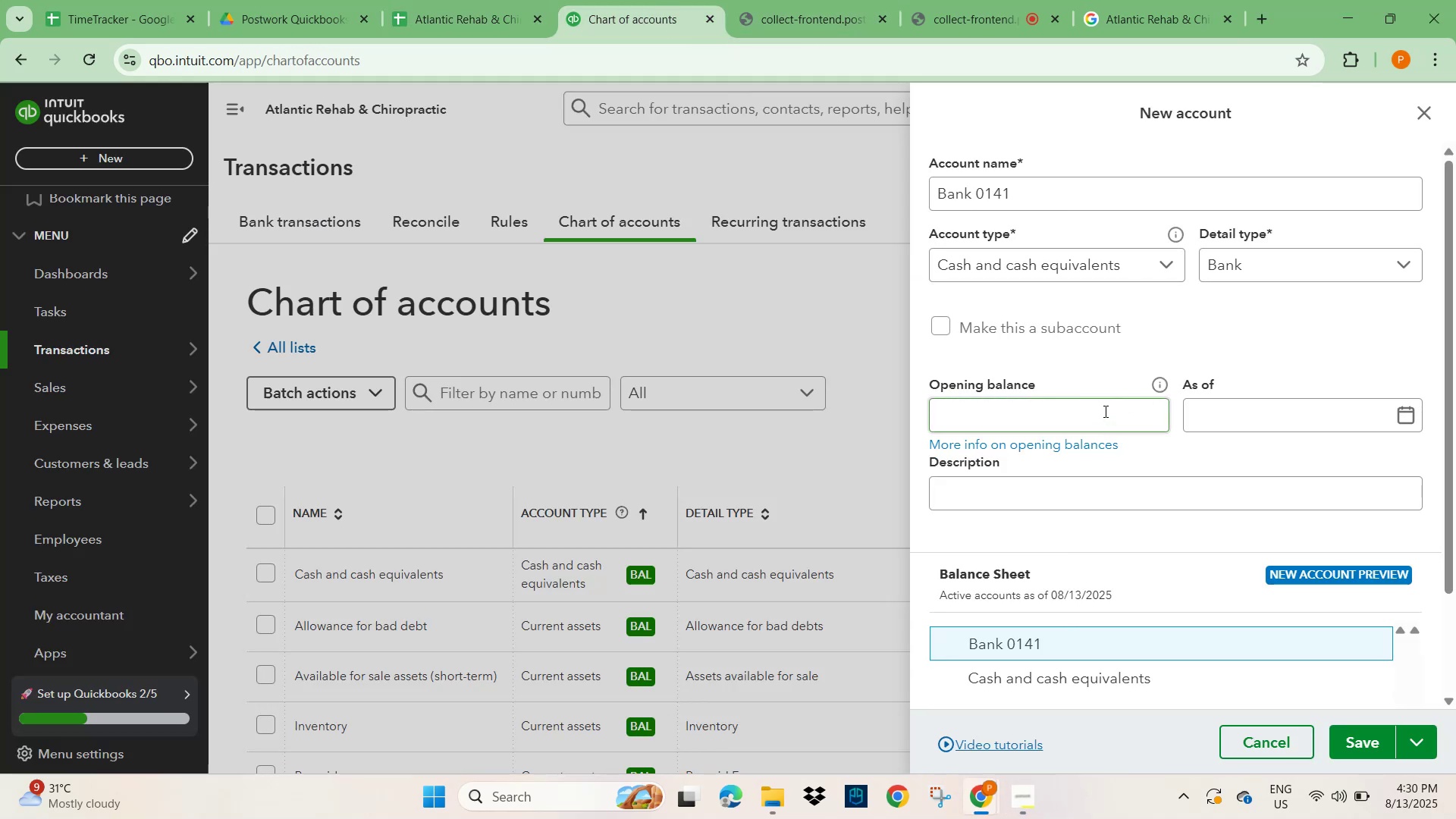 
key(Control+V)
 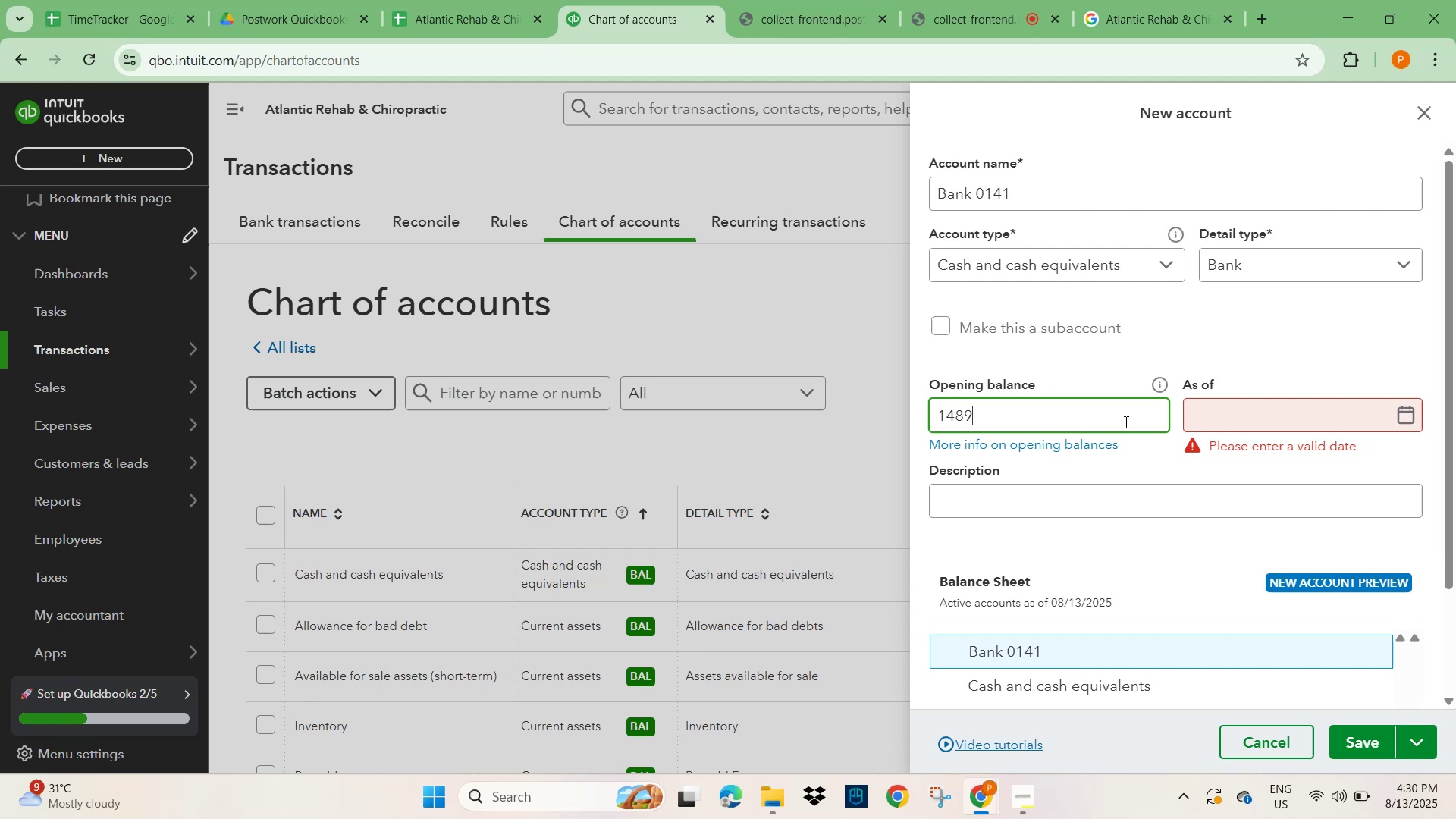 
hold_key(key=AltLeft, duration=0.59)
 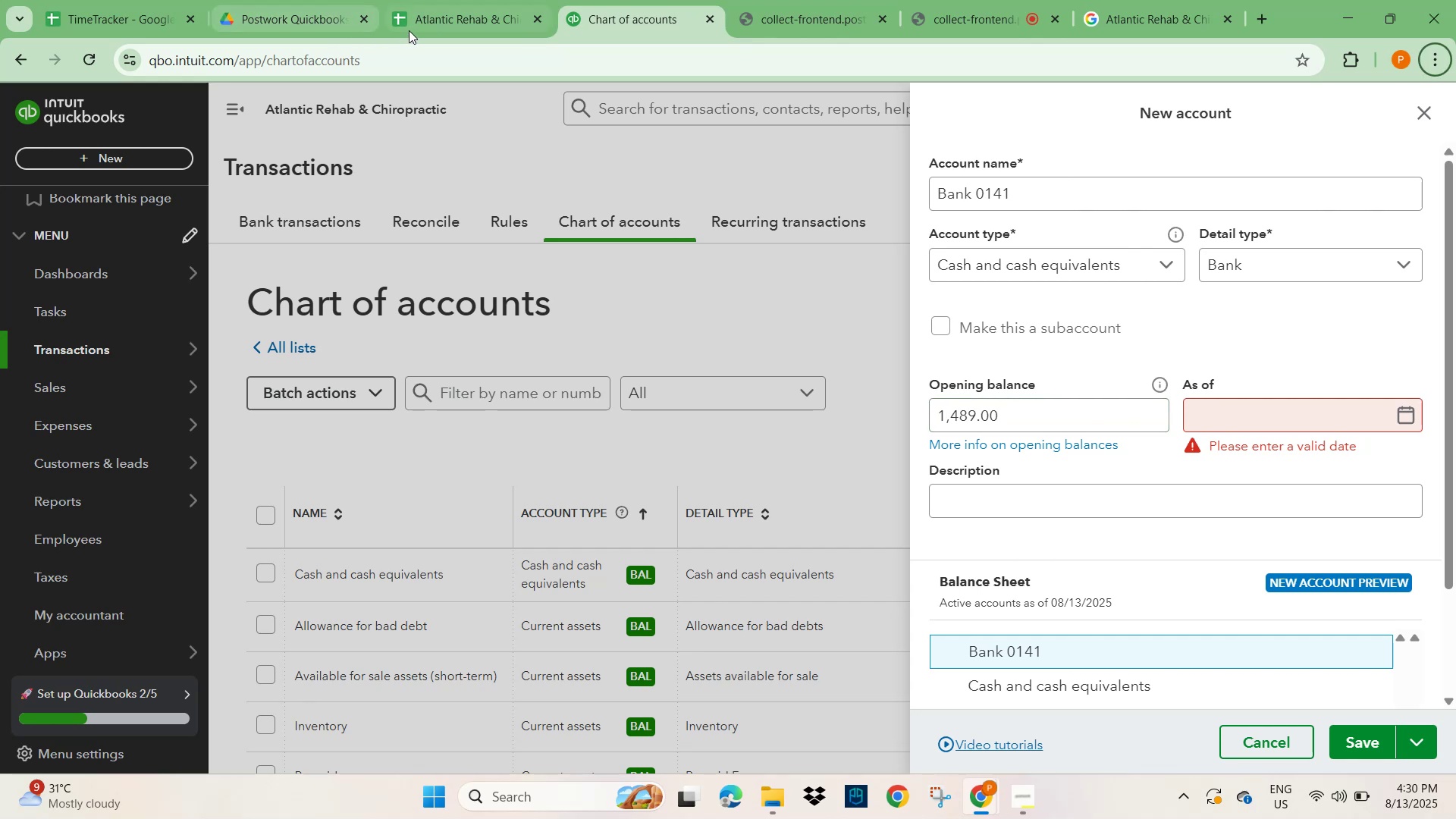 
left_click([433, 15])
 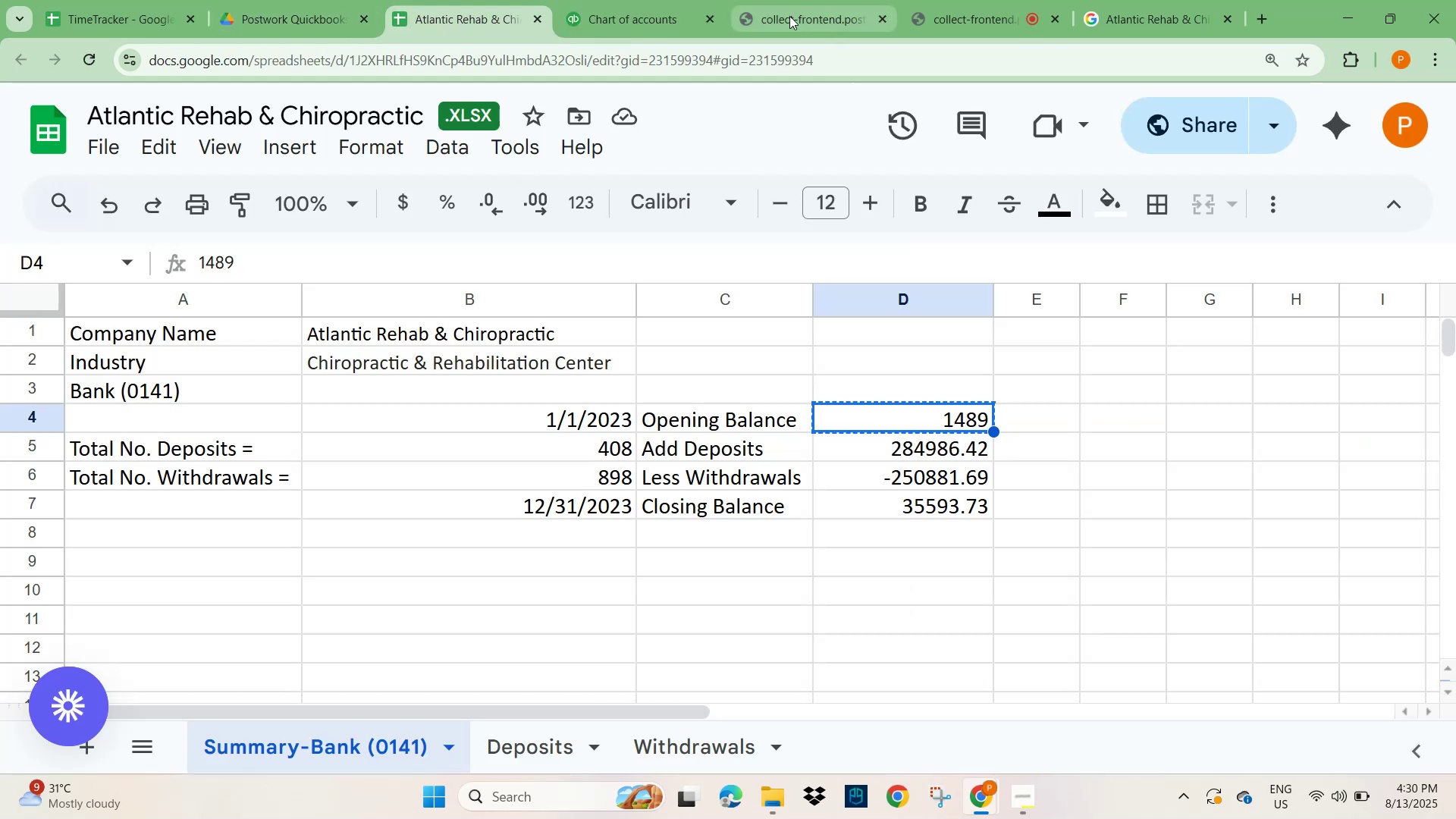 
left_click([658, 20])
 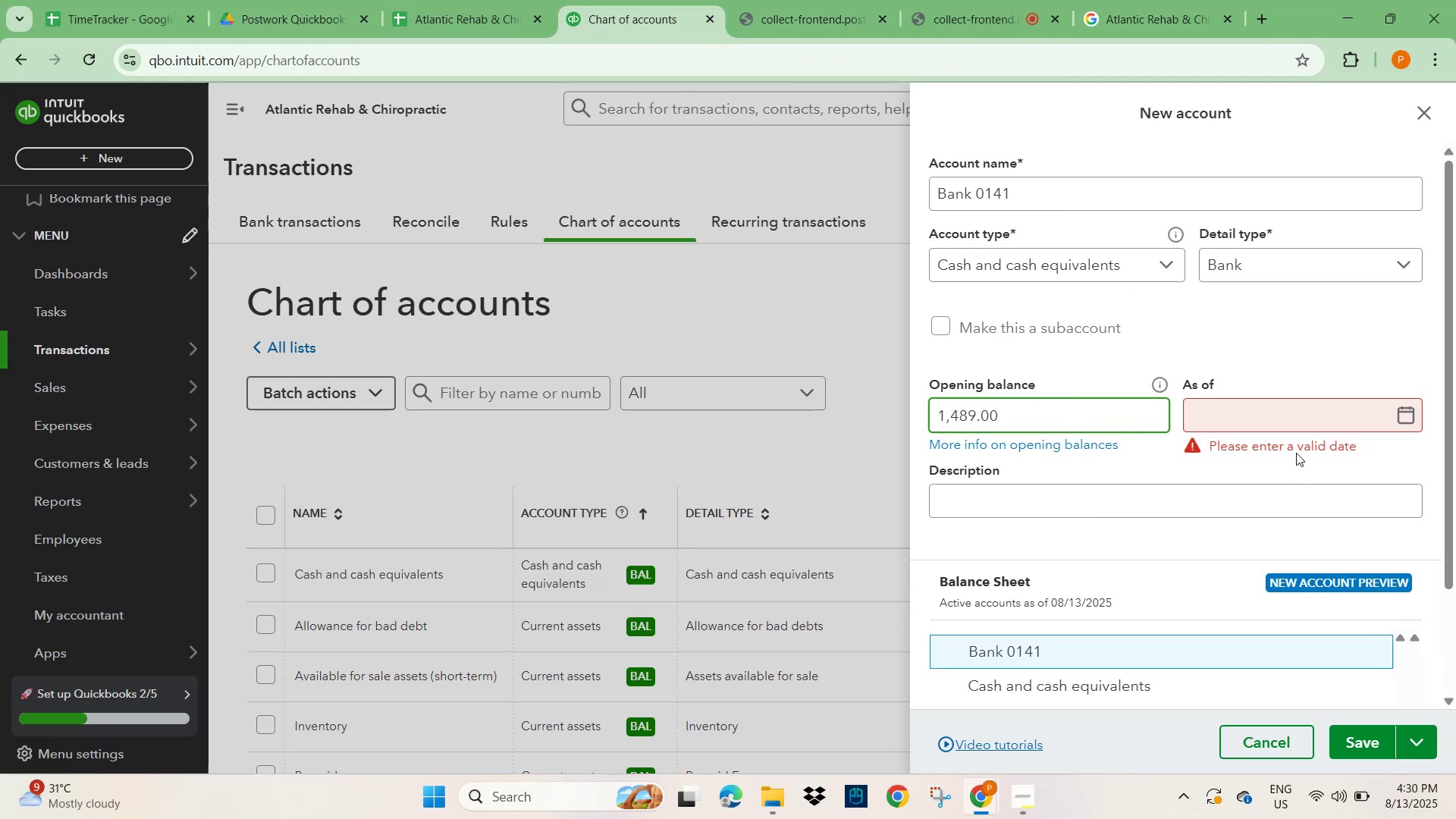 
left_click([1281, 424])
 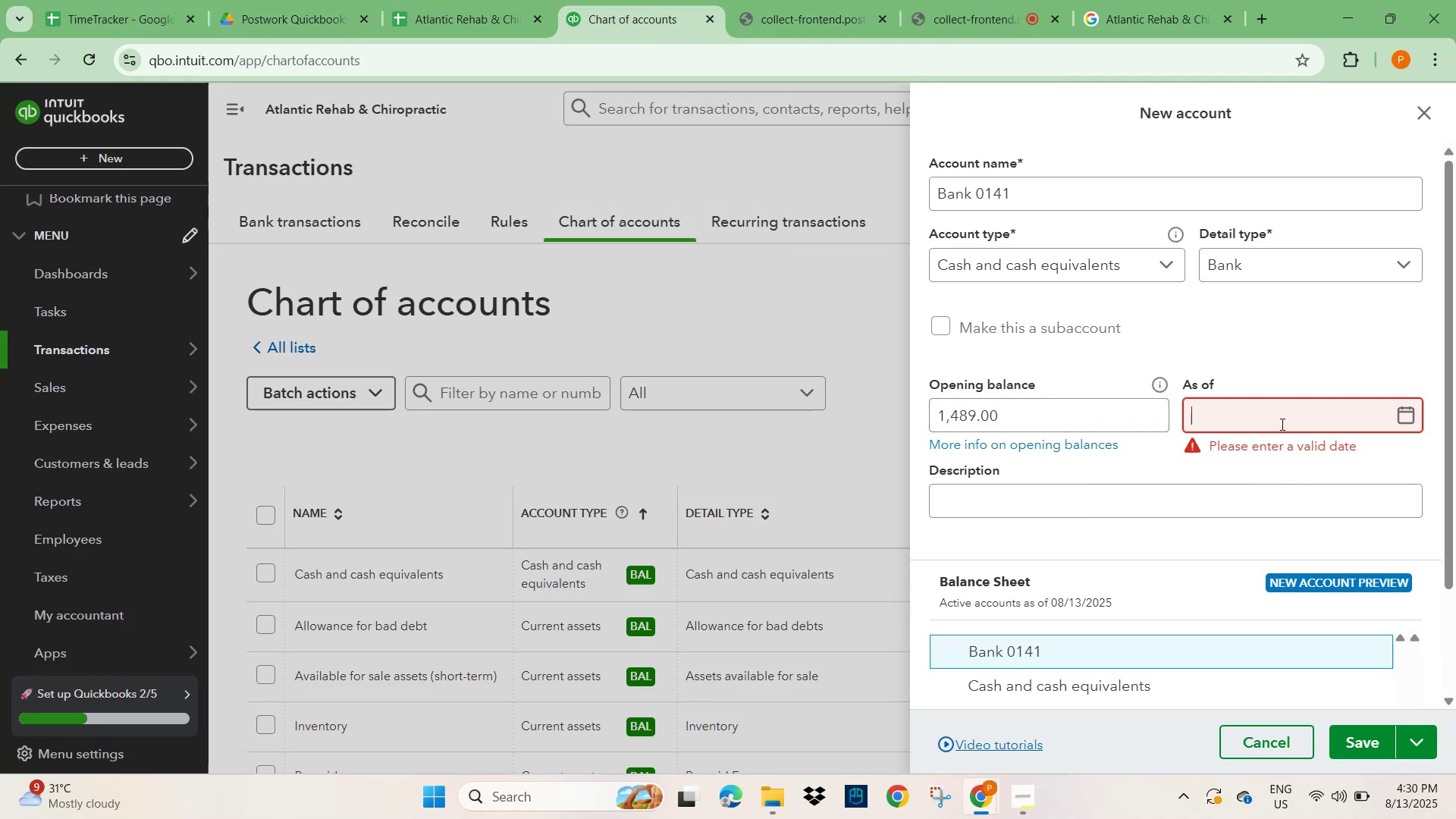 
key(Numpad1)
 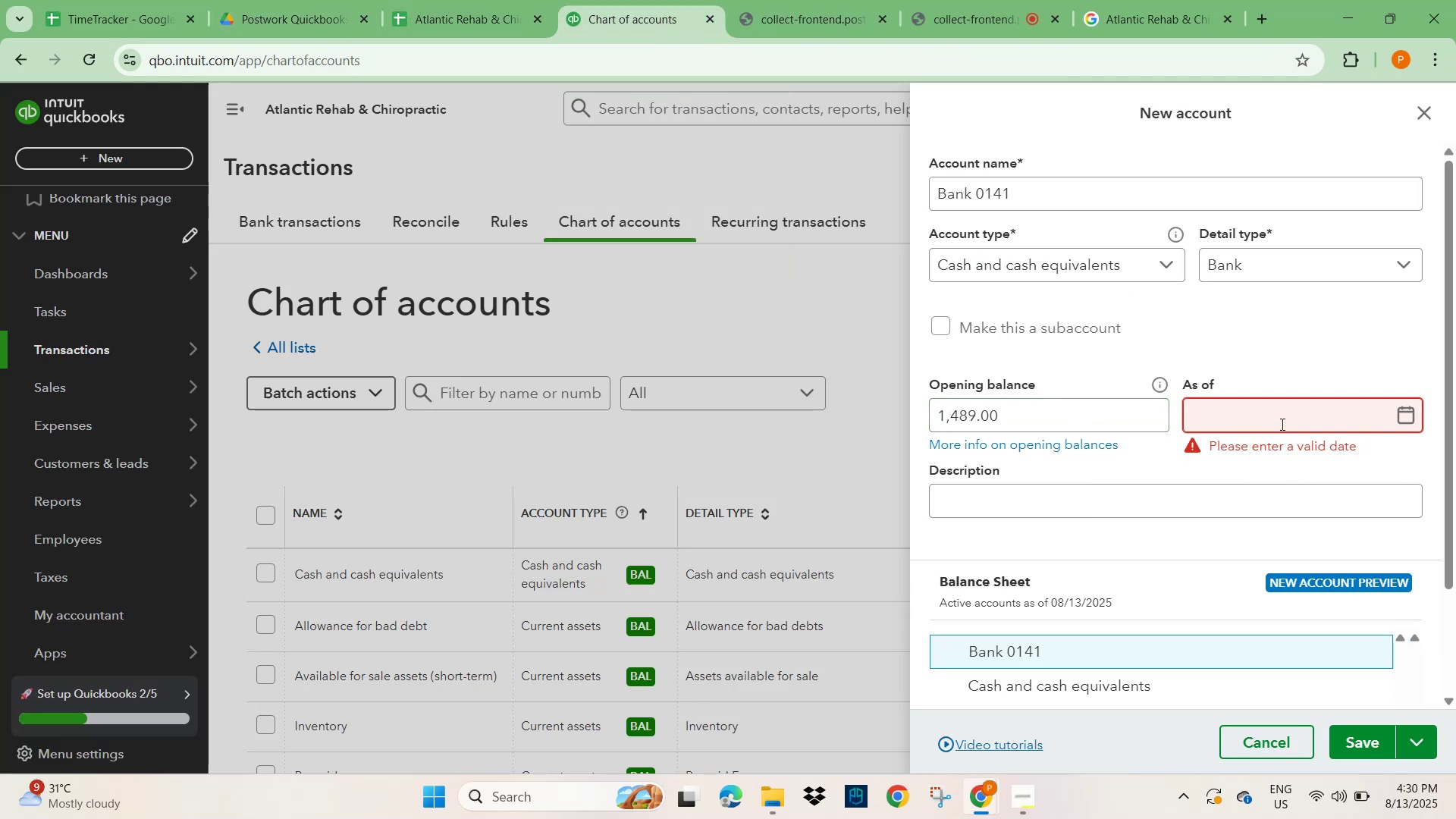 
key(Numpad1)
 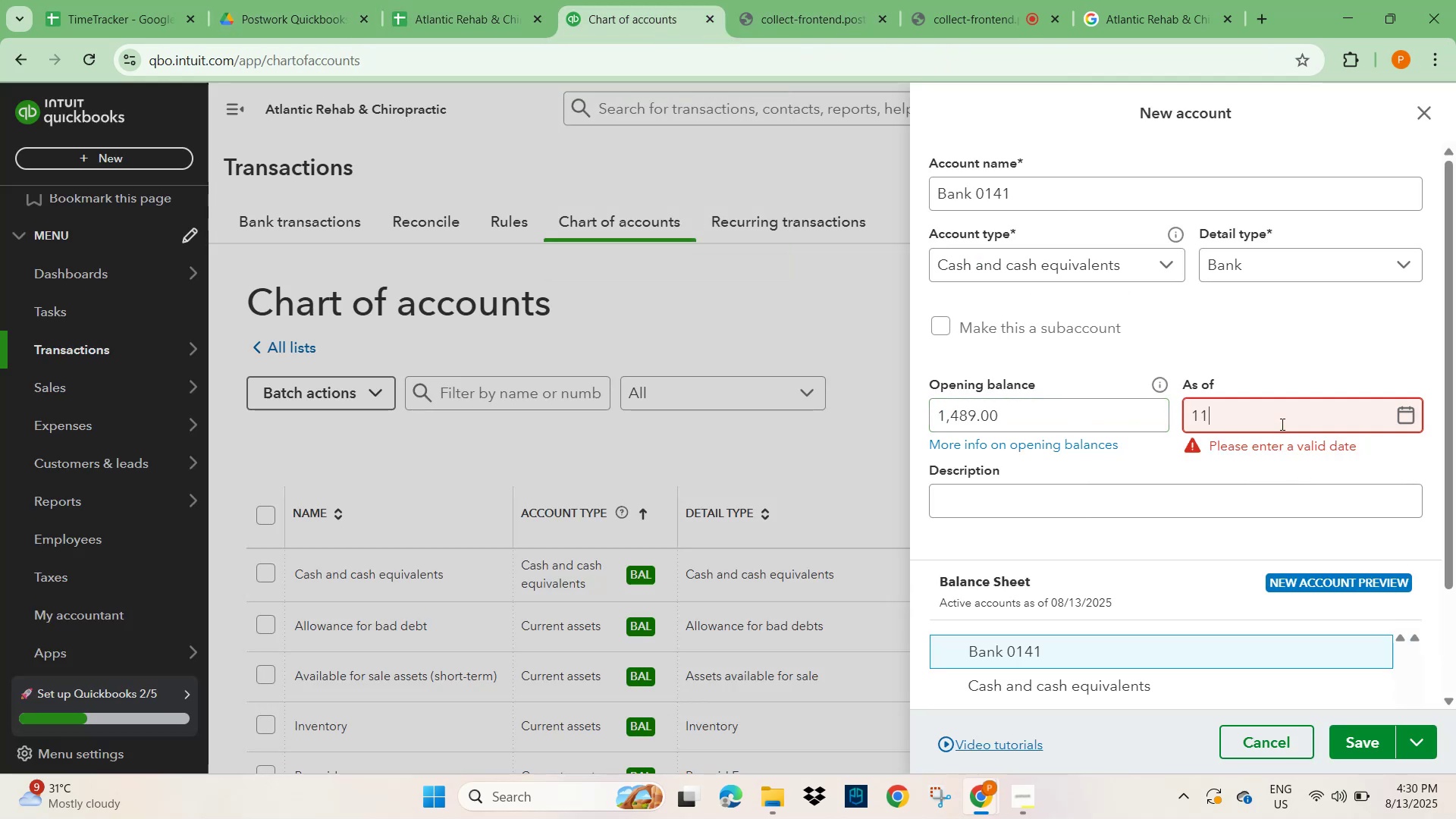 
key(Backspace)
 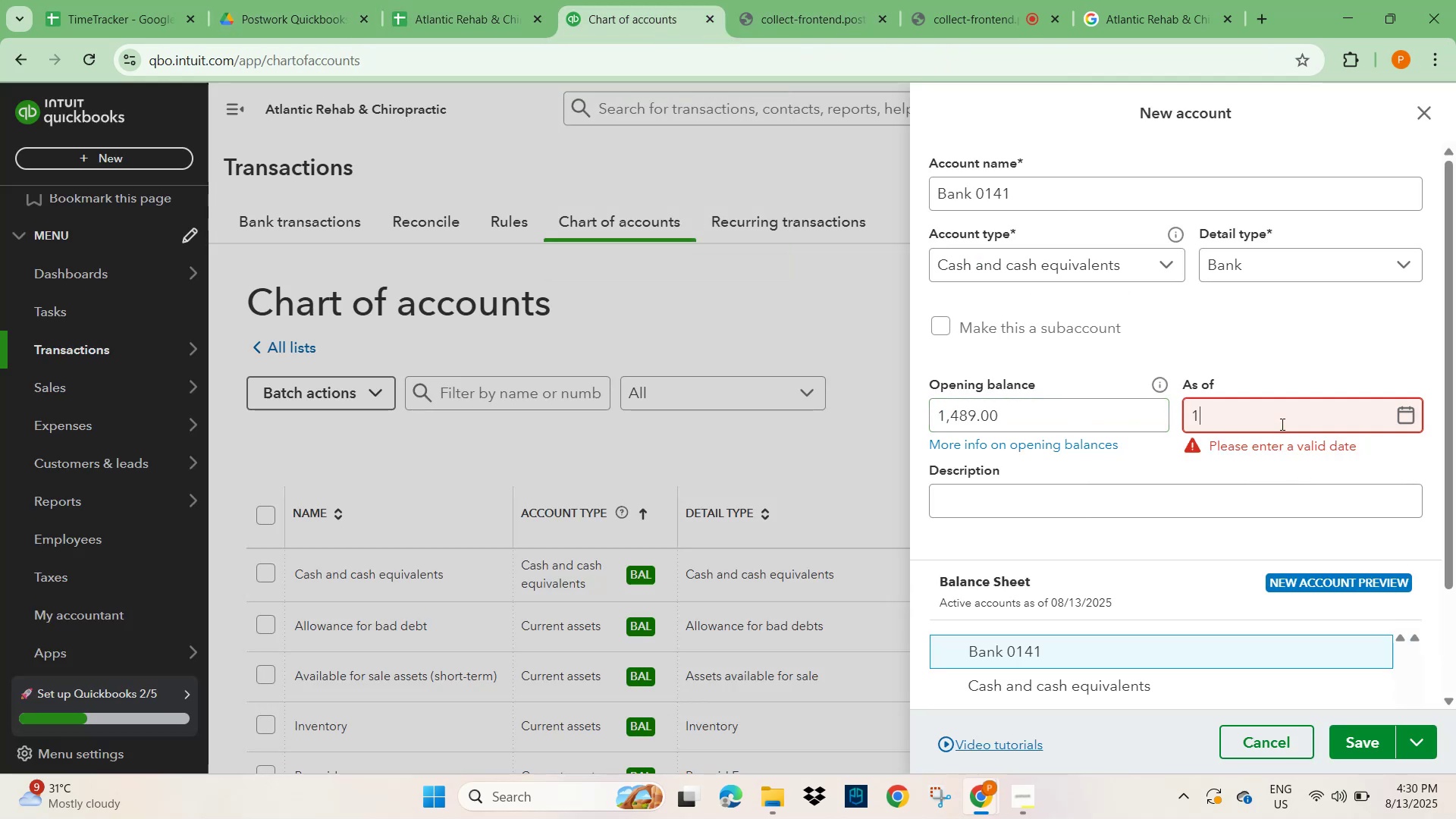 
key(NumpadDivide)
 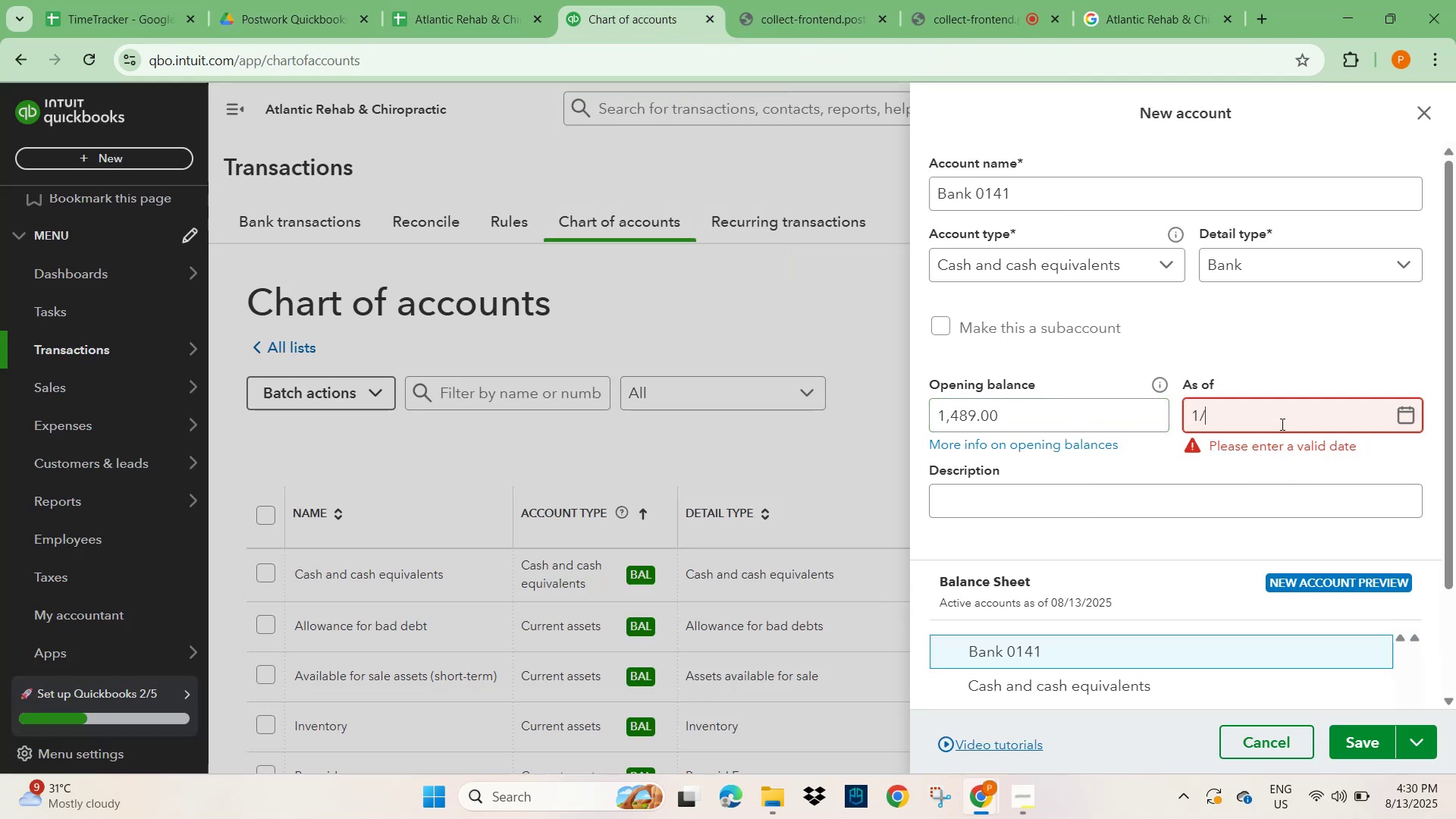 
key(Numpad1)
 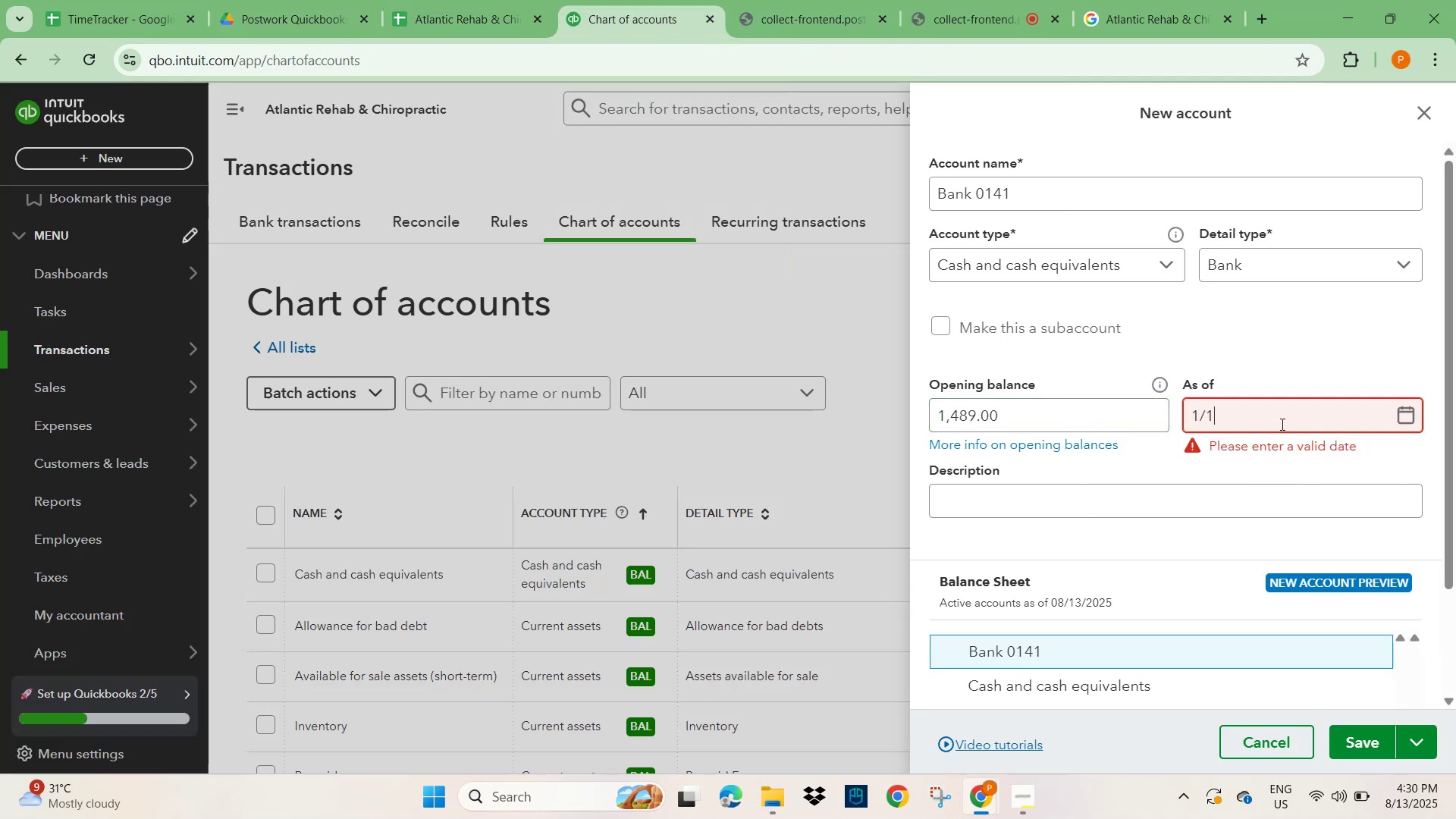 
key(NumpadDivide)
 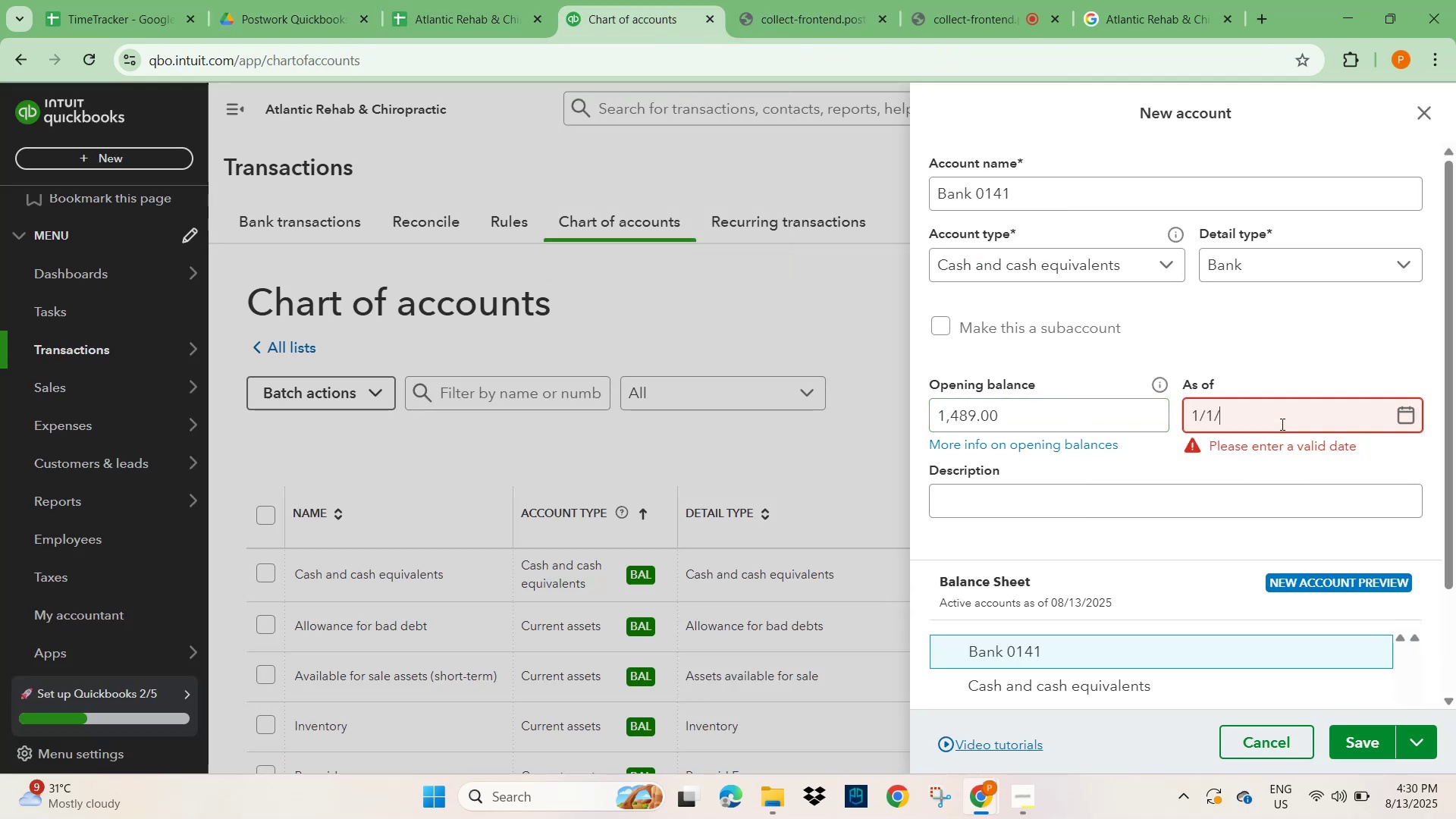 
key(Numpad2)
 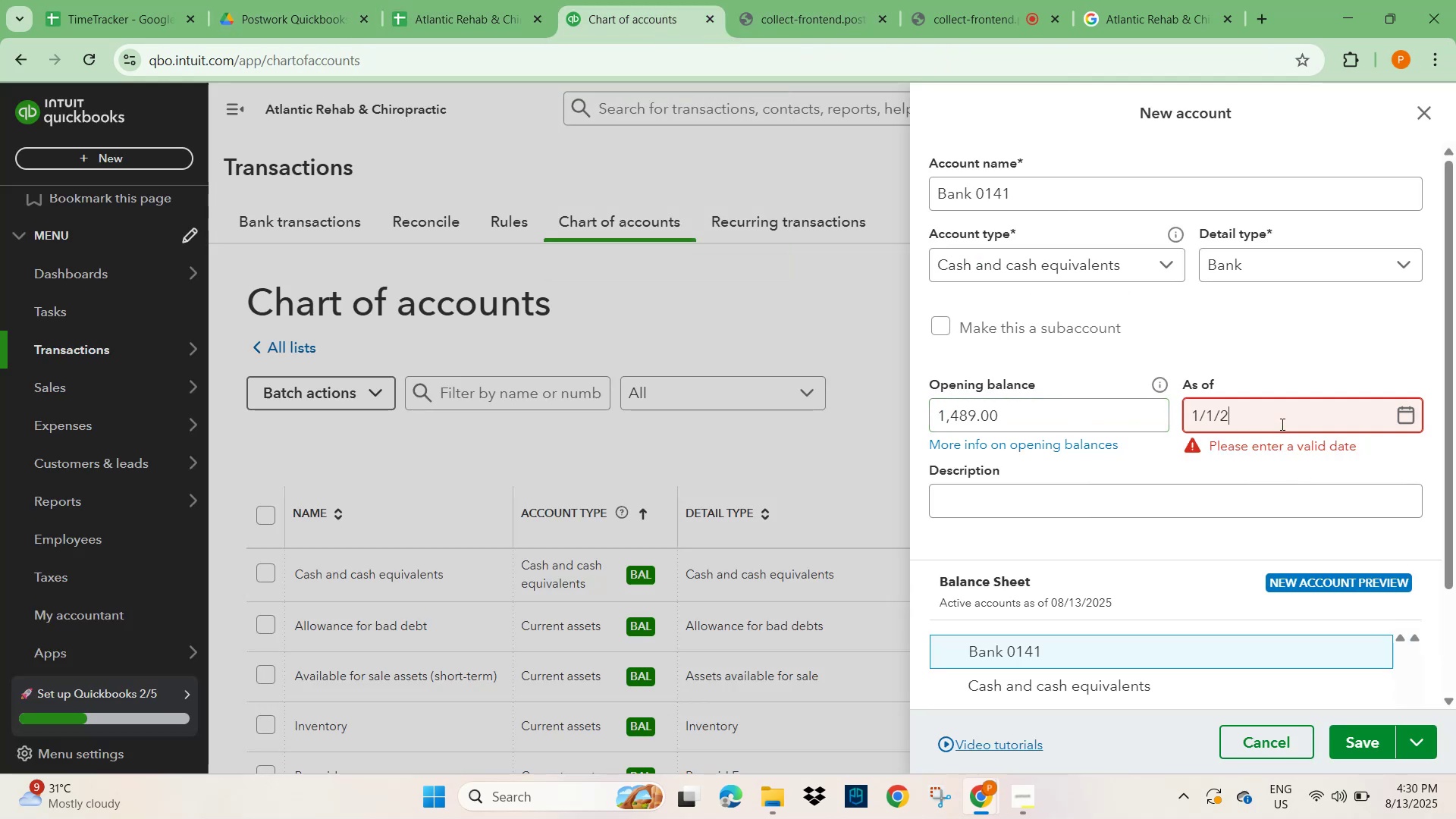 
key(Numpad0)
 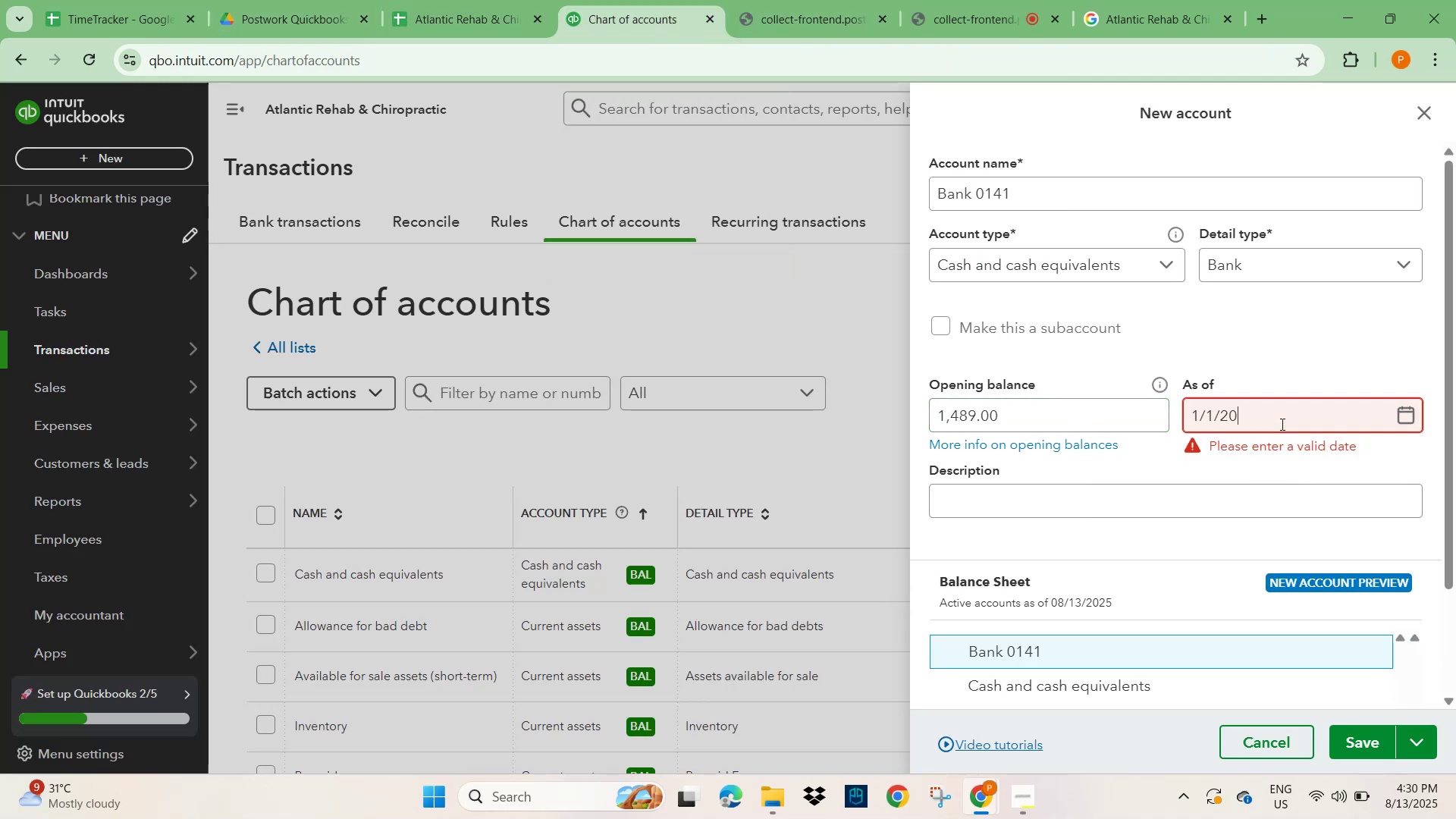 
key(Numpad2)
 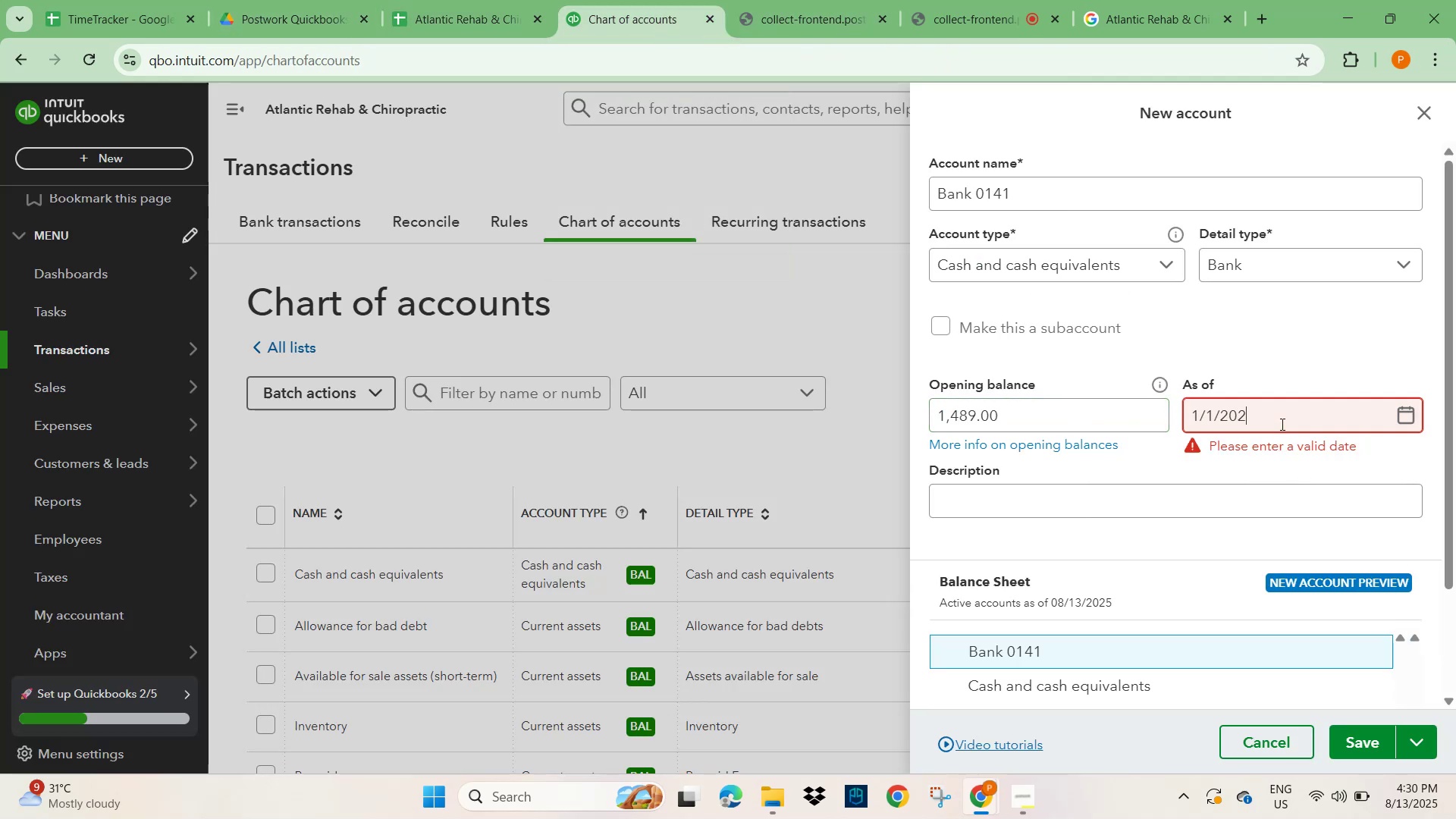 
key(Numpad3)
 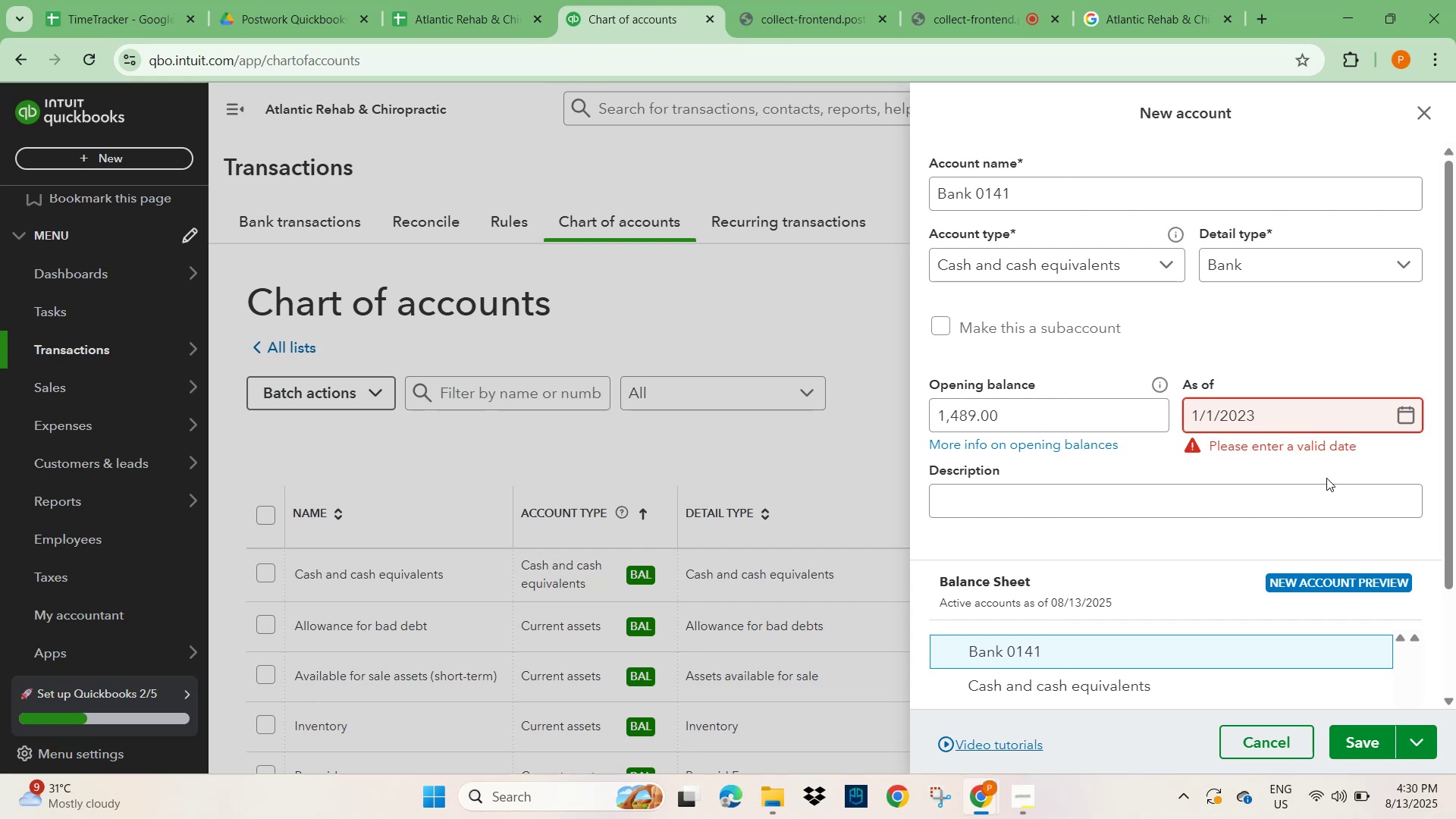 
left_click([1405, 466])
 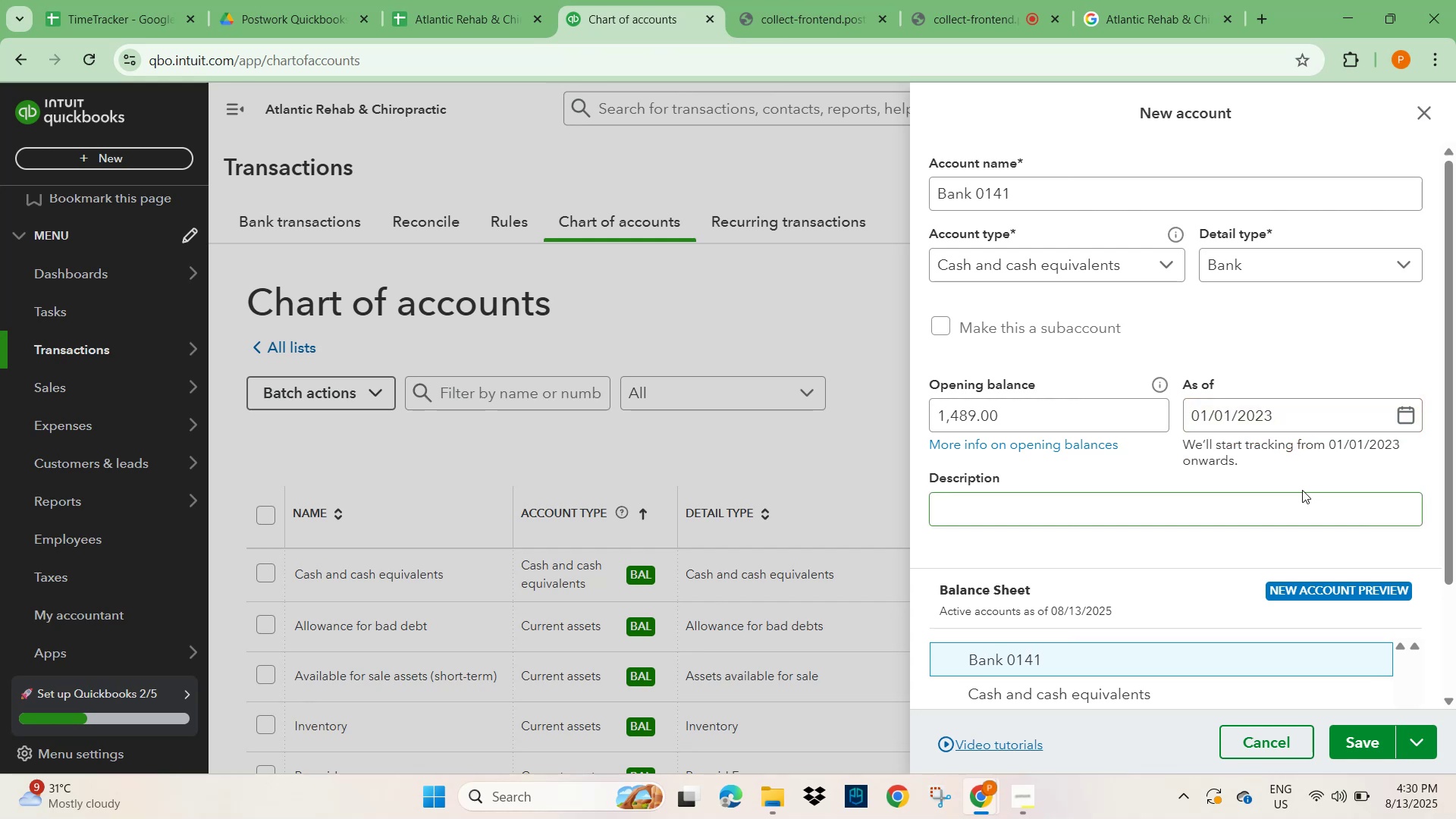 
scroll: coordinate [1274, 493], scroll_direction: down, amount: 2.0
 